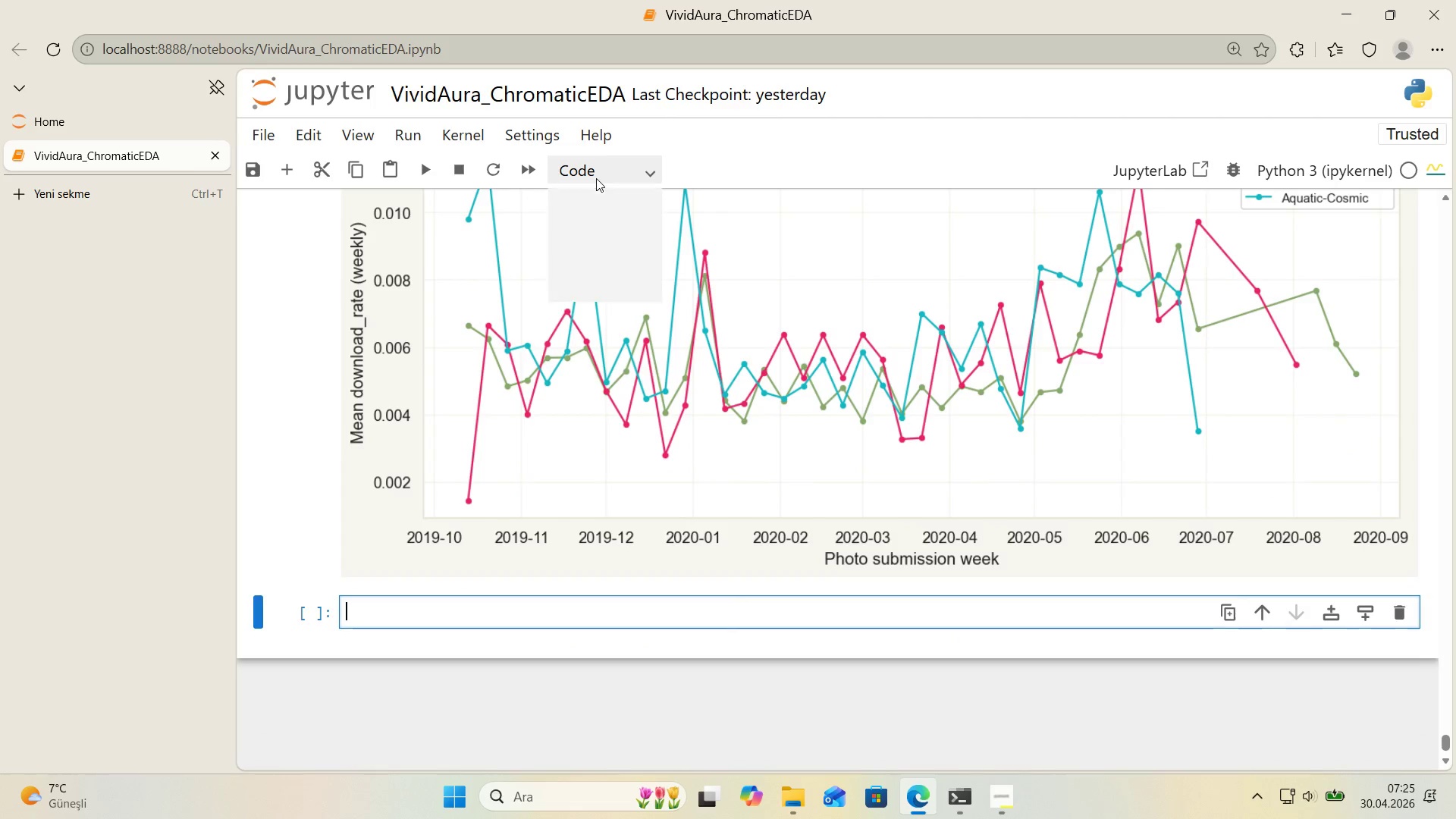 
double_click([602, 259])
 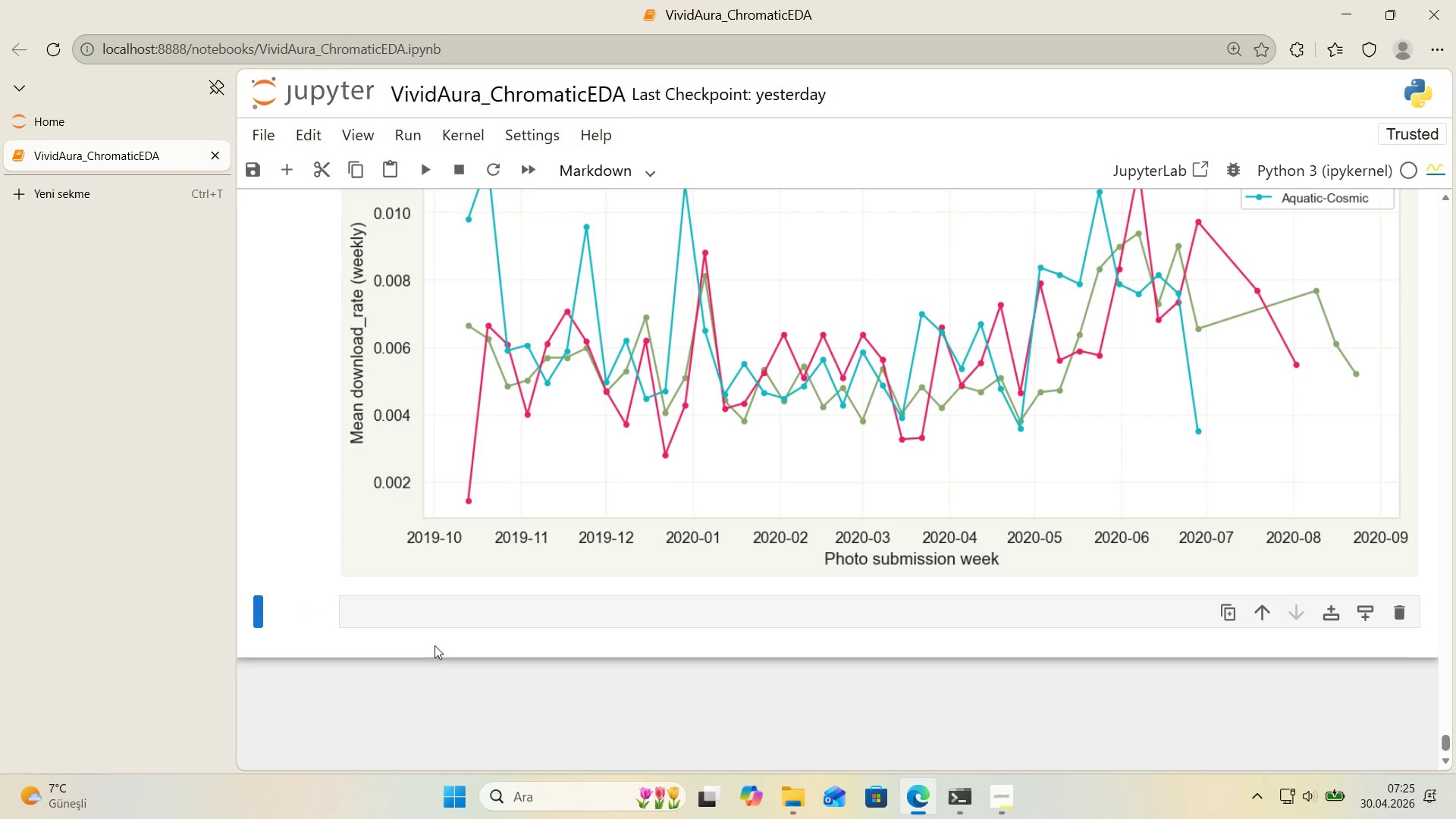 
left_click([429, 619])
 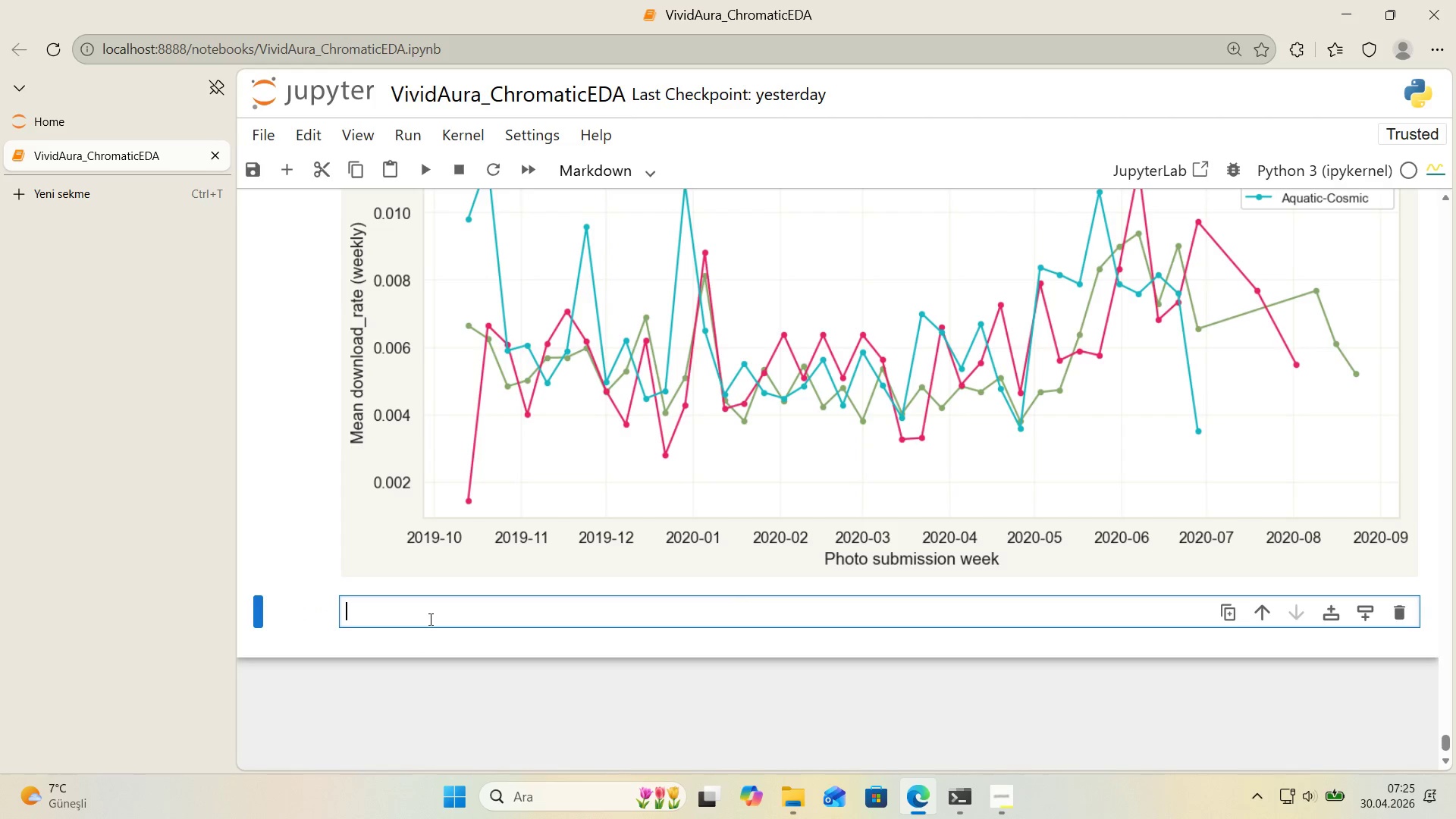 
key(Alt+Control+3)
 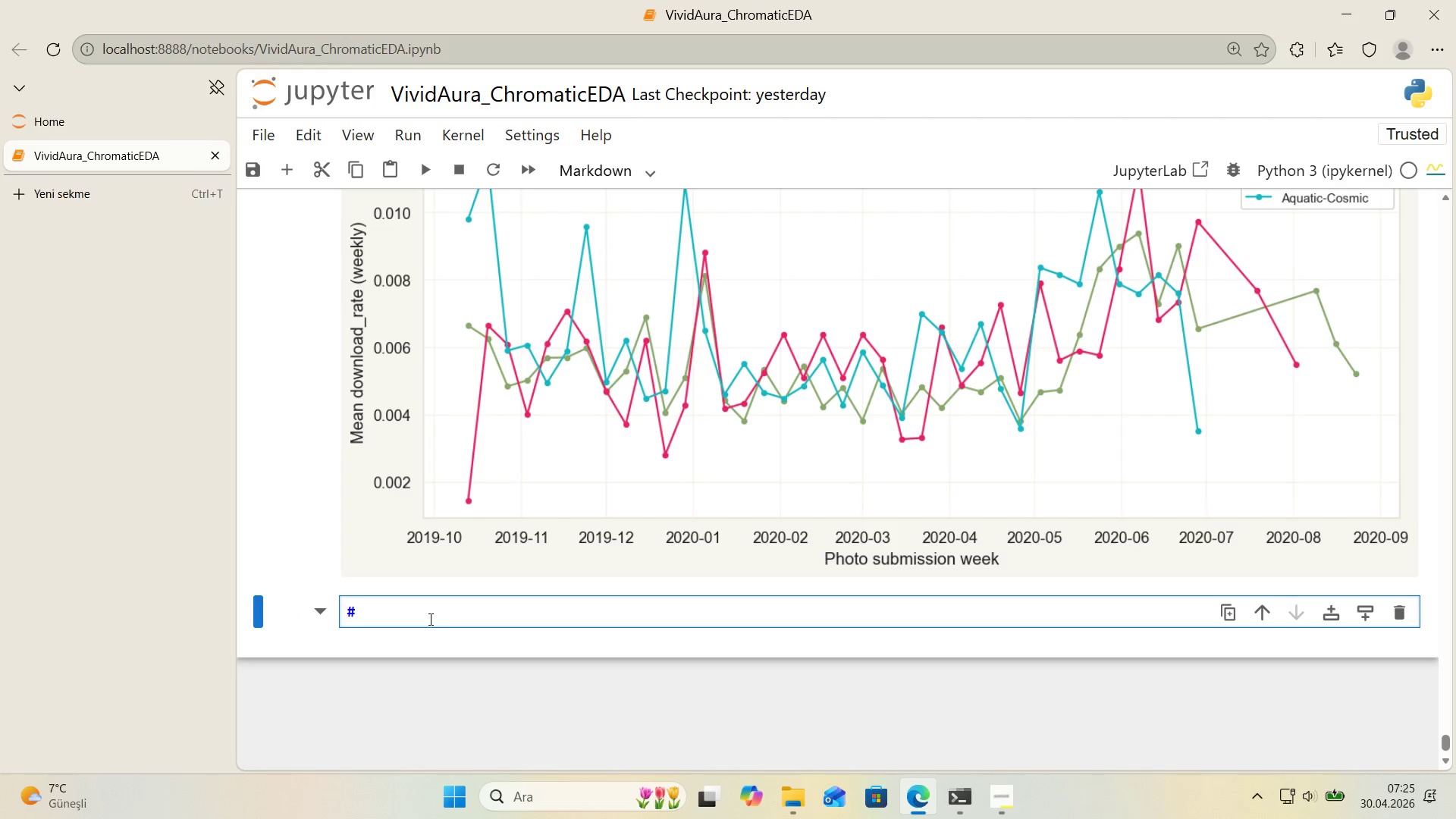 
key(Space)
 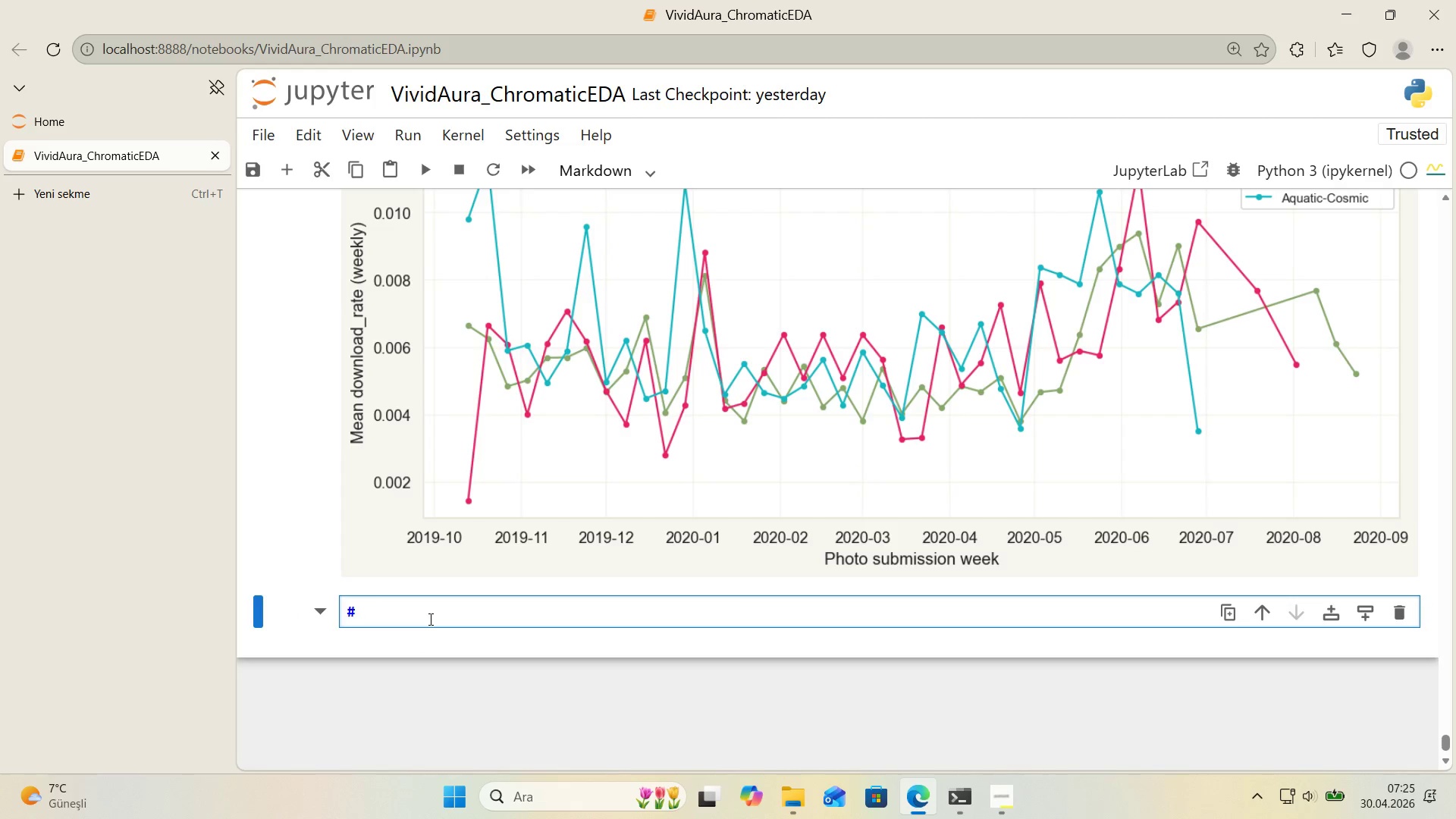 
key(Backspace)
 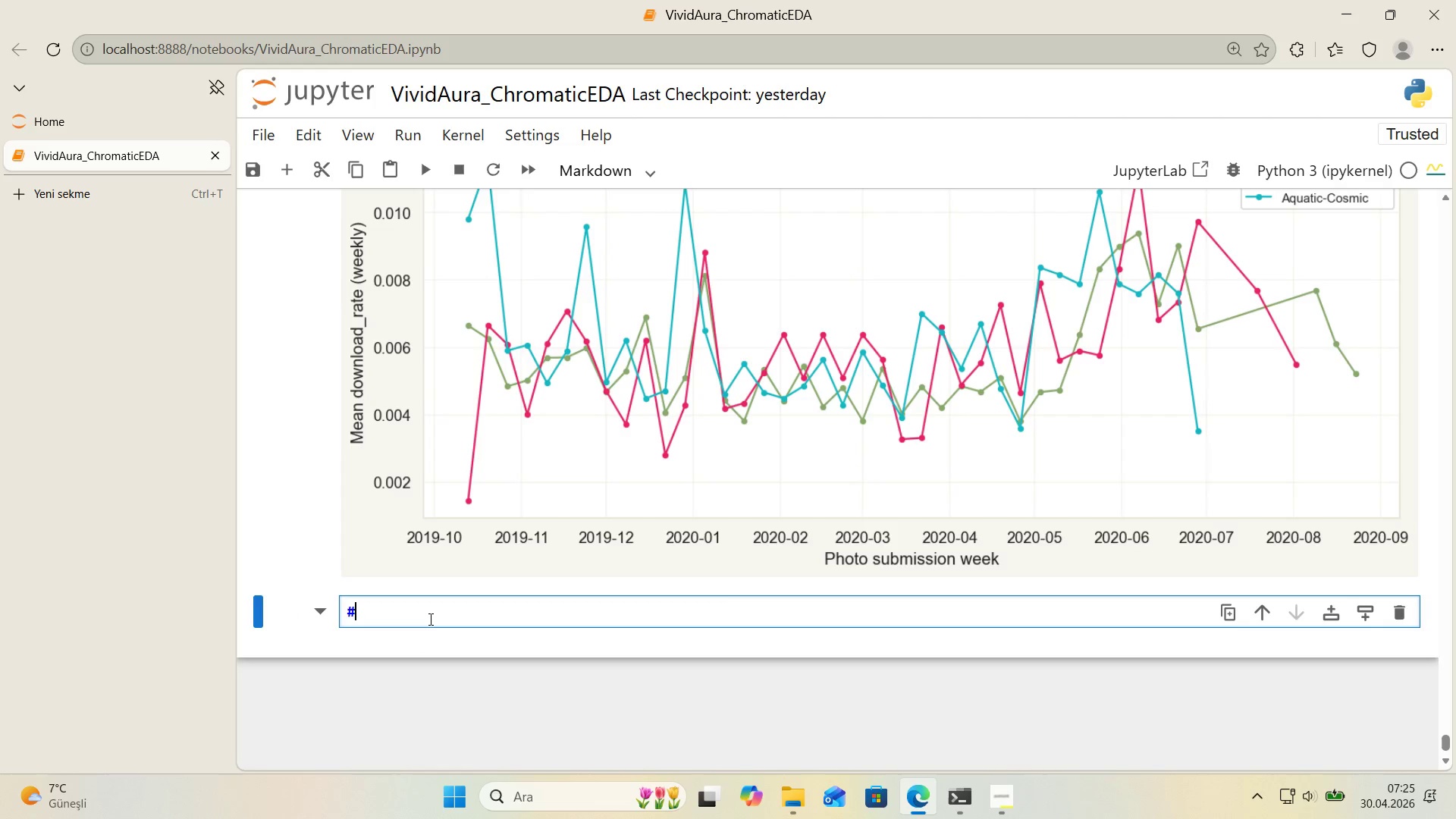 
key(Space)
 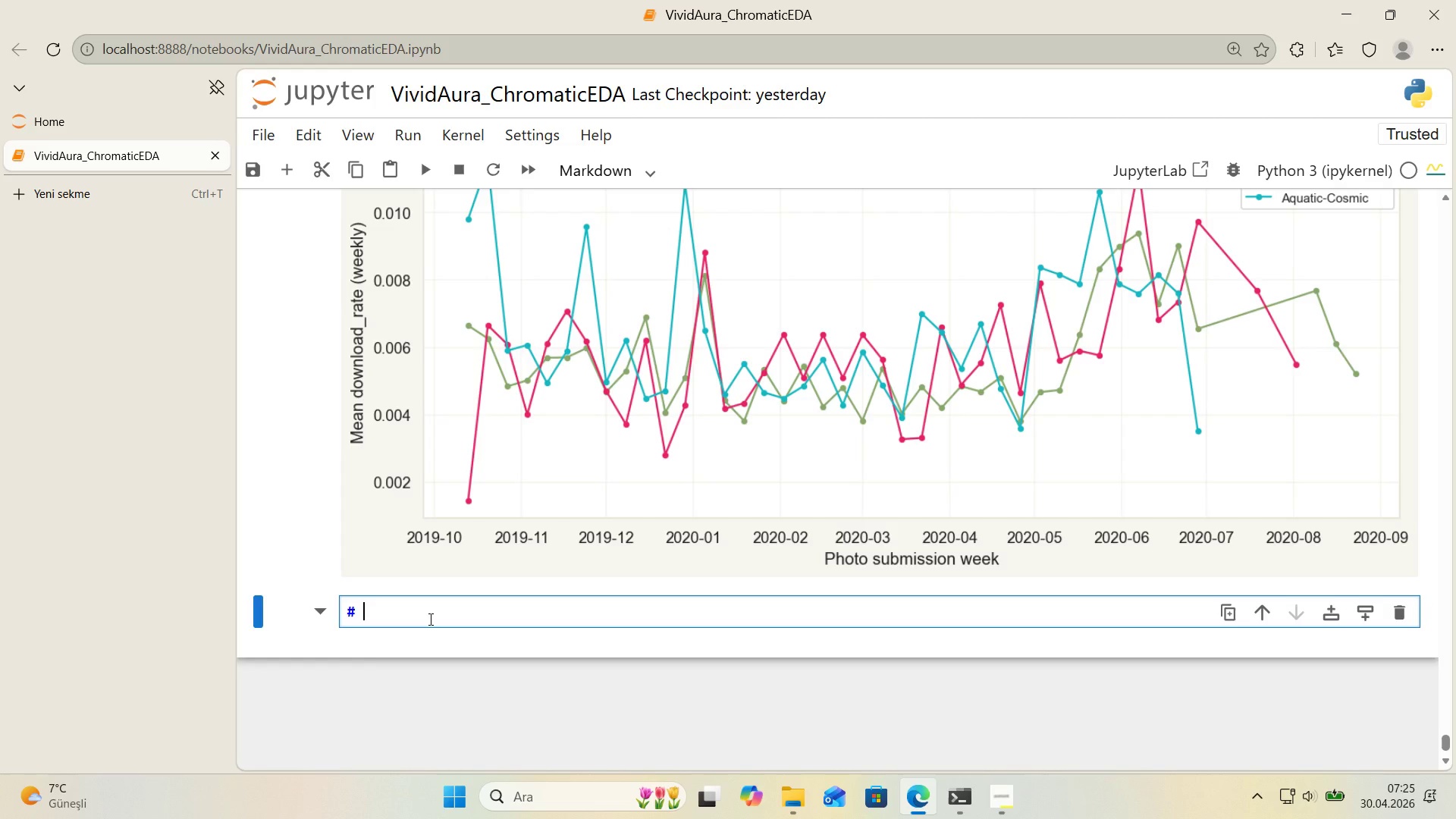 
wait(14.84)
 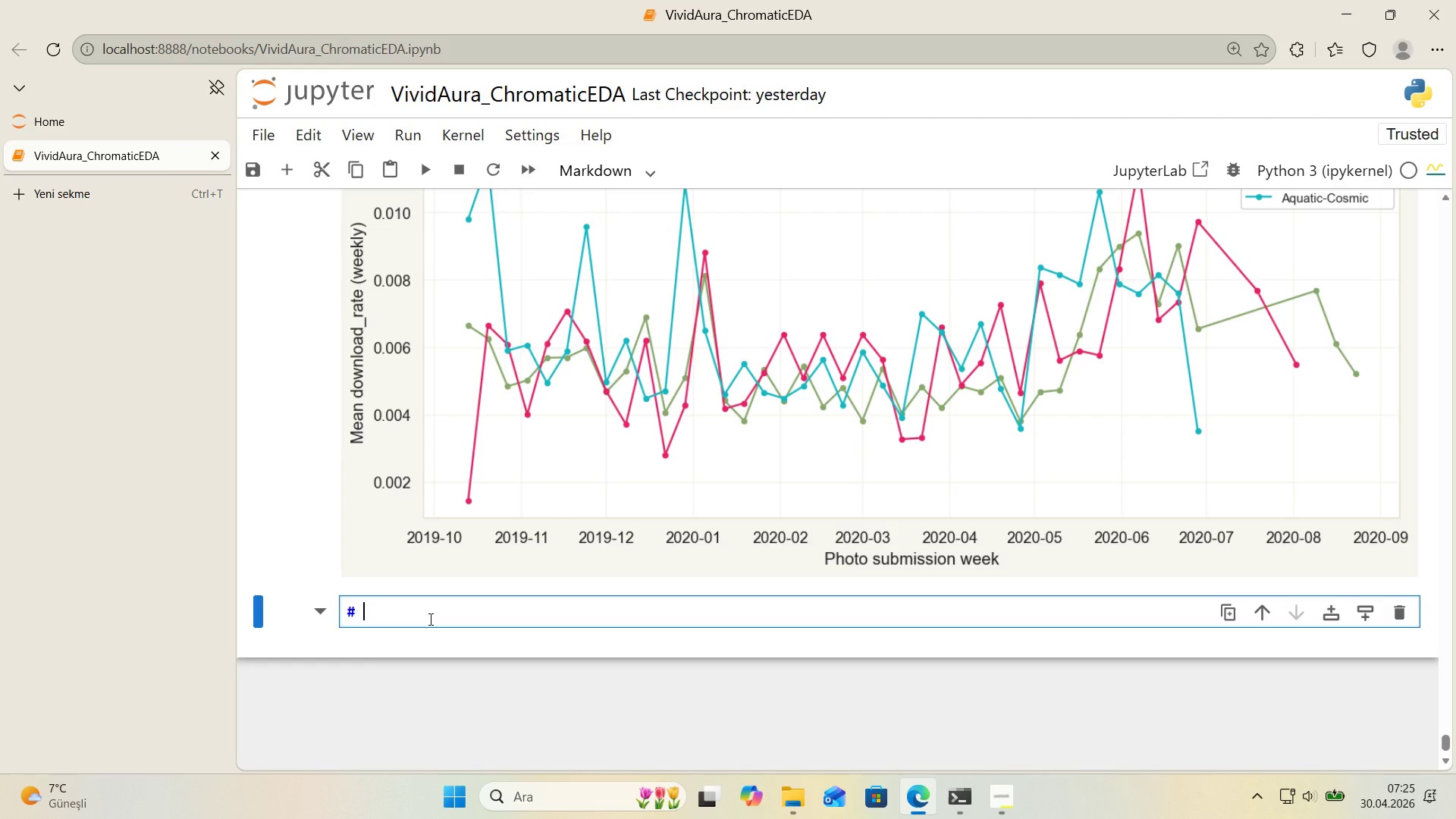 
key(Backspace)
 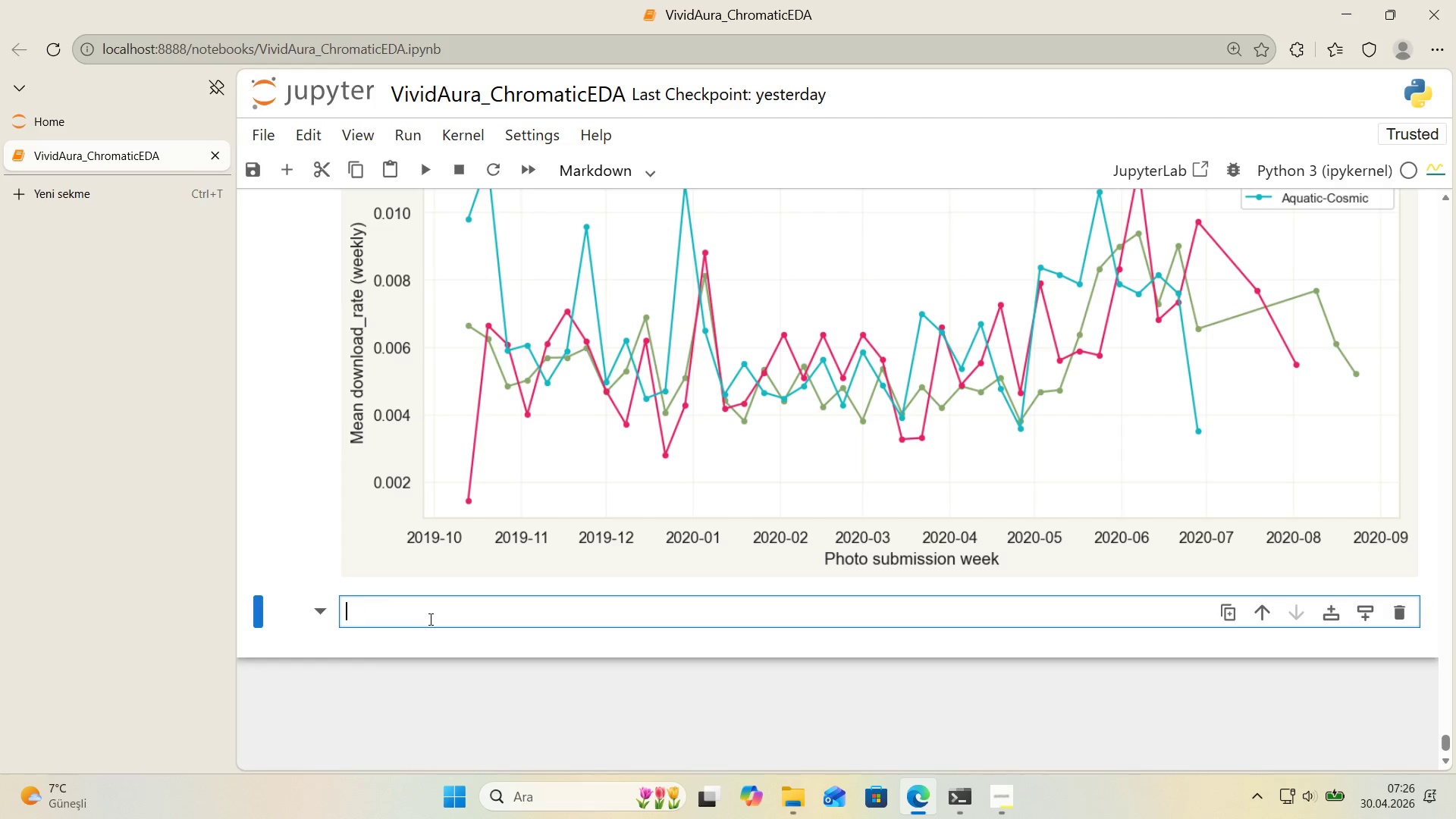 
key(Backspace)
 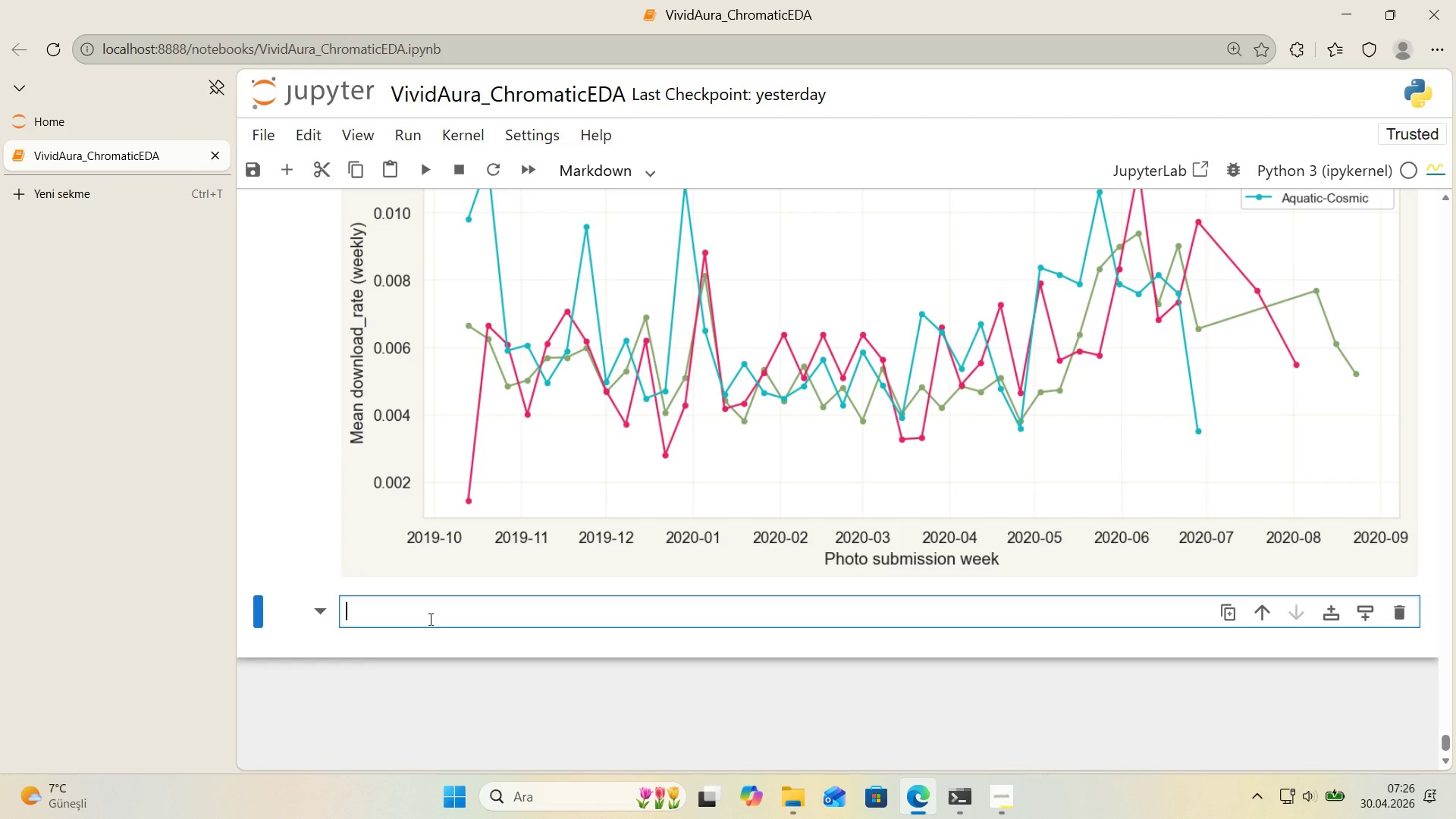 
wait(17.16)
 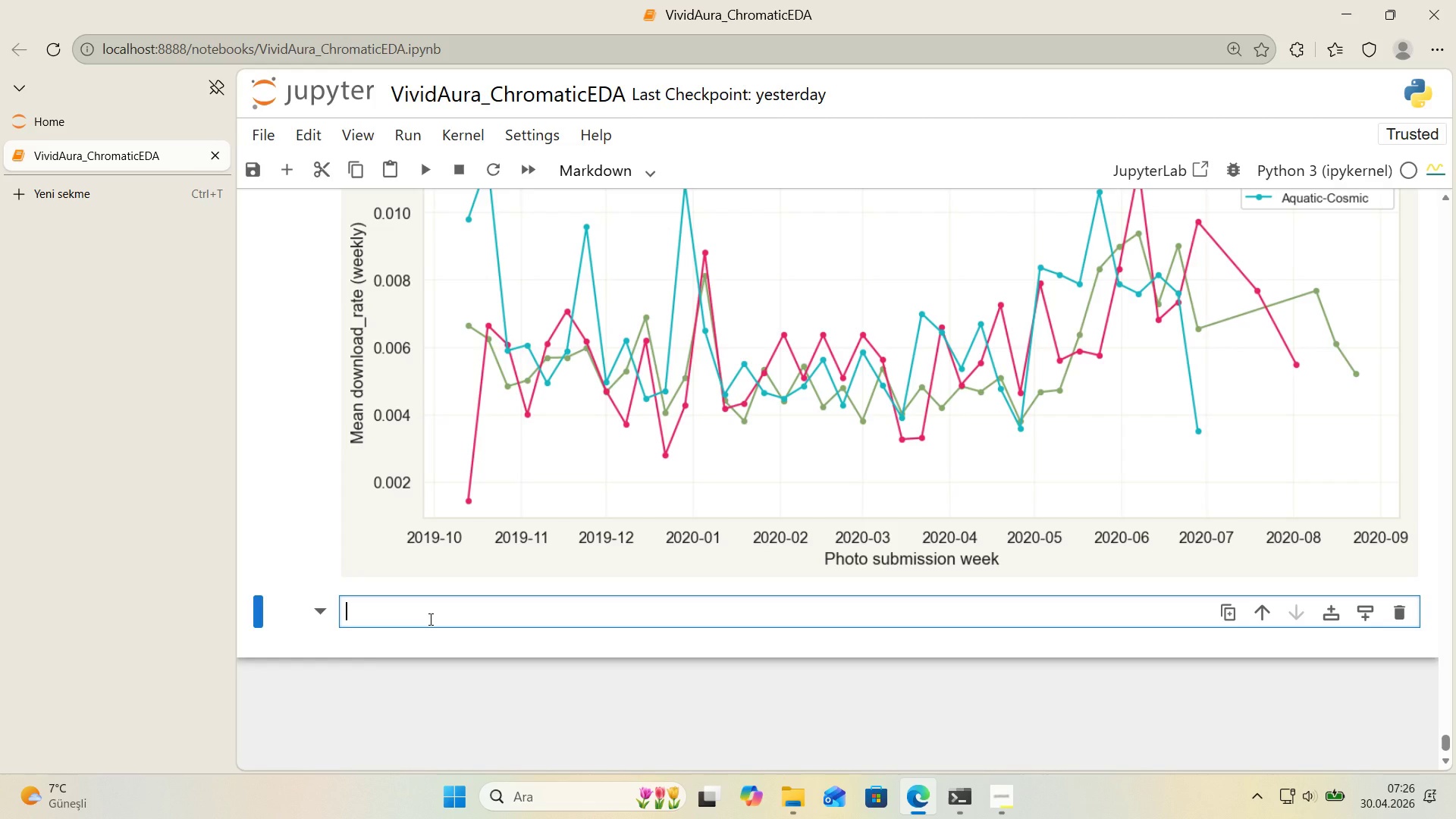 
scroll: coordinate [488, 548], scroll_direction: up, amount: 20.0
 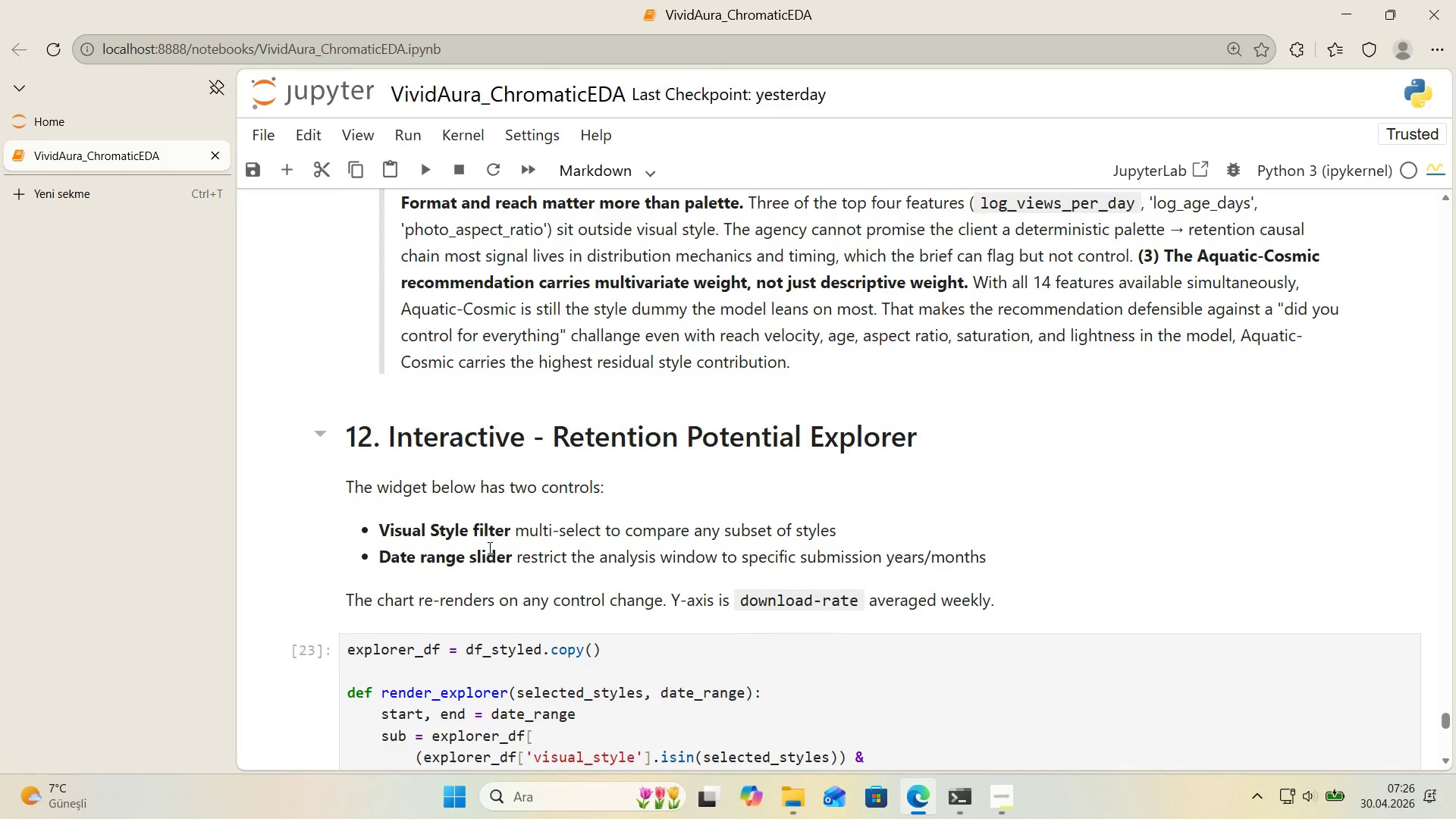 
scroll: coordinate [488, 548], scroll_direction: down, amount: 21.0
 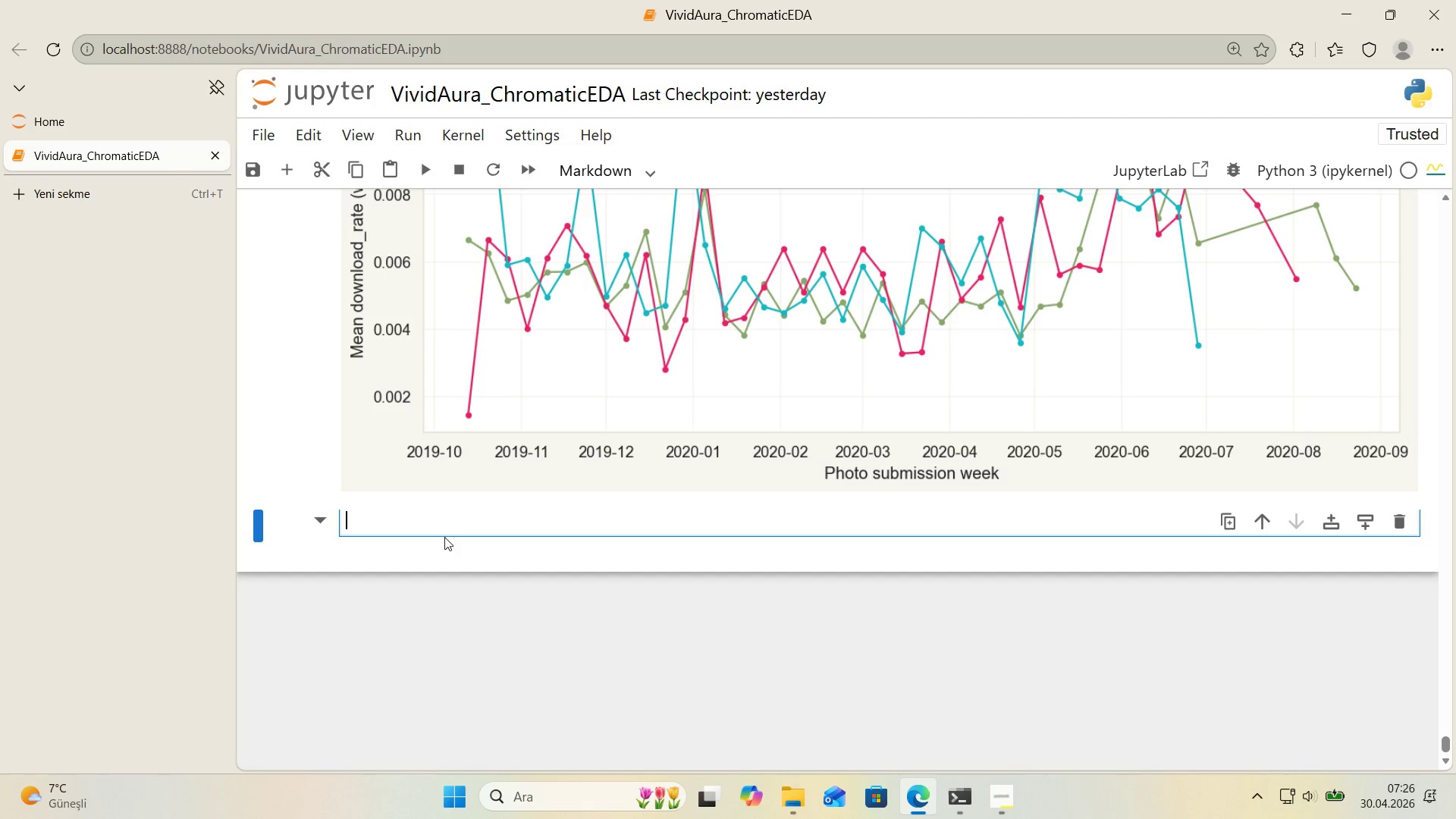 
wait(20.95)
 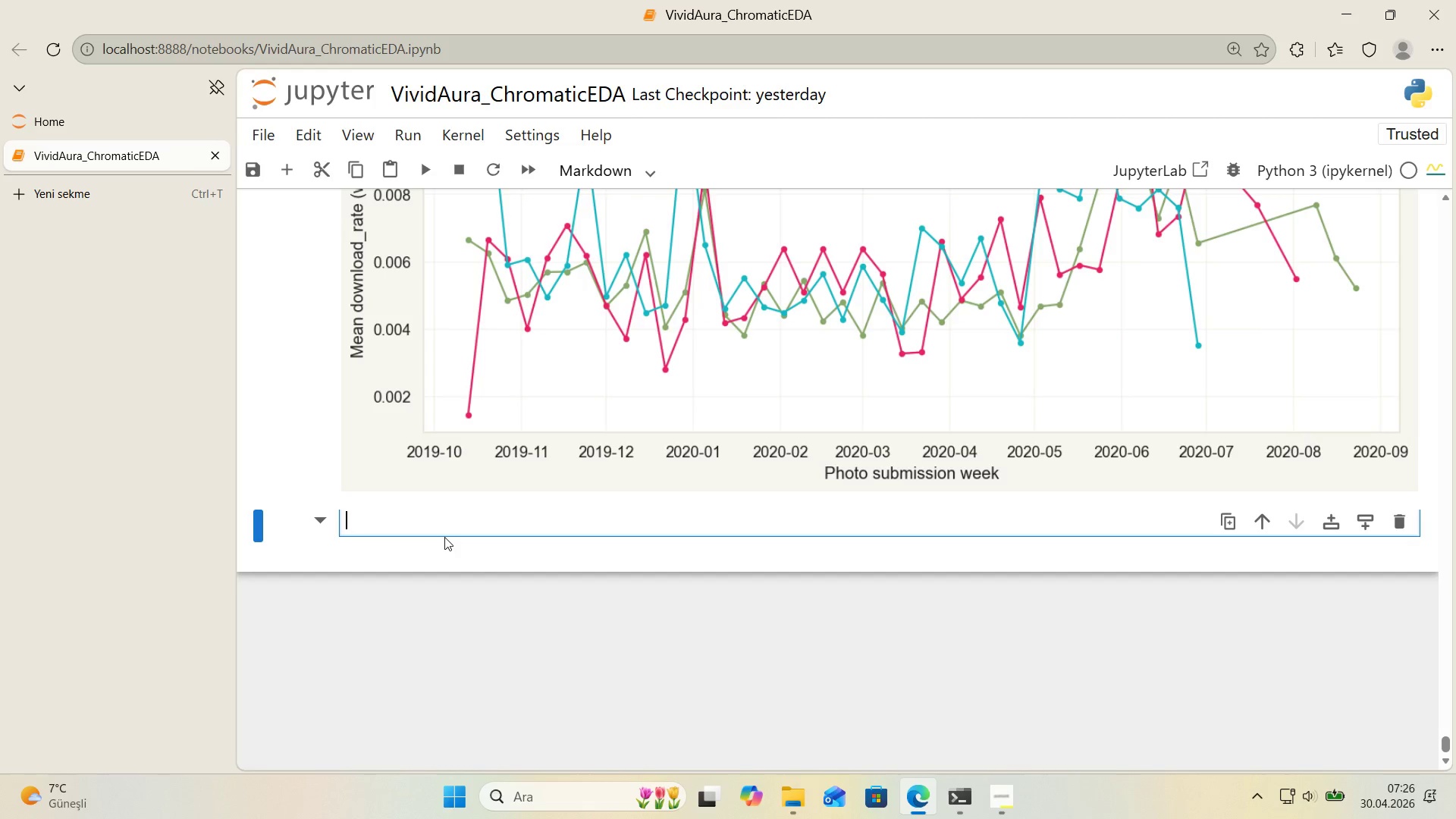 
left_click([438, 524])
 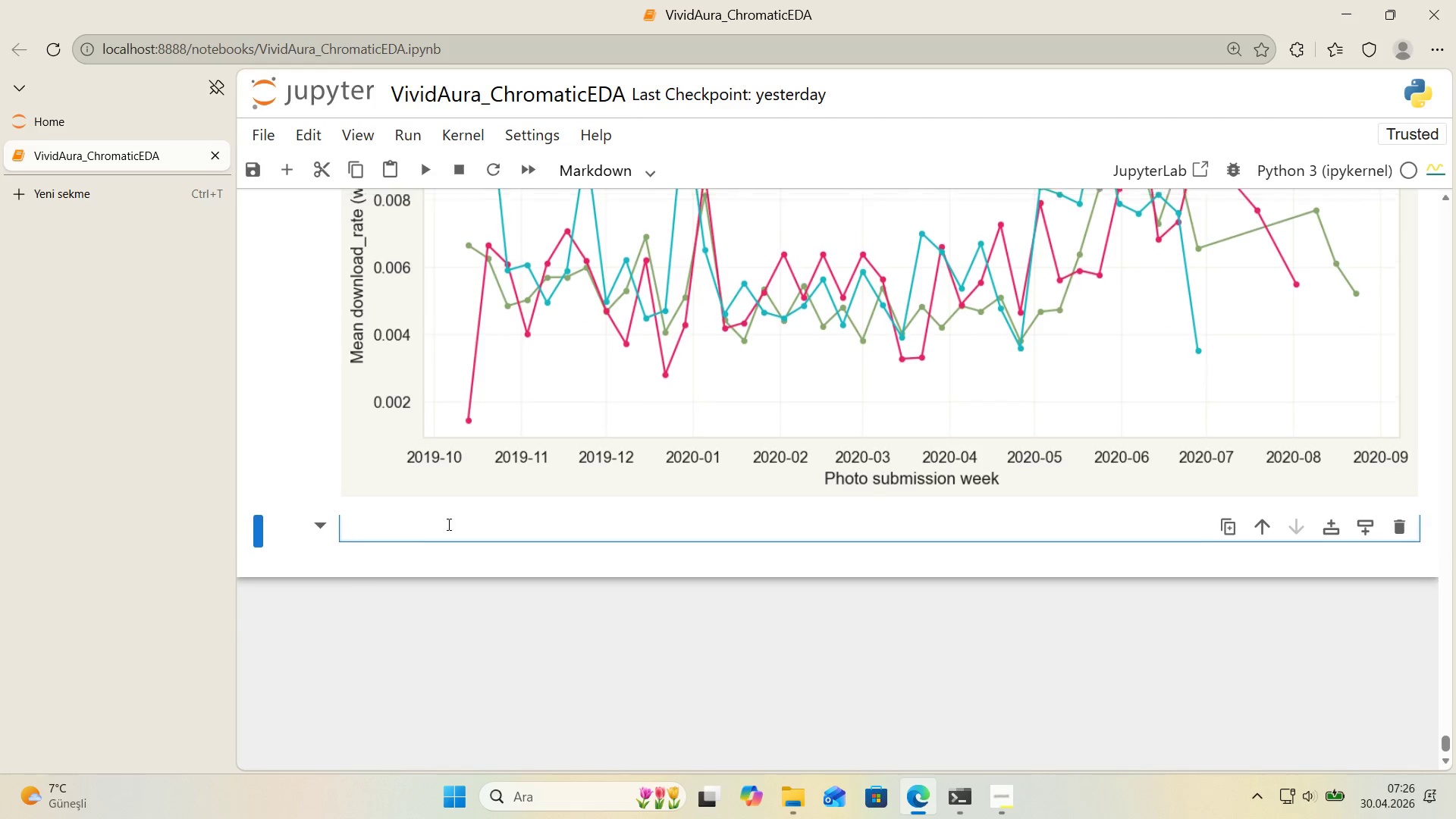 
scroll: coordinate [463, 522], scroll_direction: up, amount: 4.0
 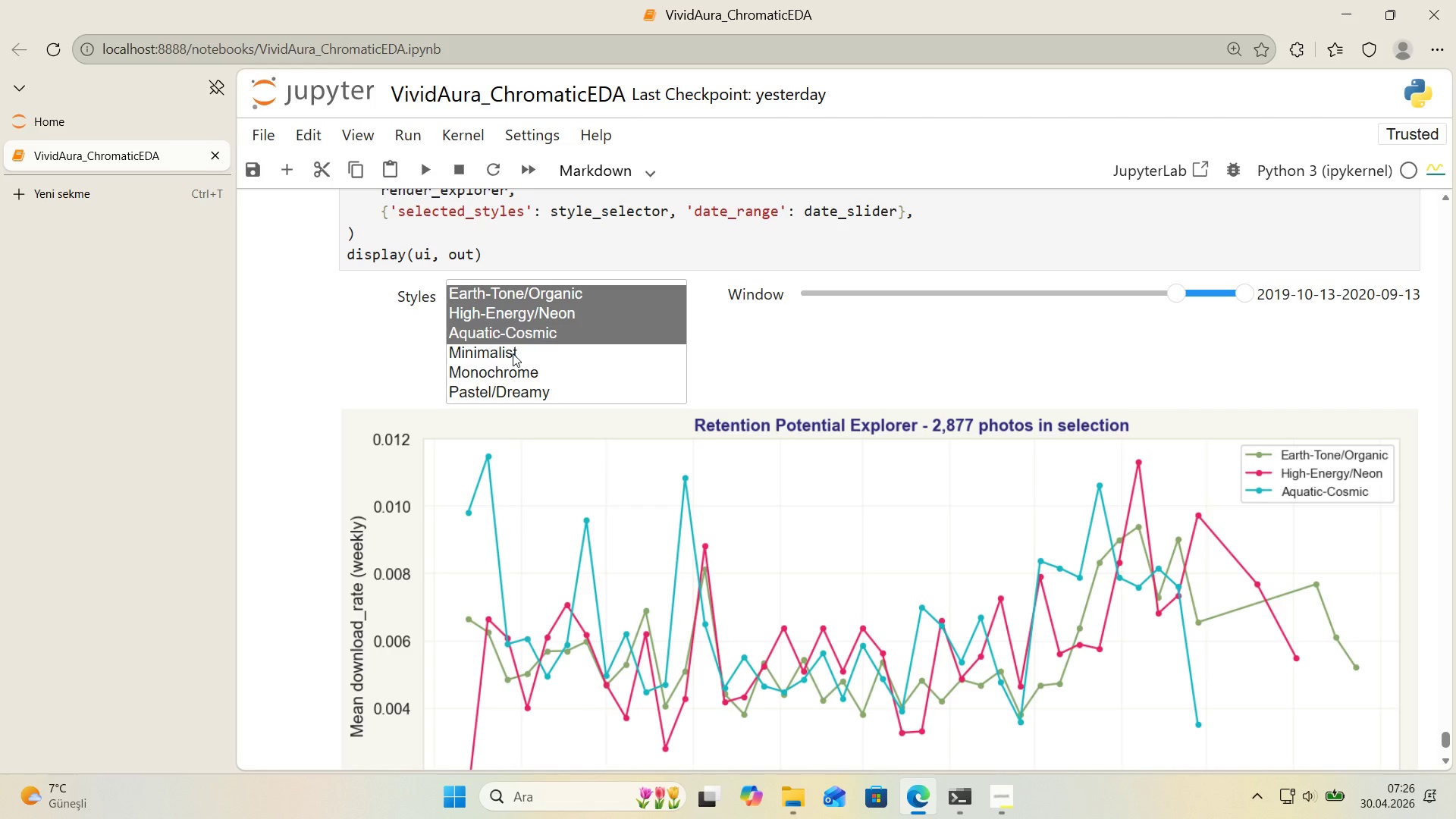 
left_click([522, 337])
 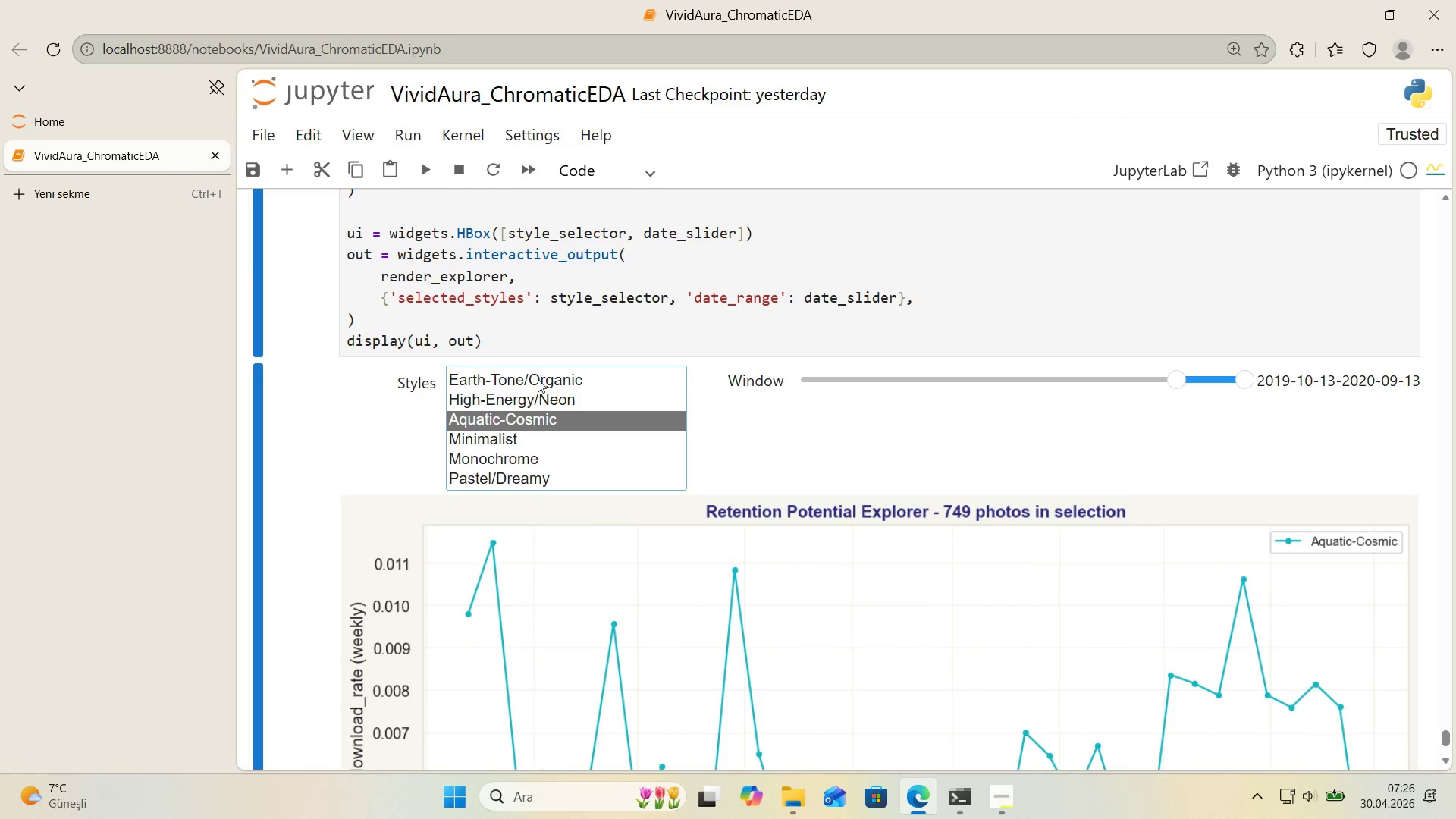 
scroll: coordinate [539, 381], scroll_direction: down, amount: 1.0
 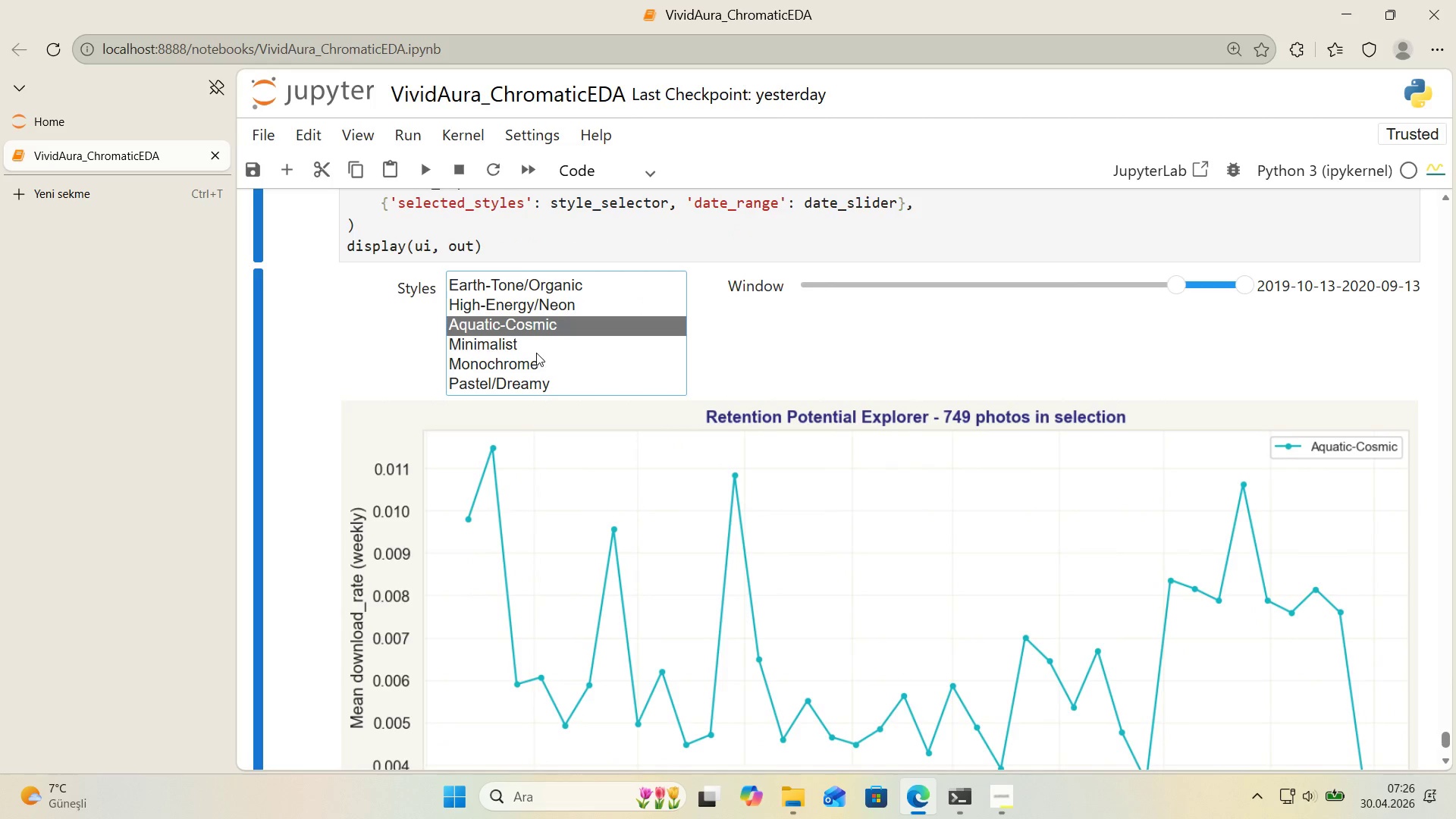 
left_click([535, 348])
 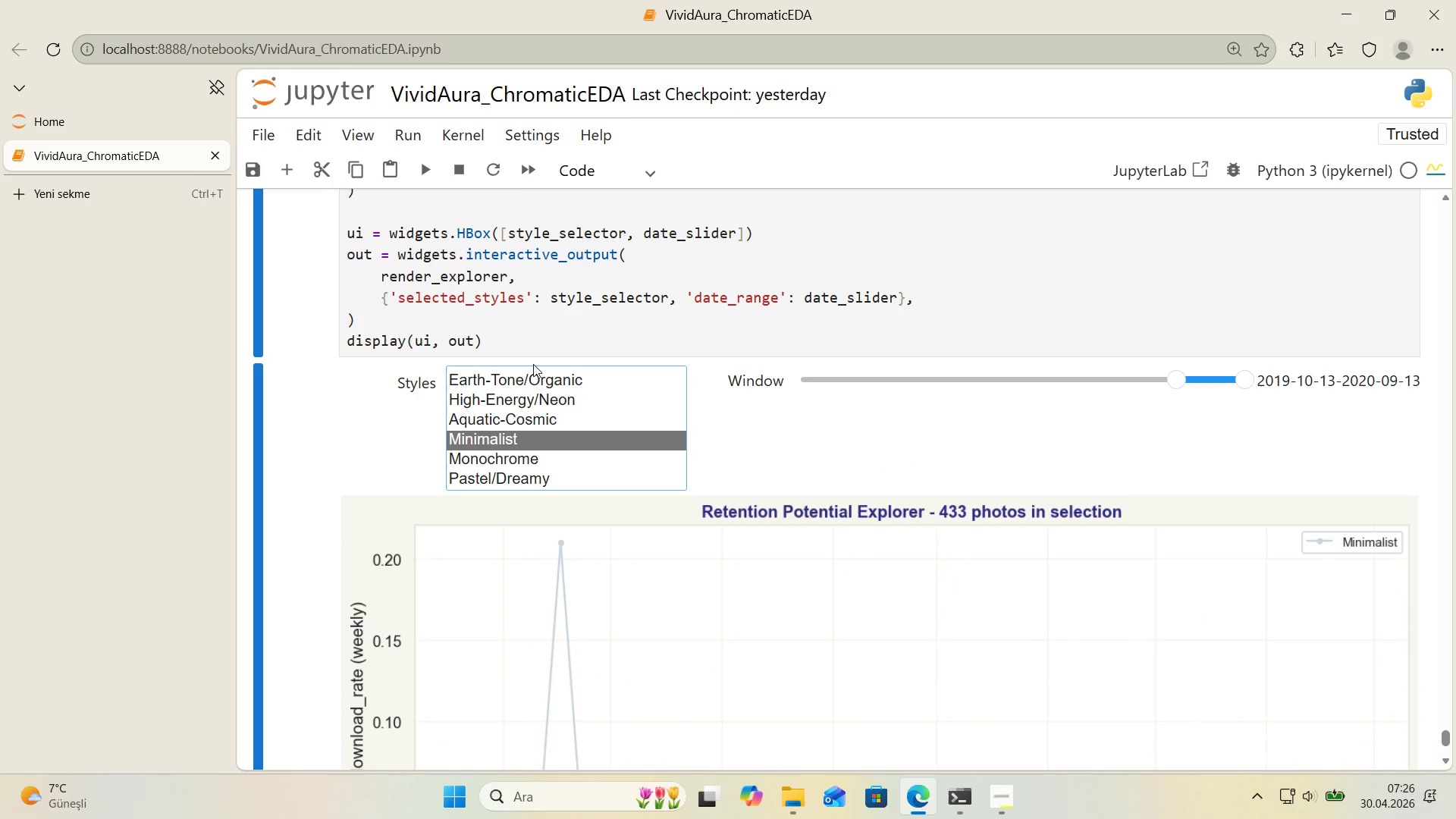 
left_click([532, 378])
 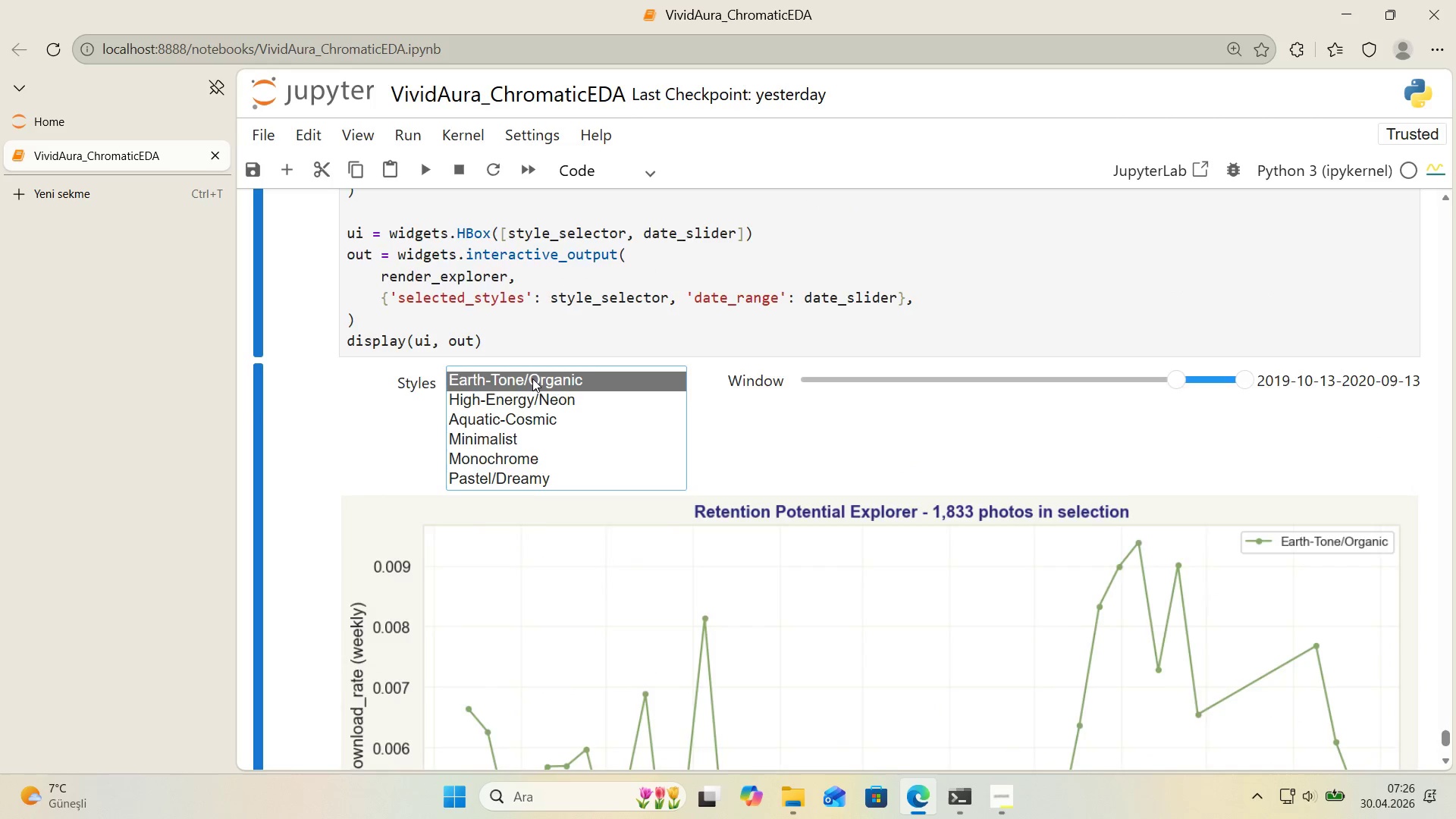 
scroll: coordinate [532, 378], scroll_direction: down, amount: 1.0
 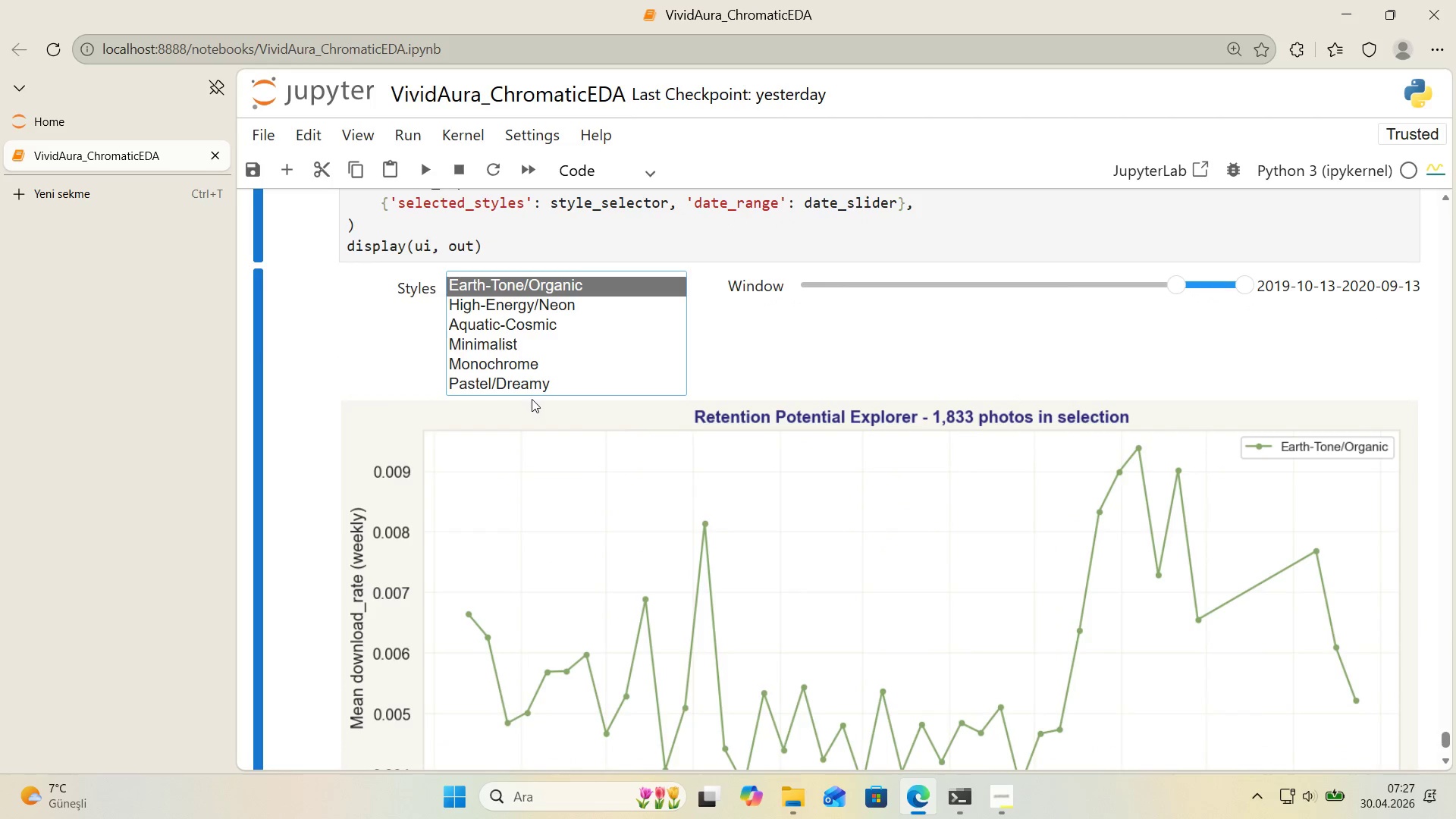 
left_click([531, 379])
 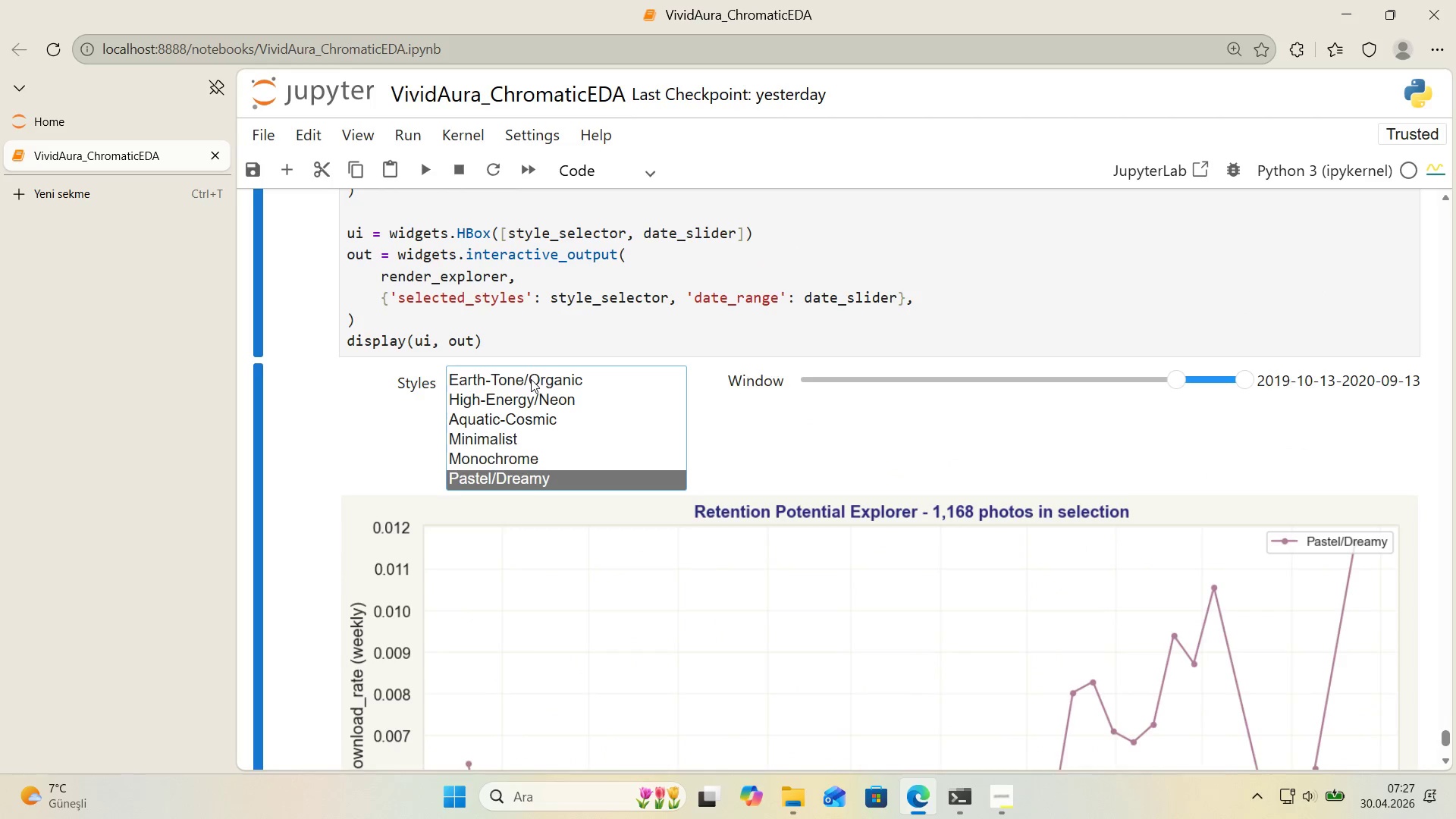 
scroll: coordinate [531, 379], scroll_direction: down, amount: 1.0
 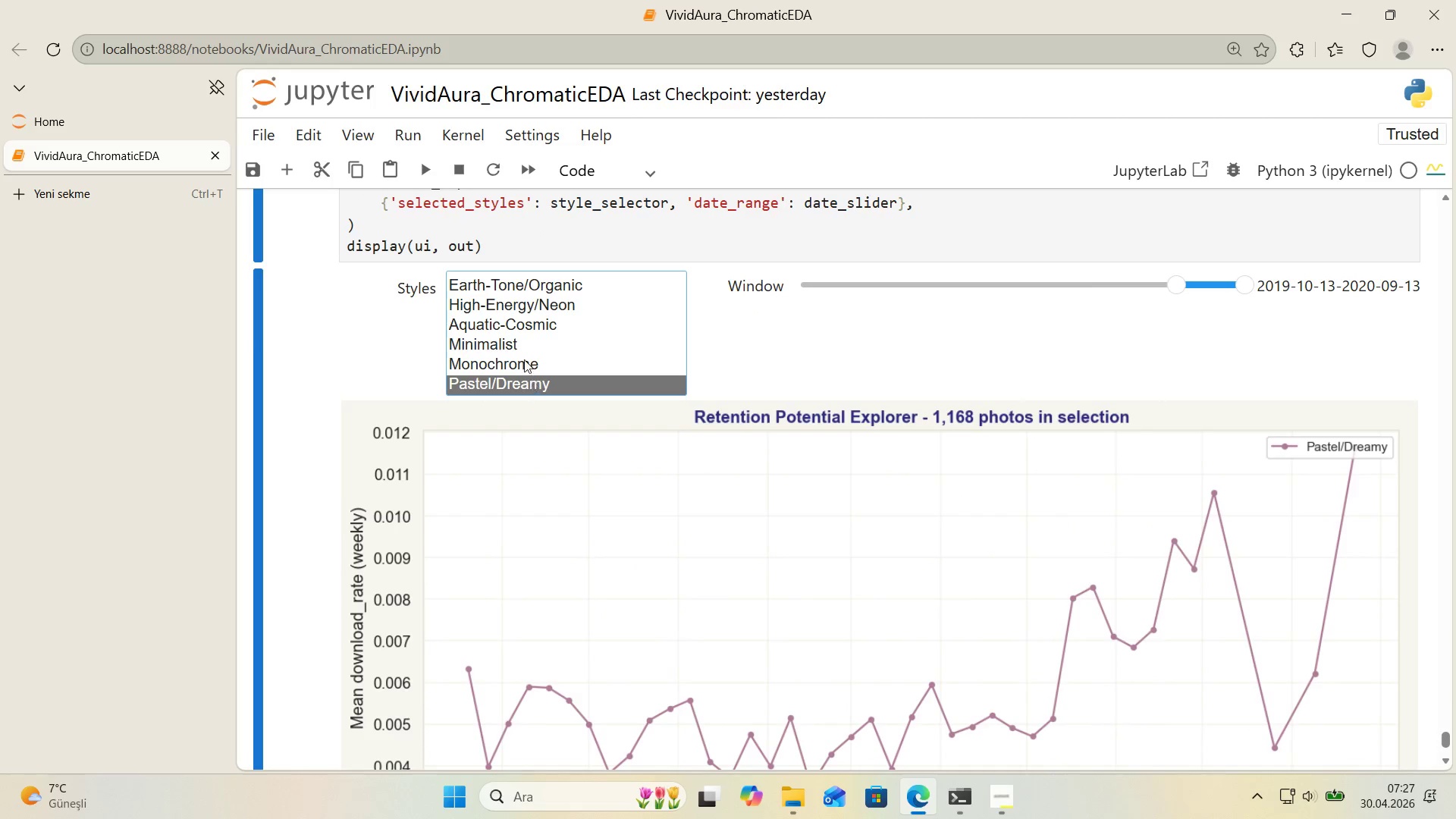 
left_click([524, 357])
 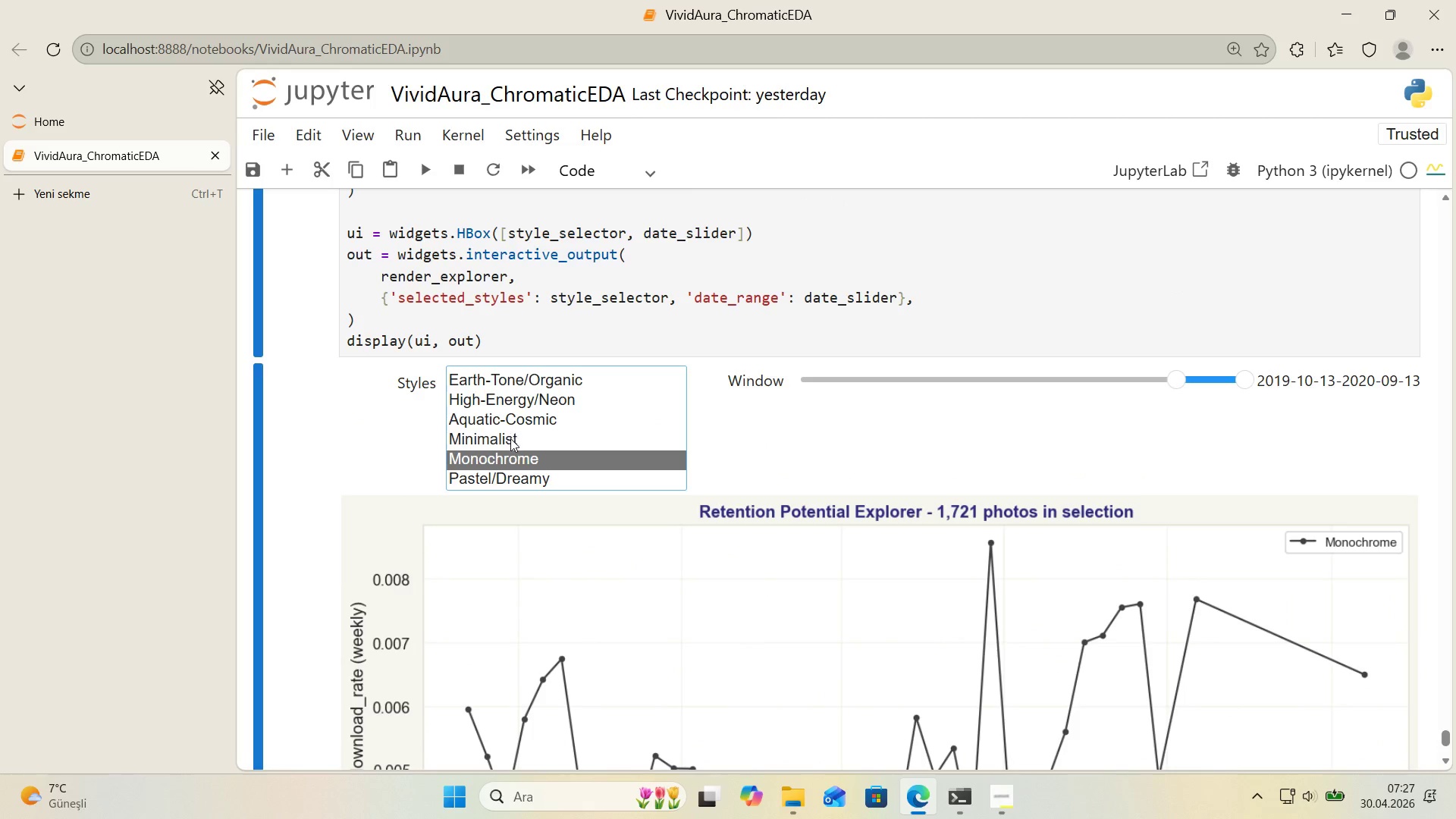 
left_click([507, 444])
 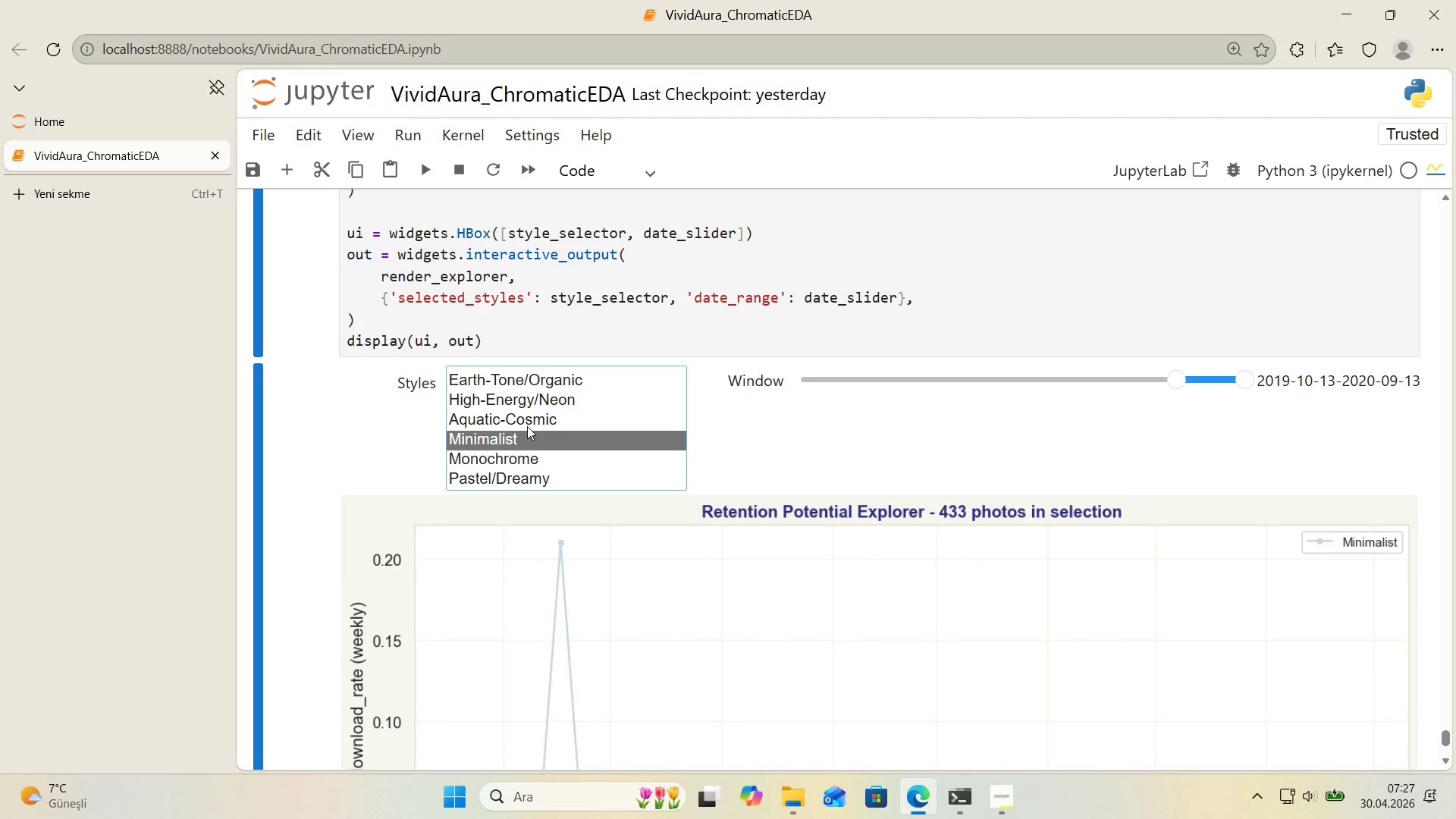 
left_click([527, 426])
 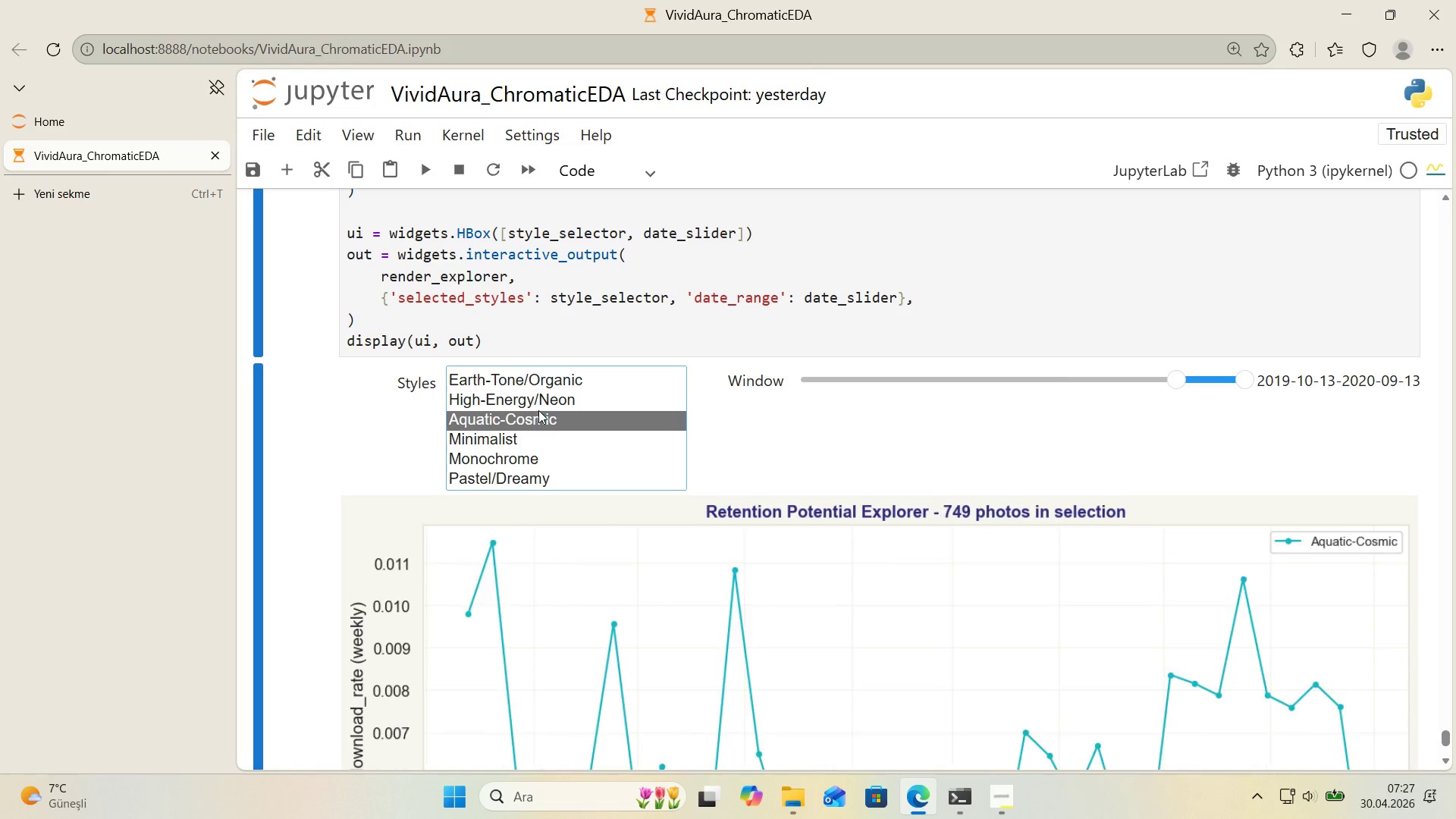 
right_click([544, 400])
 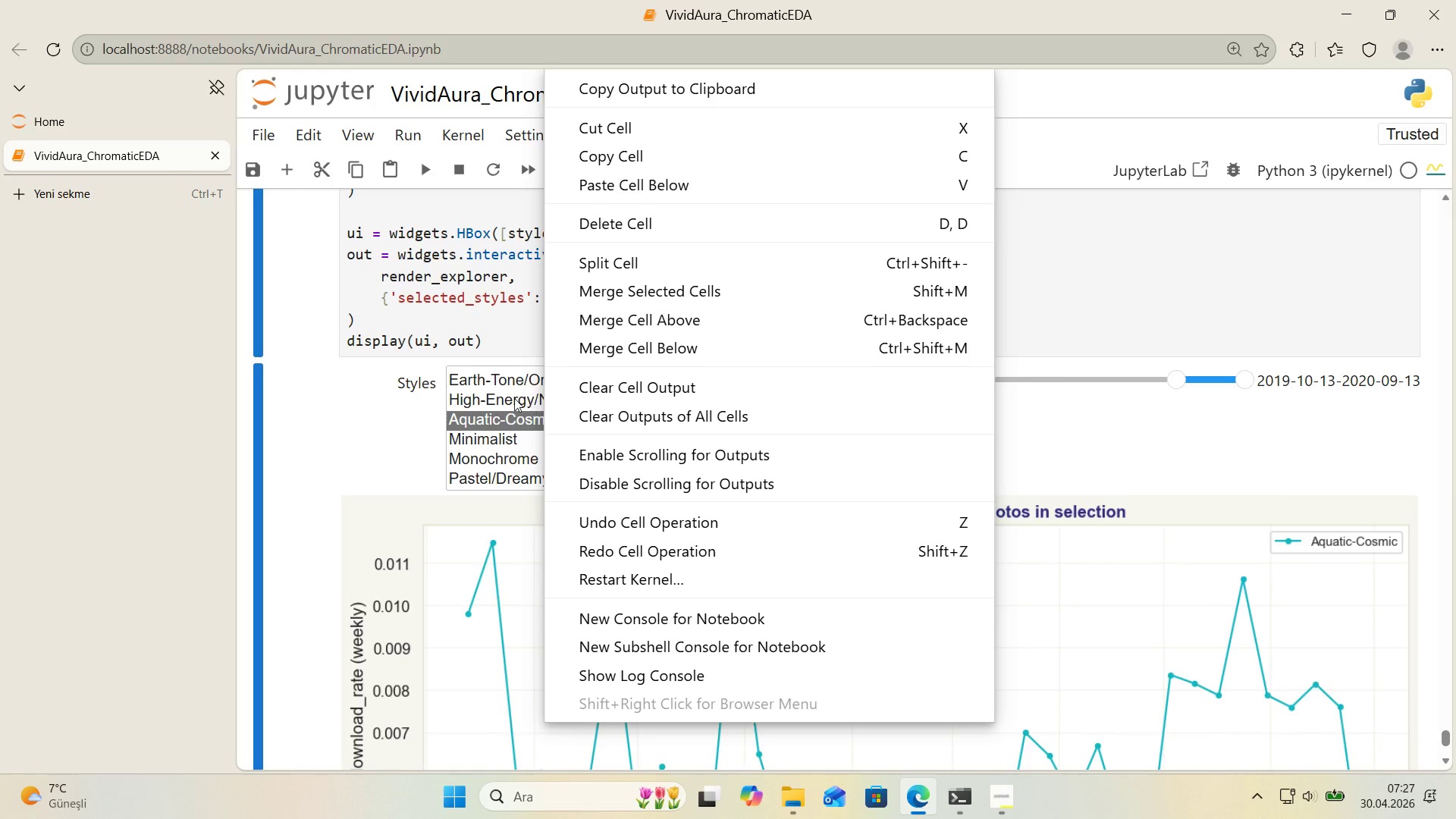 
left_click([501, 397])
 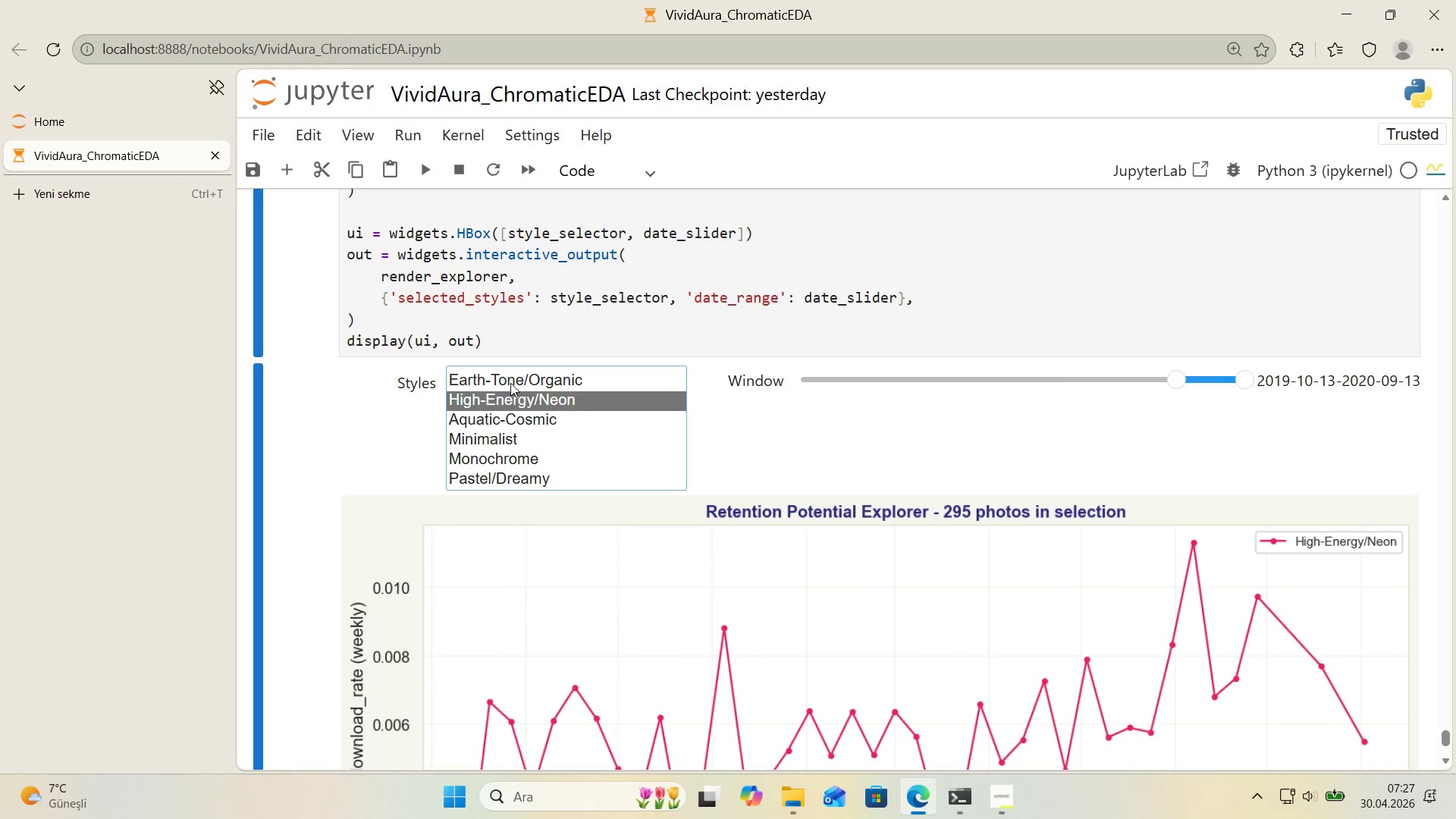 
left_click([511, 382])
 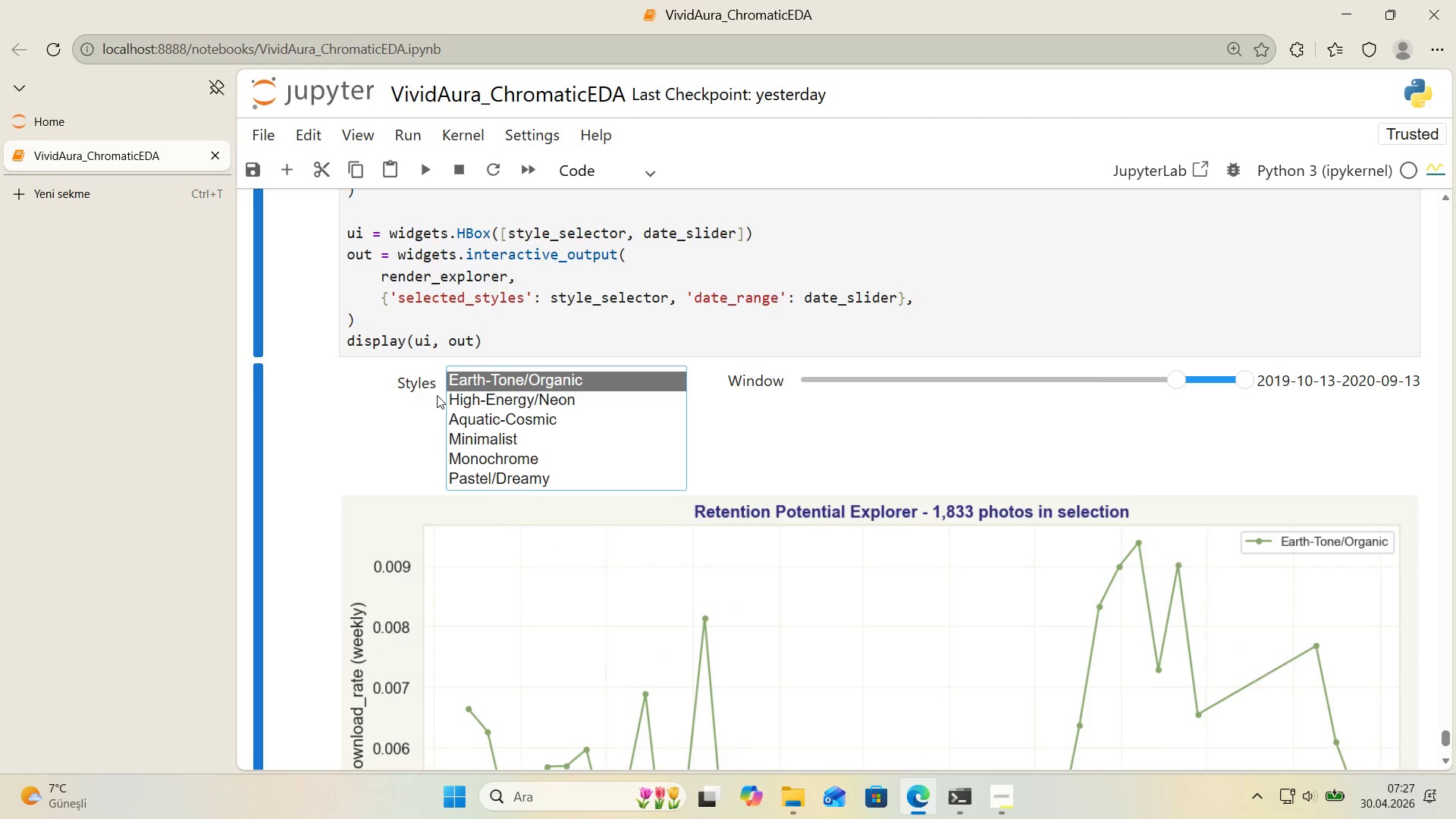 
scroll: coordinate [437, 396], scroll_direction: down, amount: 3.0
 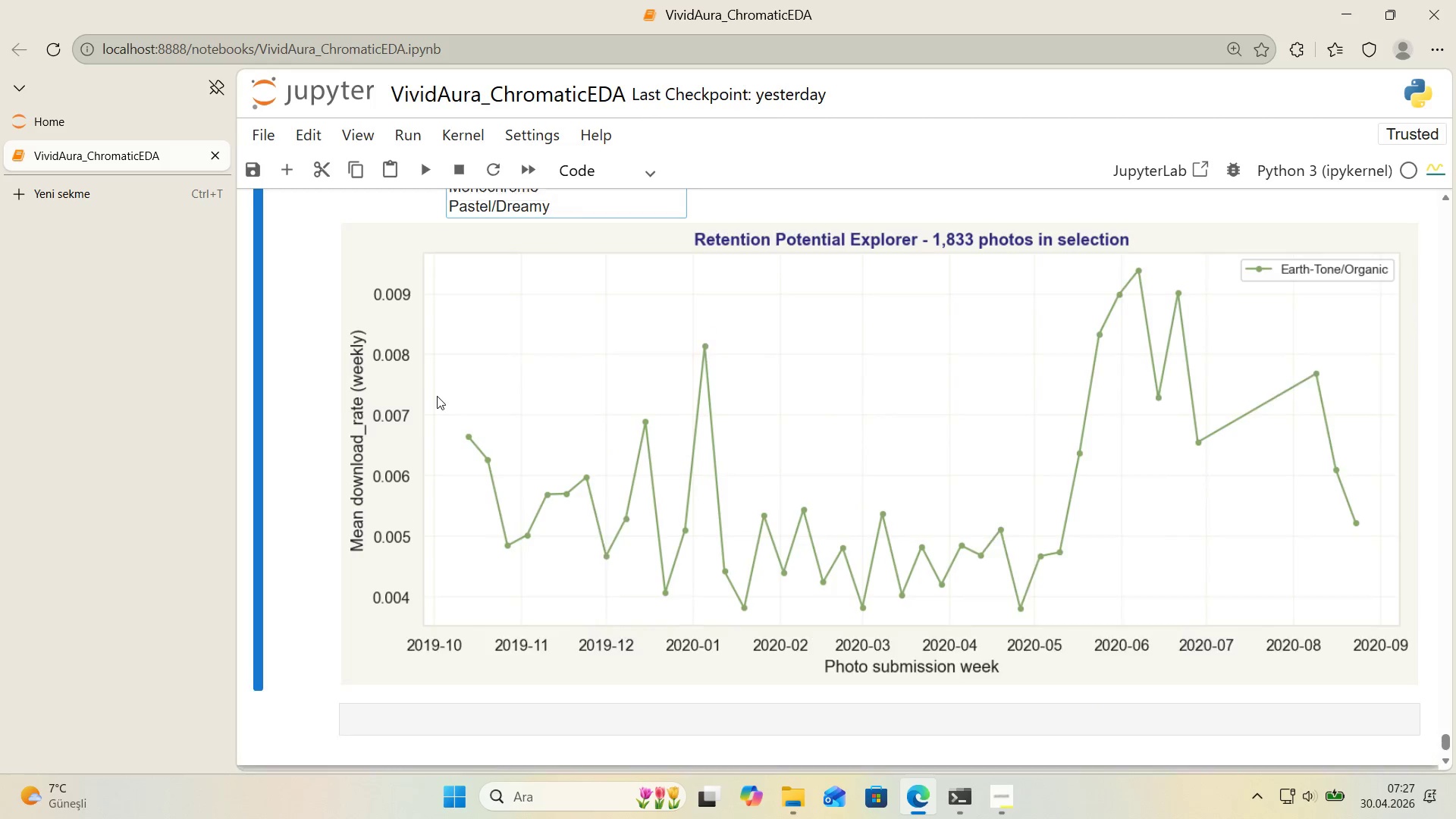 
scroll: coordinate [437, 396], scroll_direction: up, amount: 3.0
 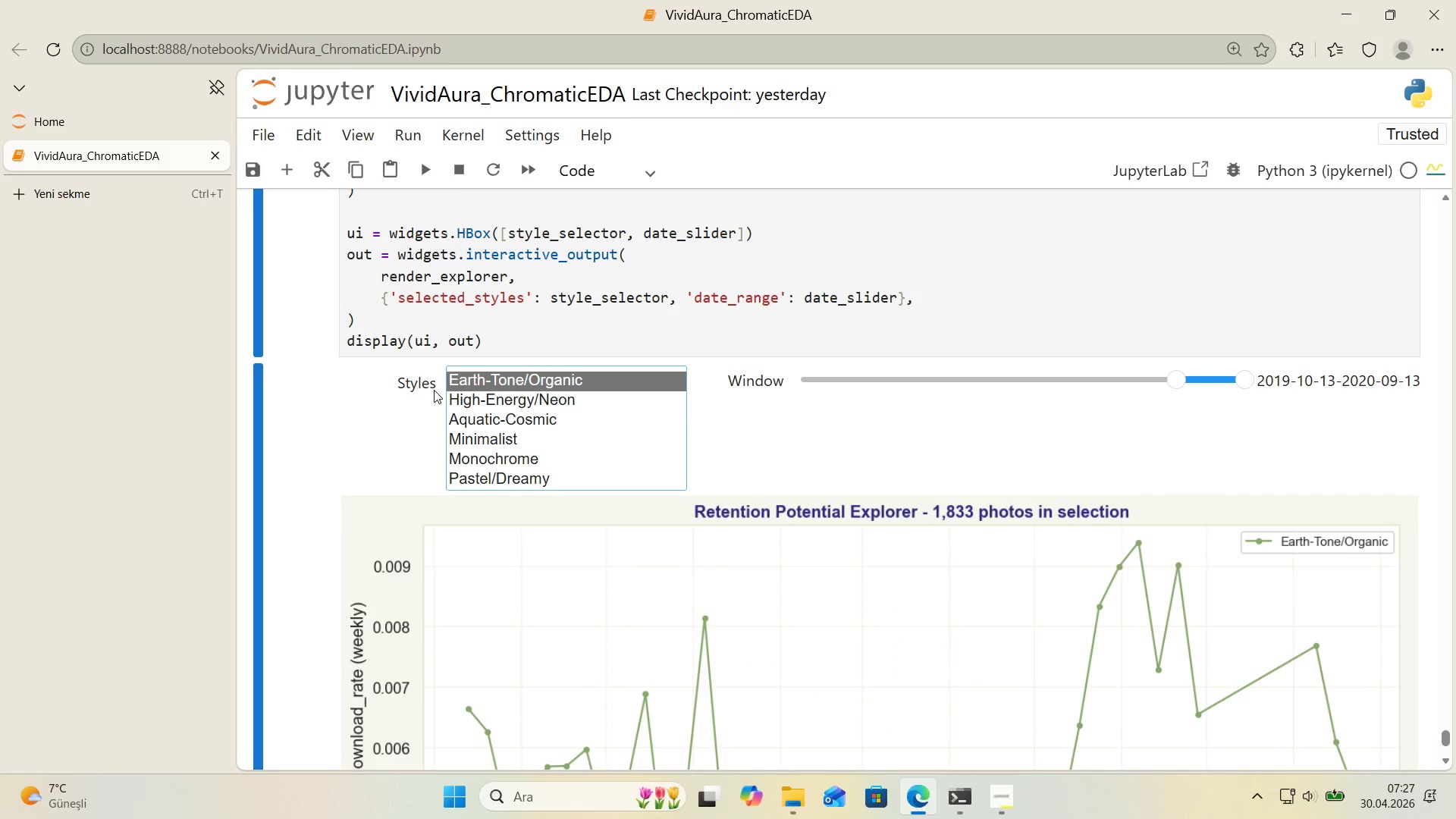 
left_click([482, 394])
 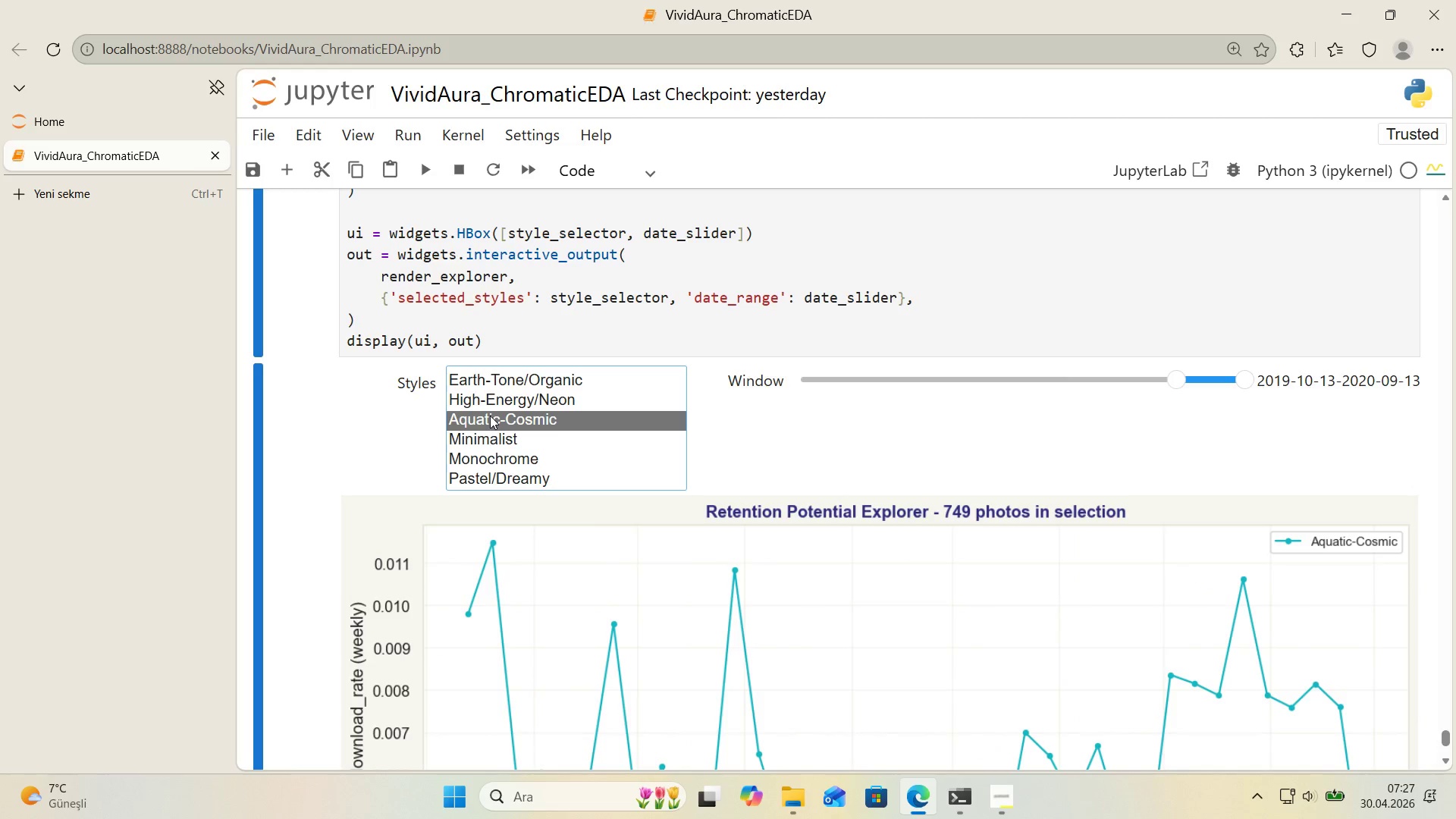 
scroll: coordinate [490, 416], scroll_direction: down, amount: 1.0
 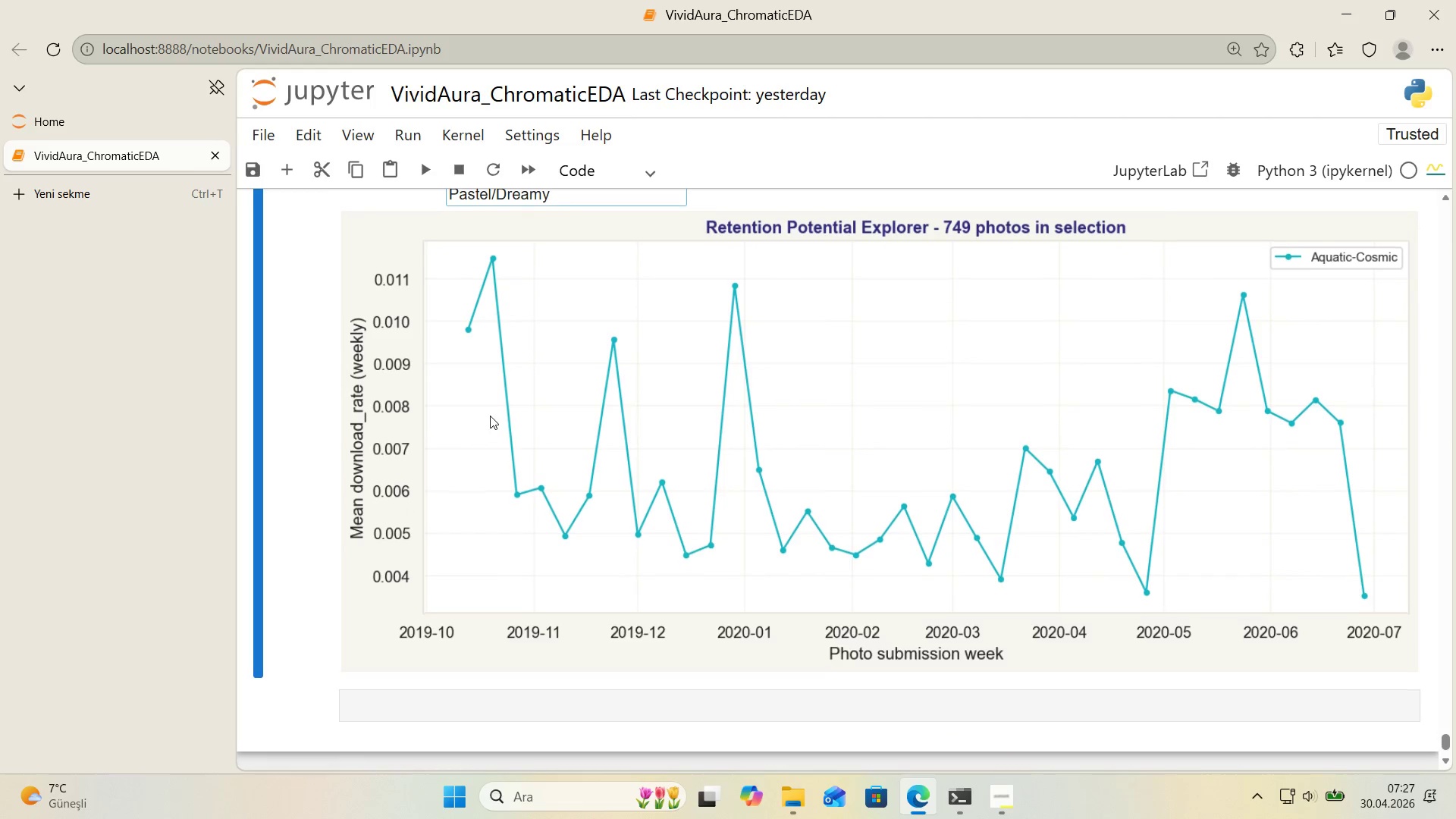 
scroll: coordinate [490, 416], scroll_direction: up, amount: 3.0
 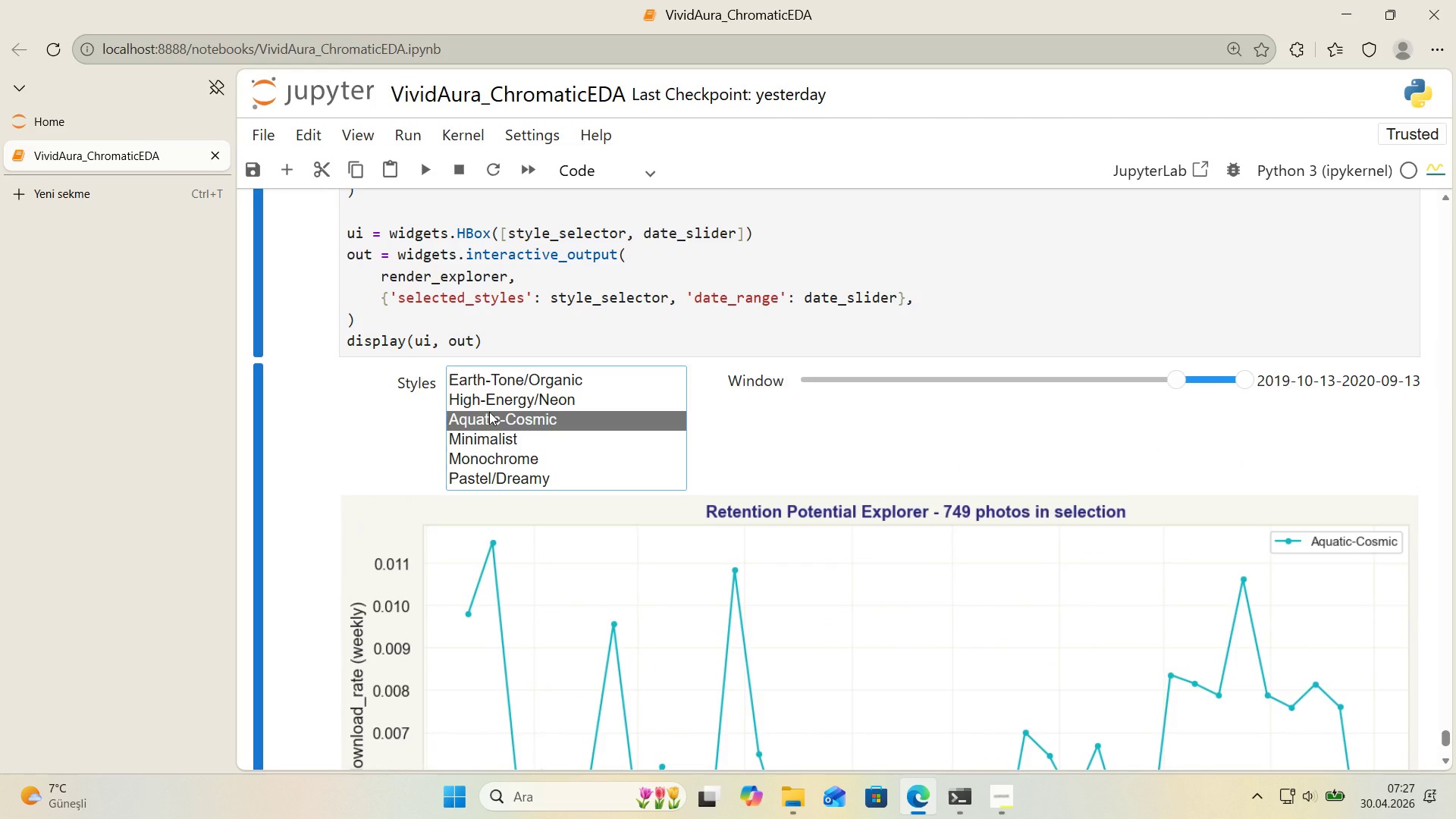 
wait(10.81)
 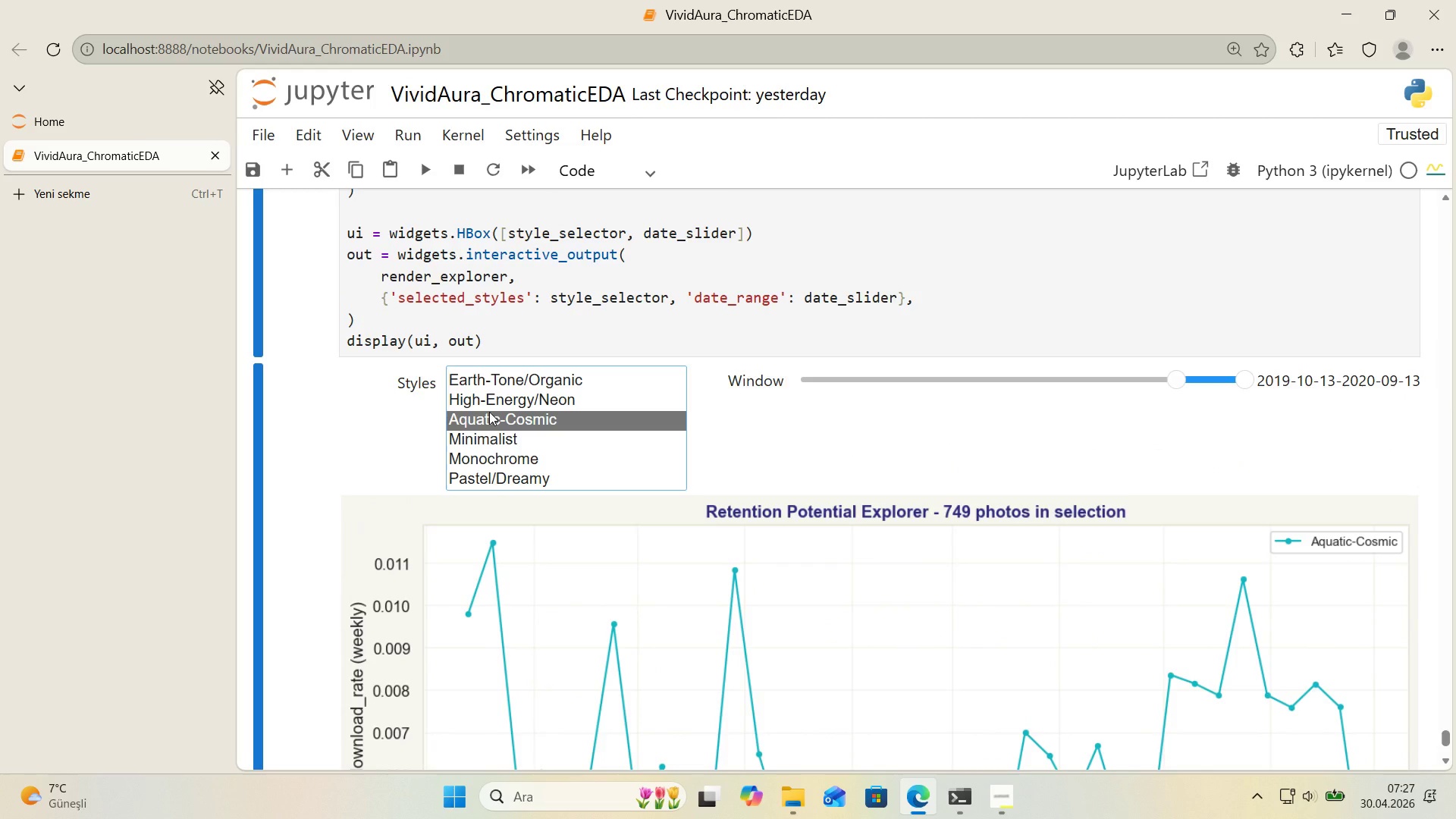 
scroll: coordinate [805, 327], scroll_direction: down, amount: 2.0
 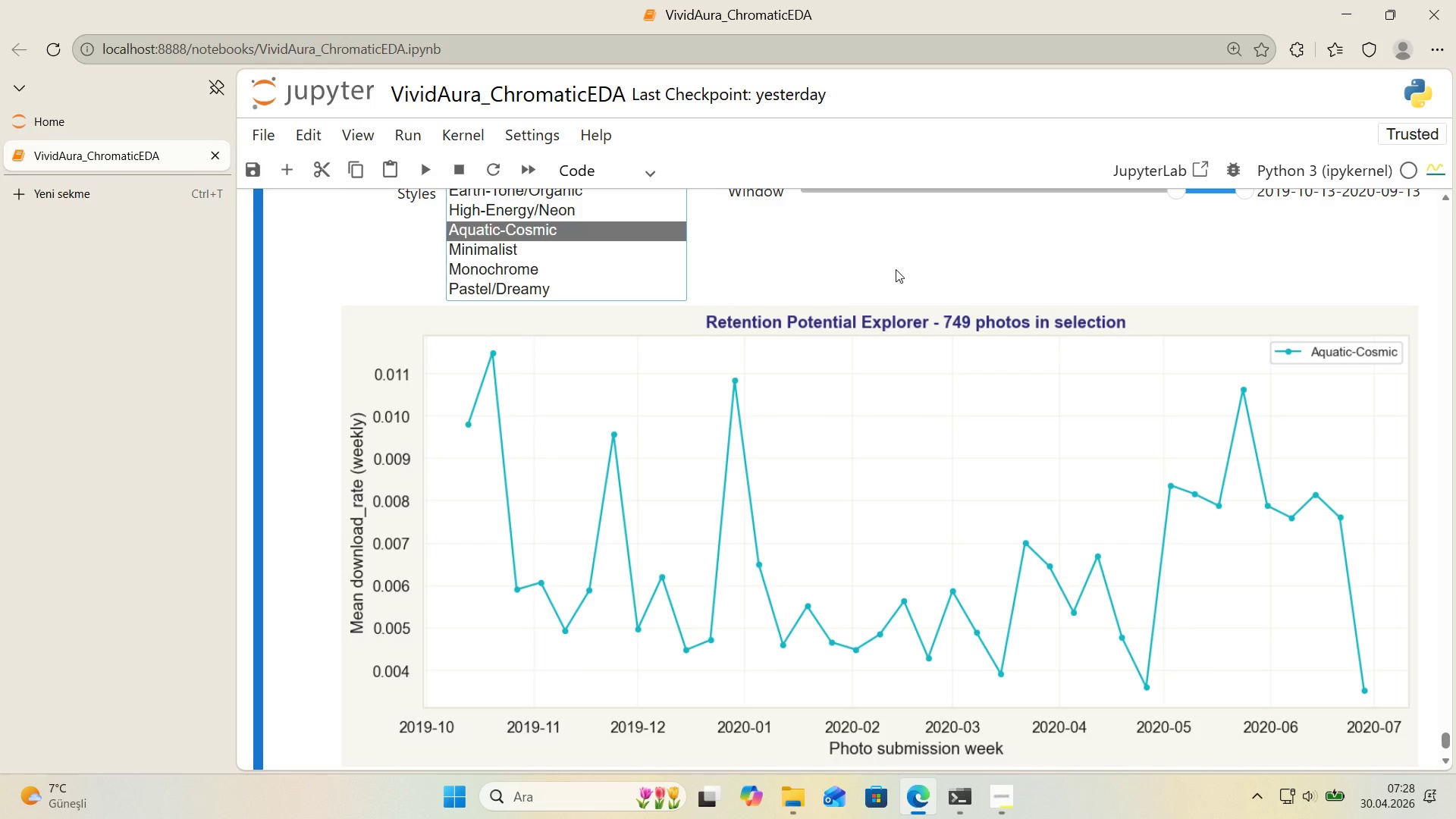 
wait(48.08)
 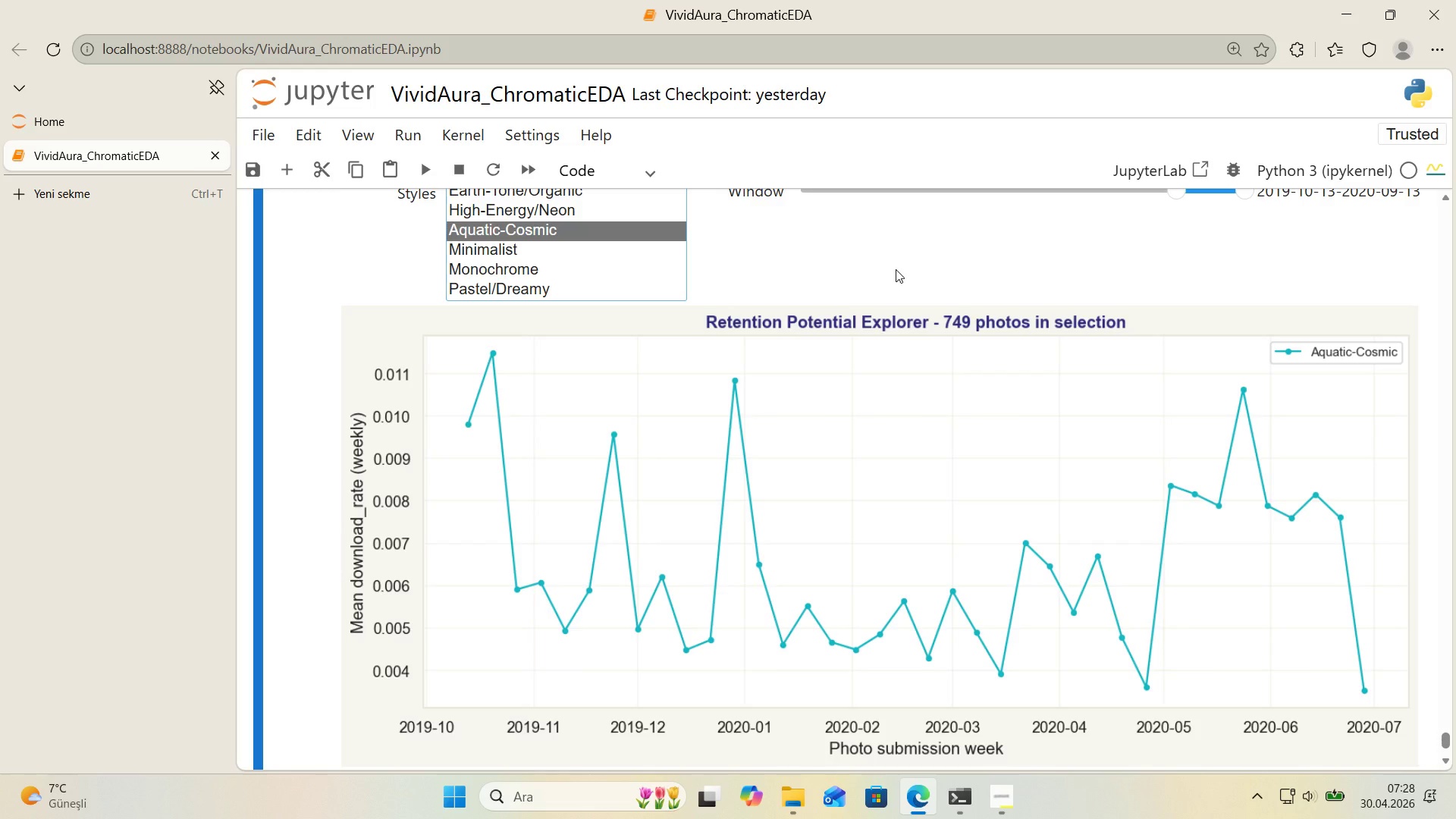 
scroll: coordinate [653, 310], scroll_direction: up, amount: 1.0
 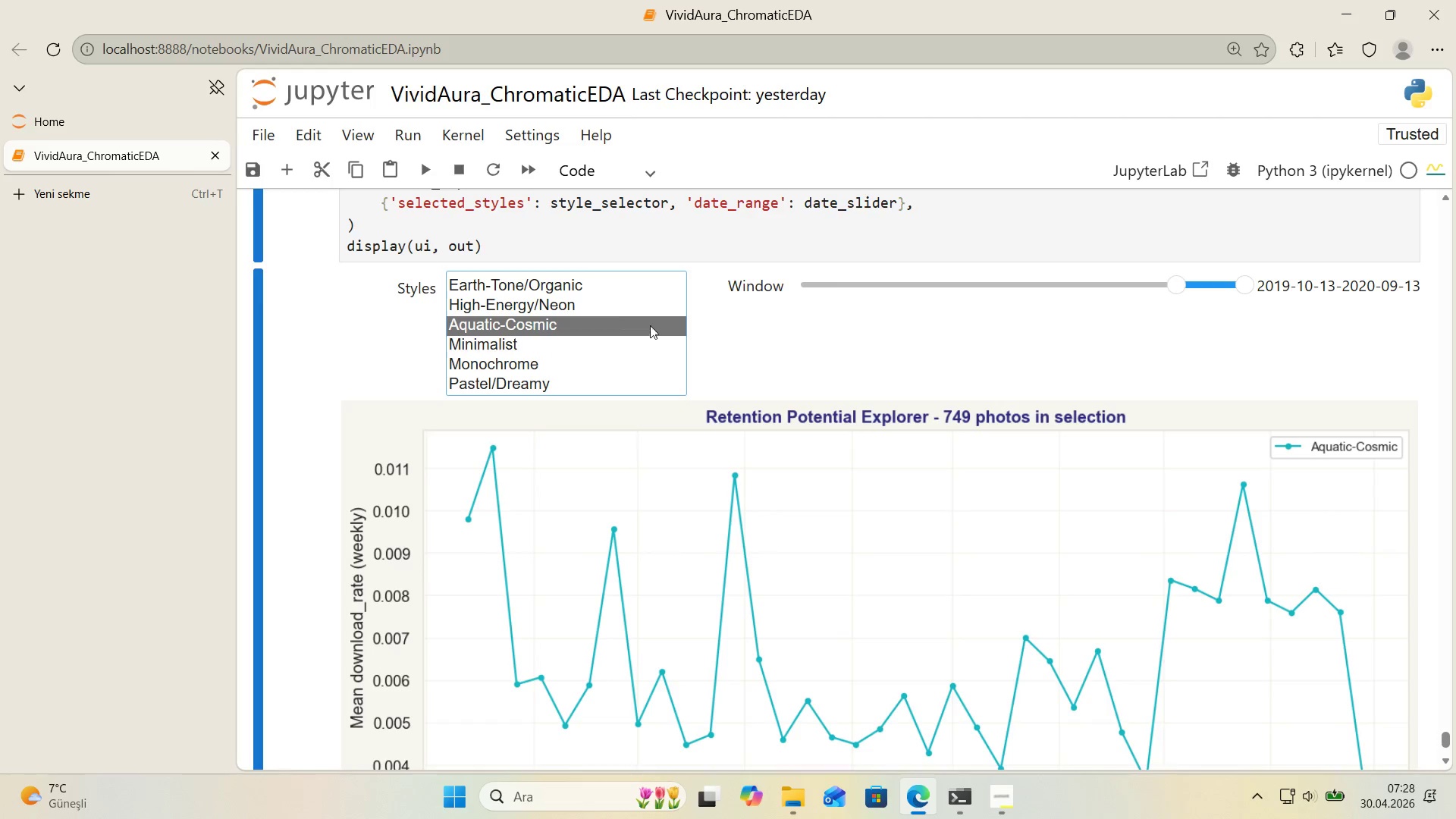 
left_click([565, 284])
 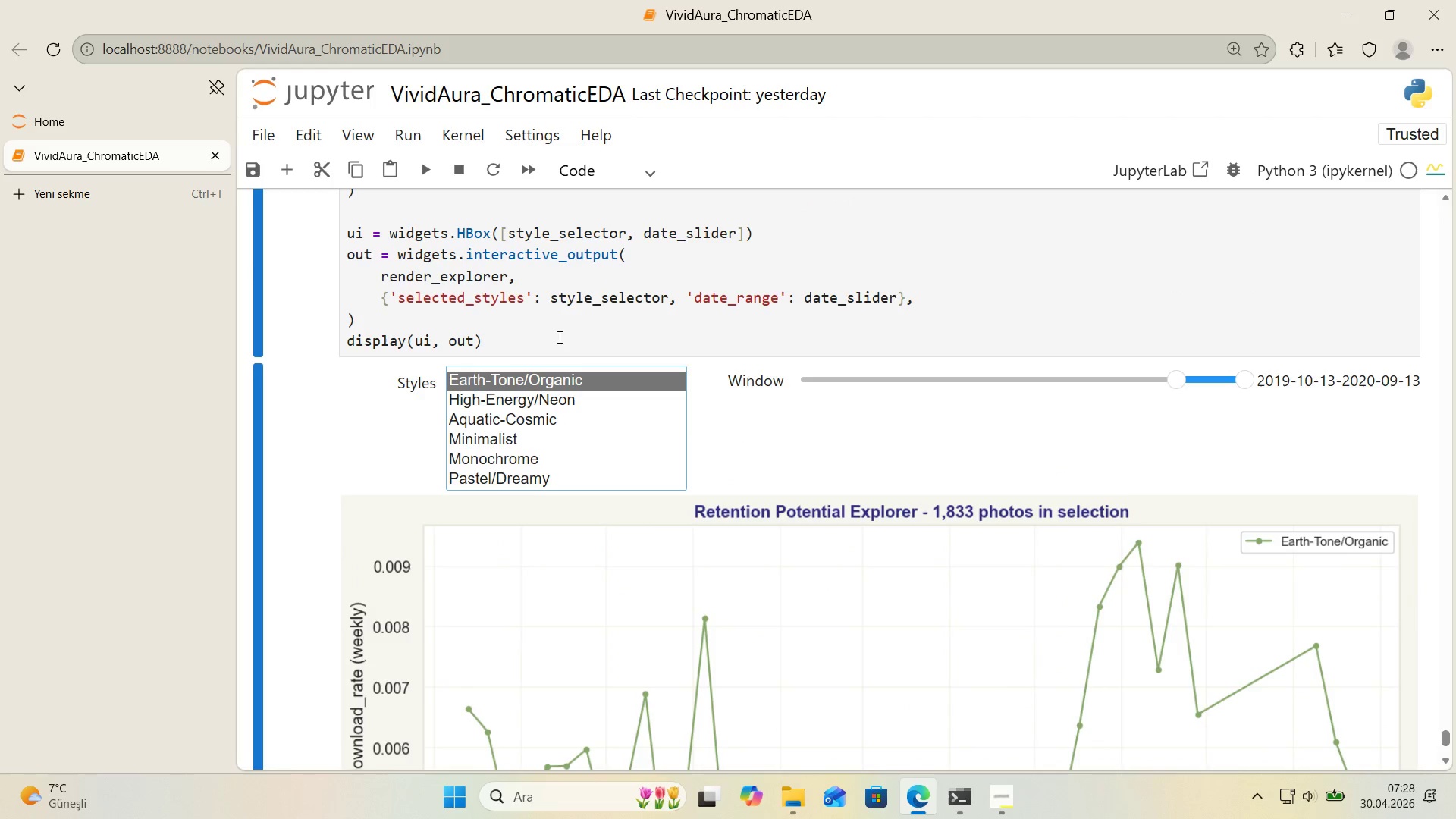 
scroll: coordinate [710, 384], scroll_direction: down, amount: 2.0
 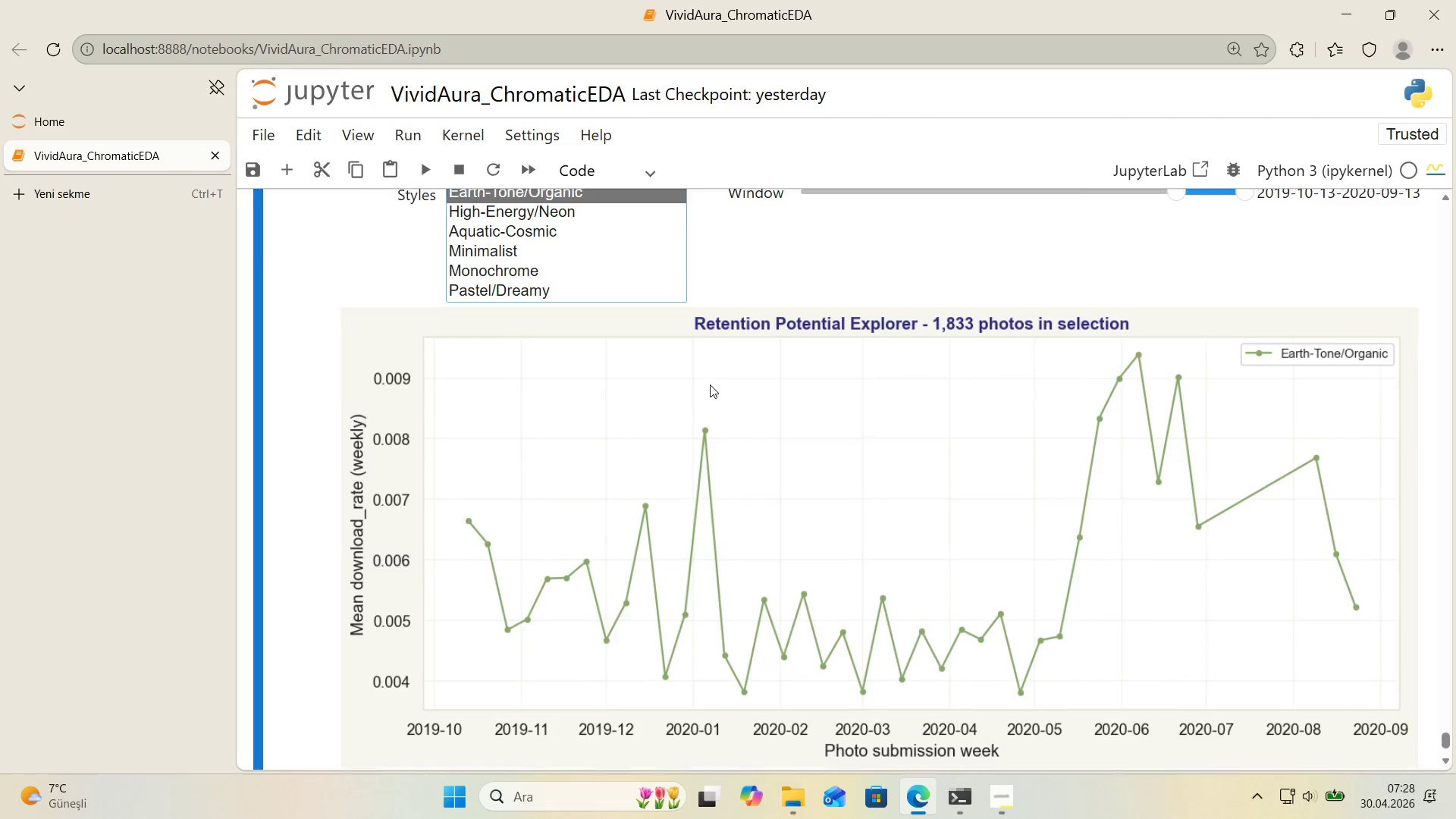 
scroll: coordinate [710, 384], scroll_direction: up, amount: 1.0
 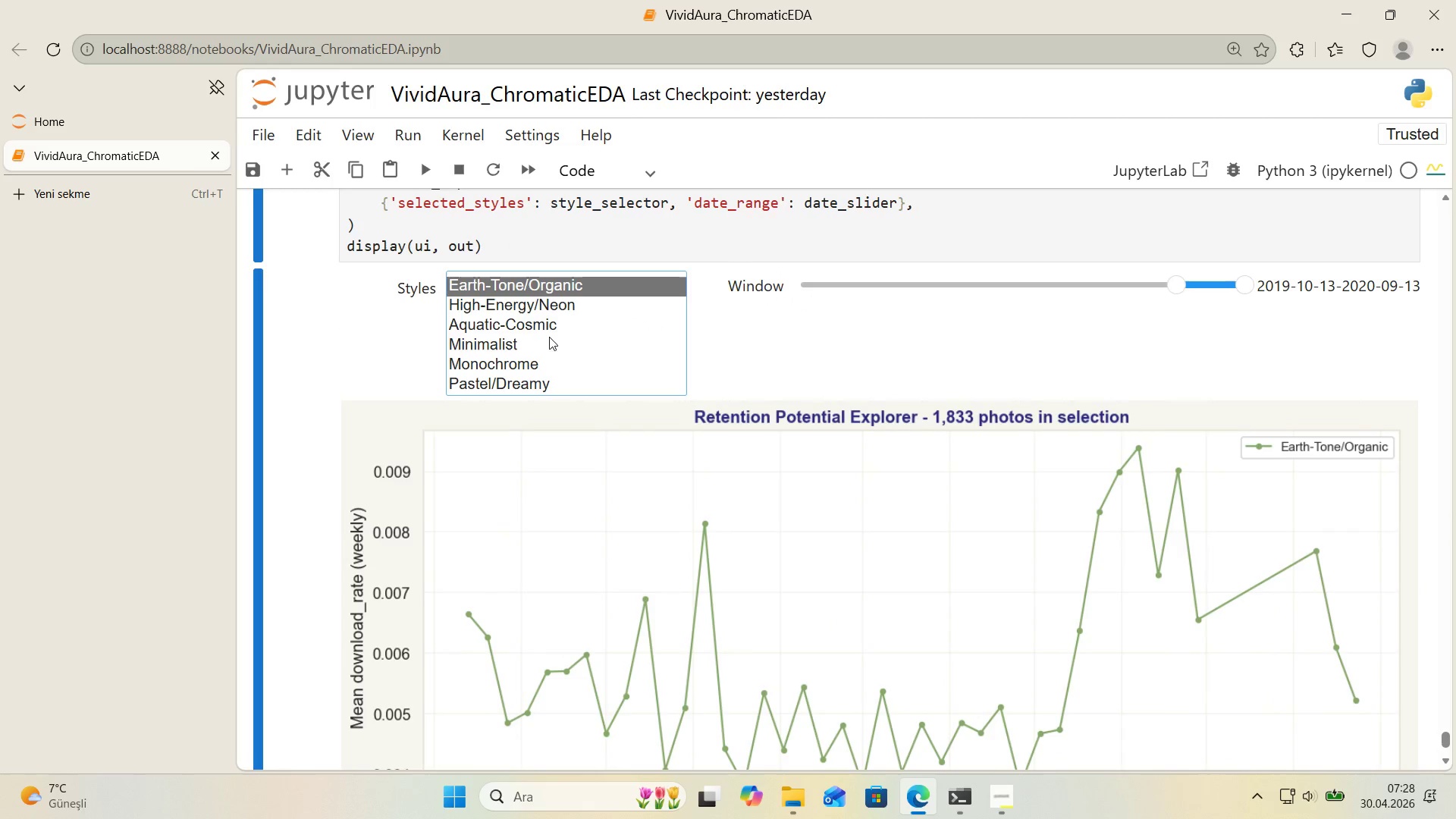 
left_click([551, 322])
 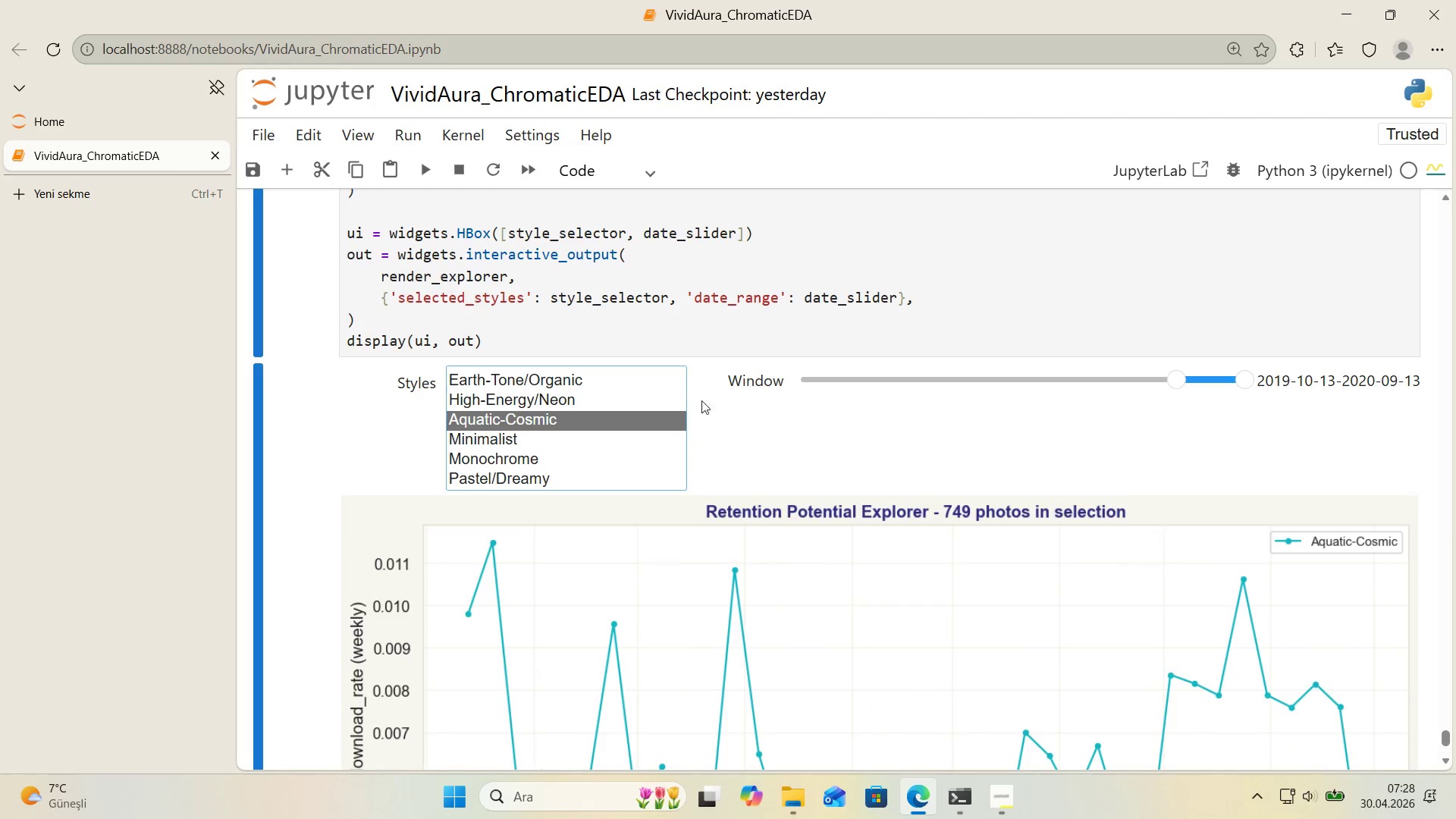 
scroll: coordinate [733, 410], scroll_direction: down, amount: 2.0
 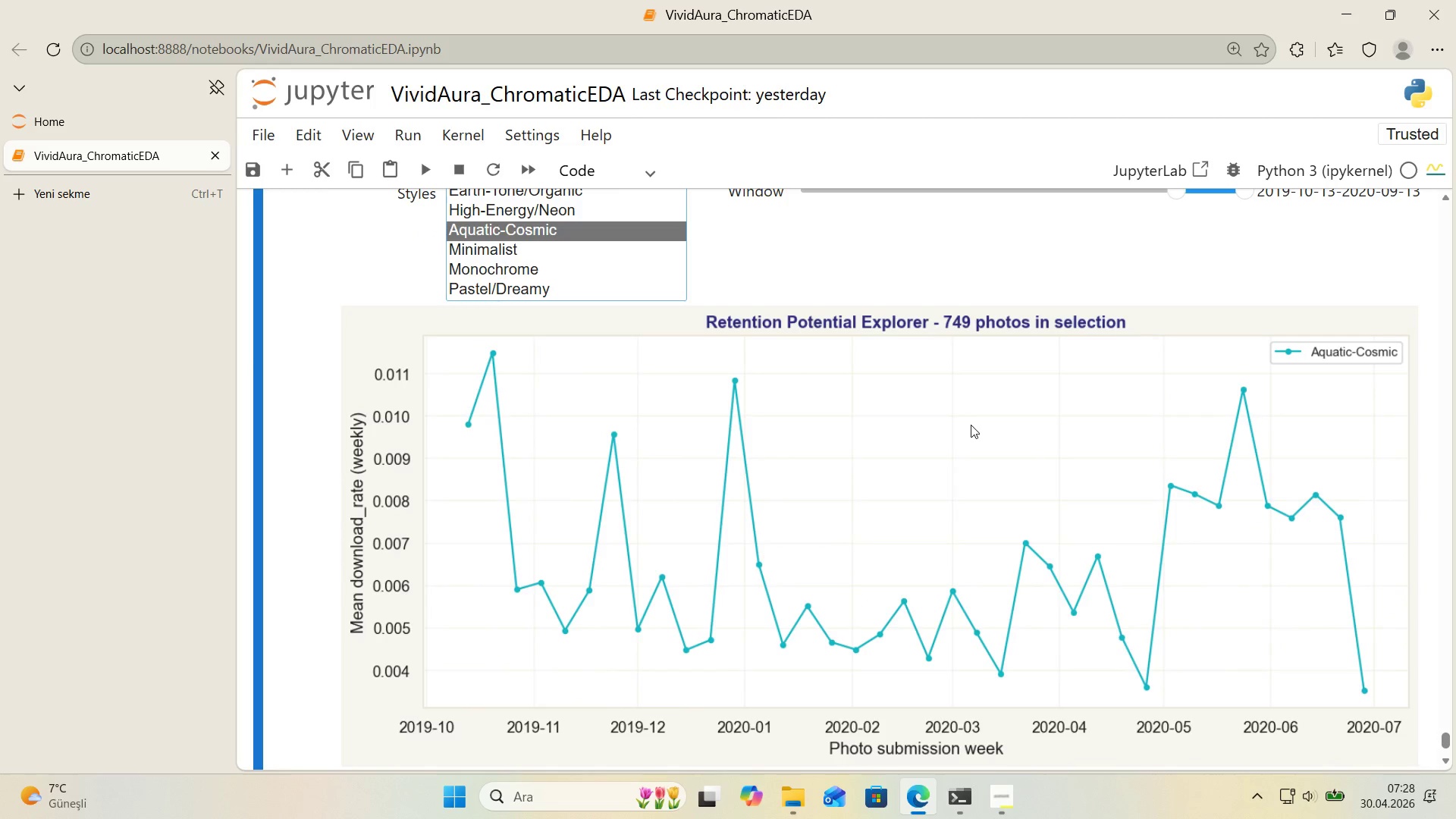 
scroll: coordinate [980, 422], scroll_direction: up, amount: 1.0
 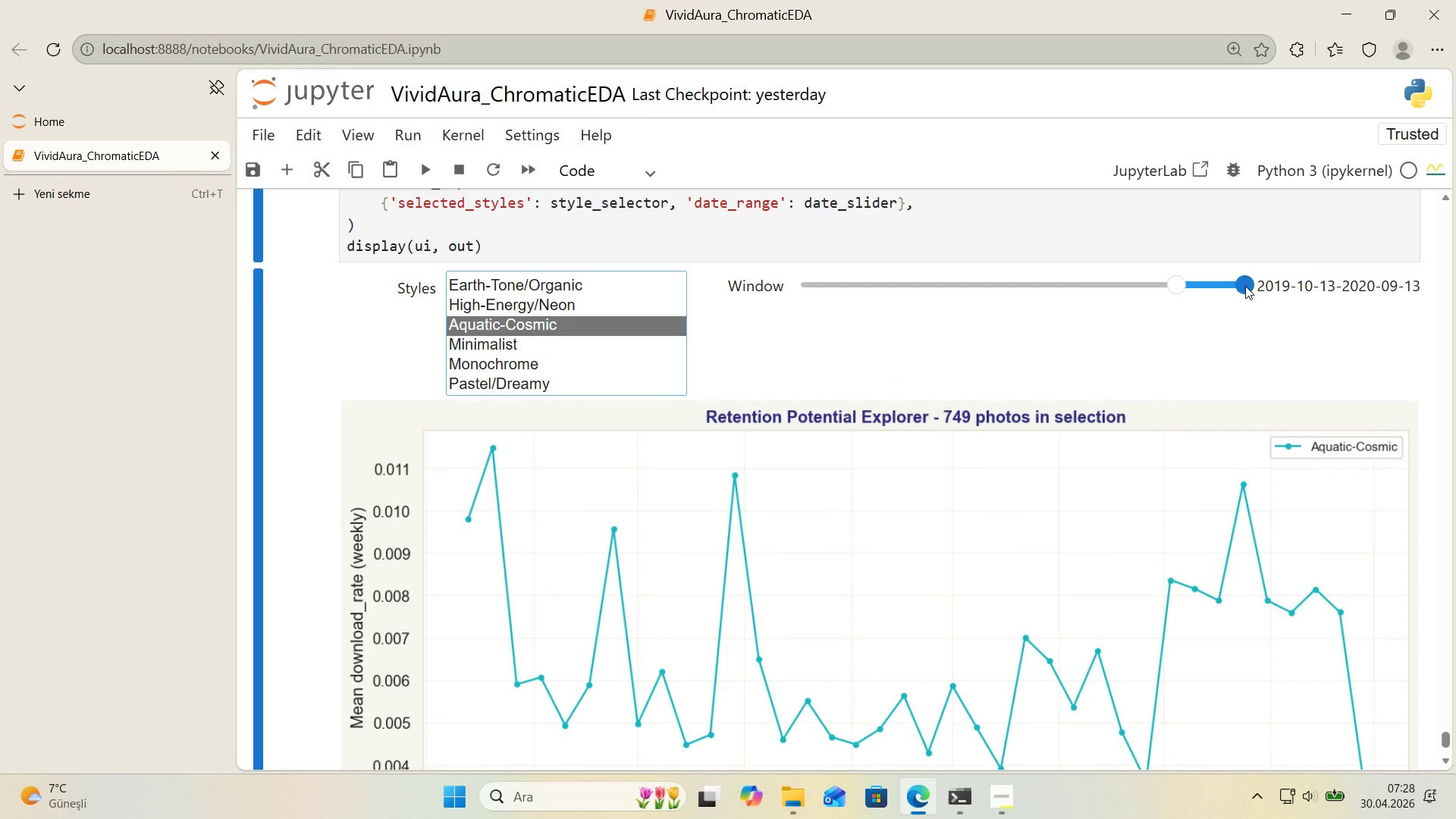 
left_click_drag(start_coordinate=[1245, 286], to_coordinate=[1227, 298])
 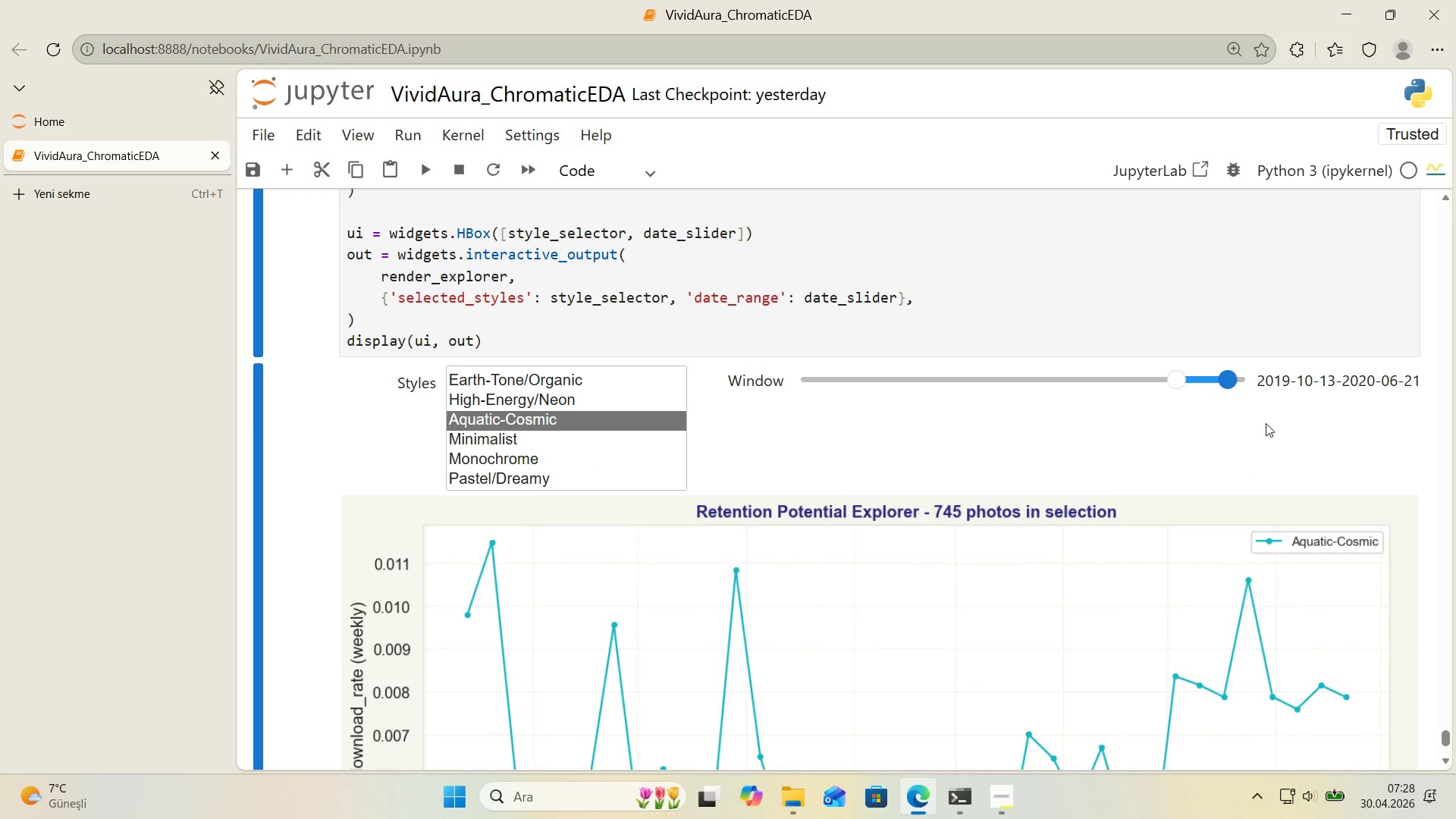 
scroll: coordinate [1203, 415], scroll_direction: down, amount: 4.0
 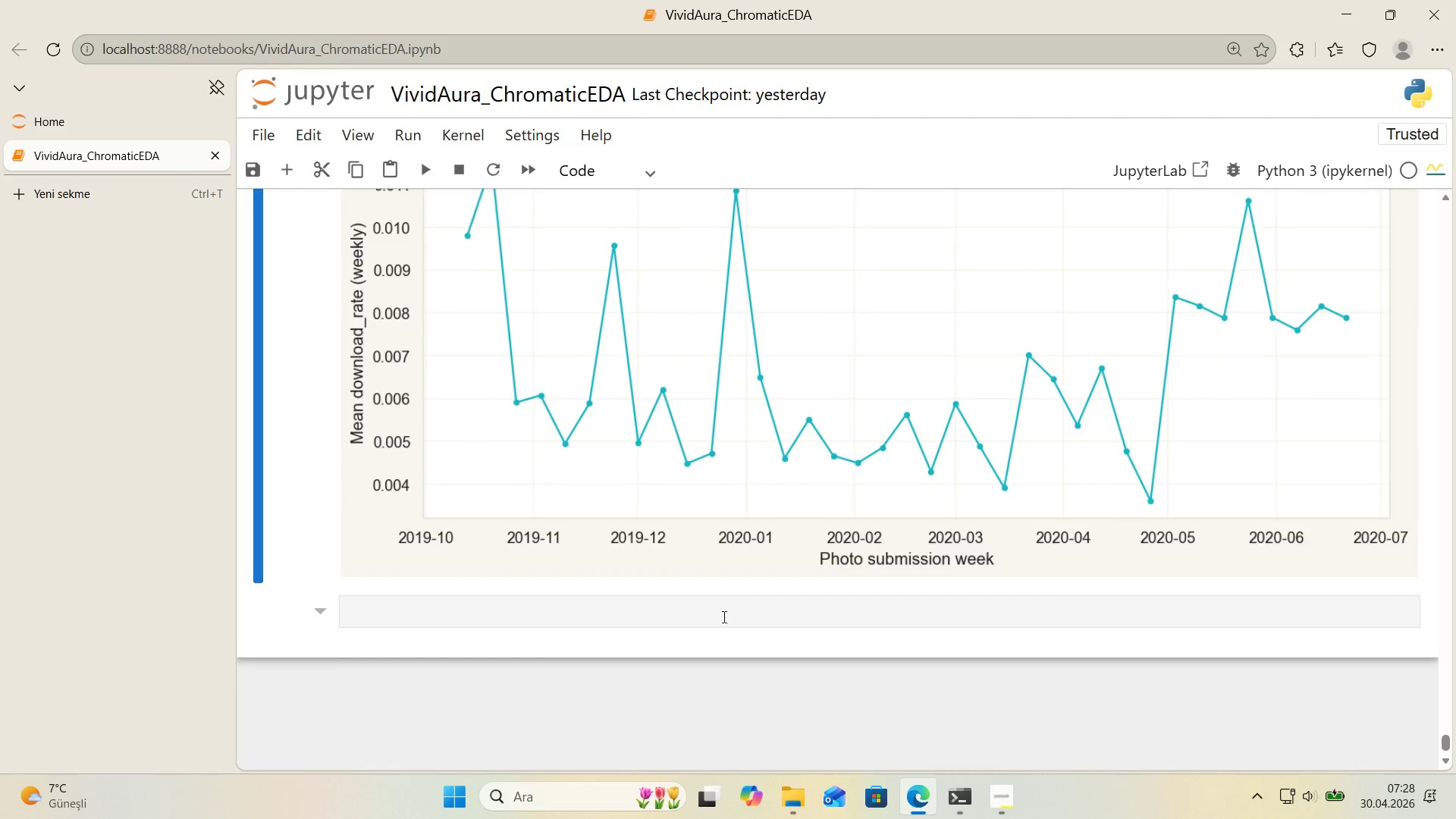 
left_click([721, 607])
 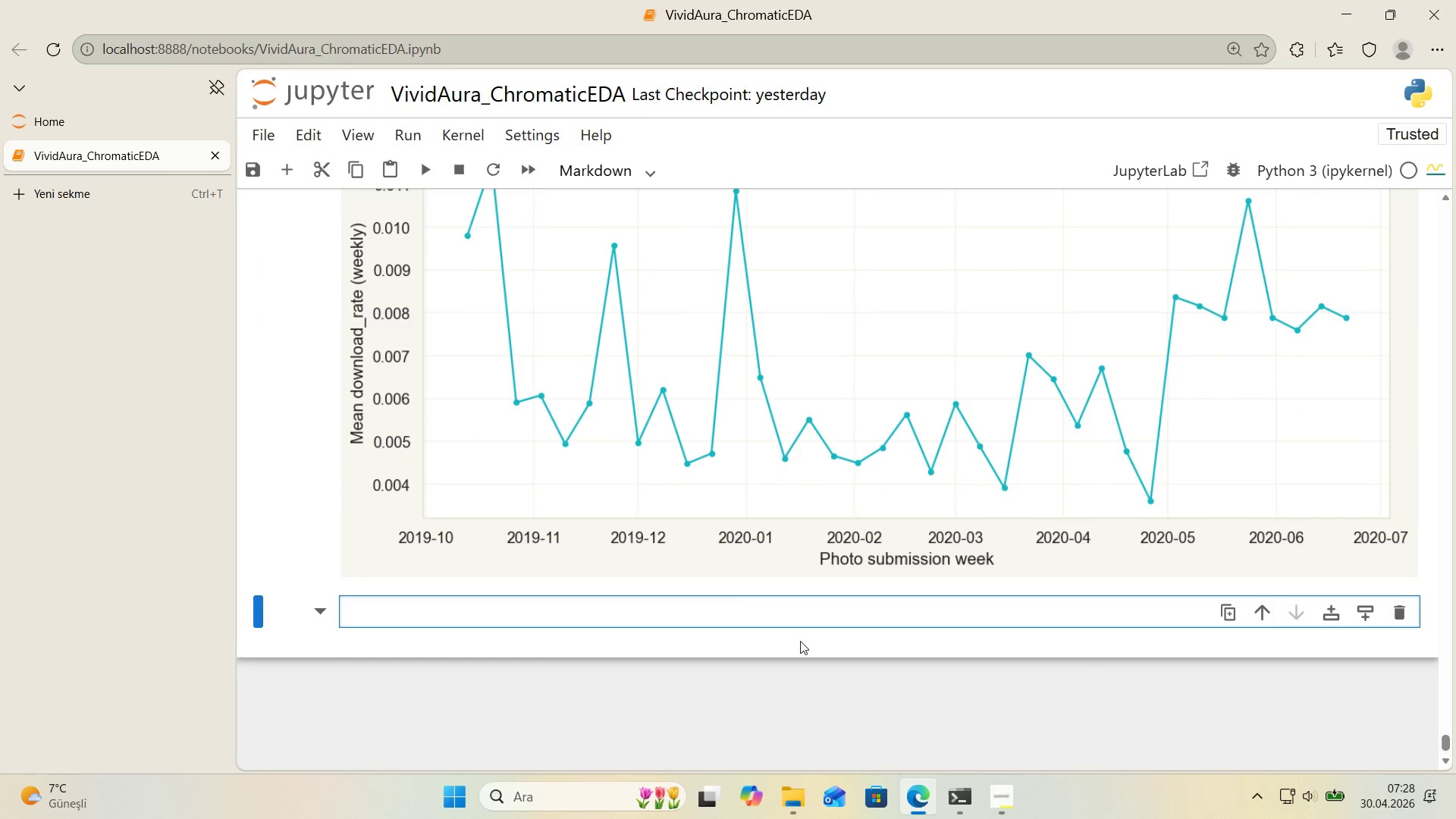 
wait(5.83)
 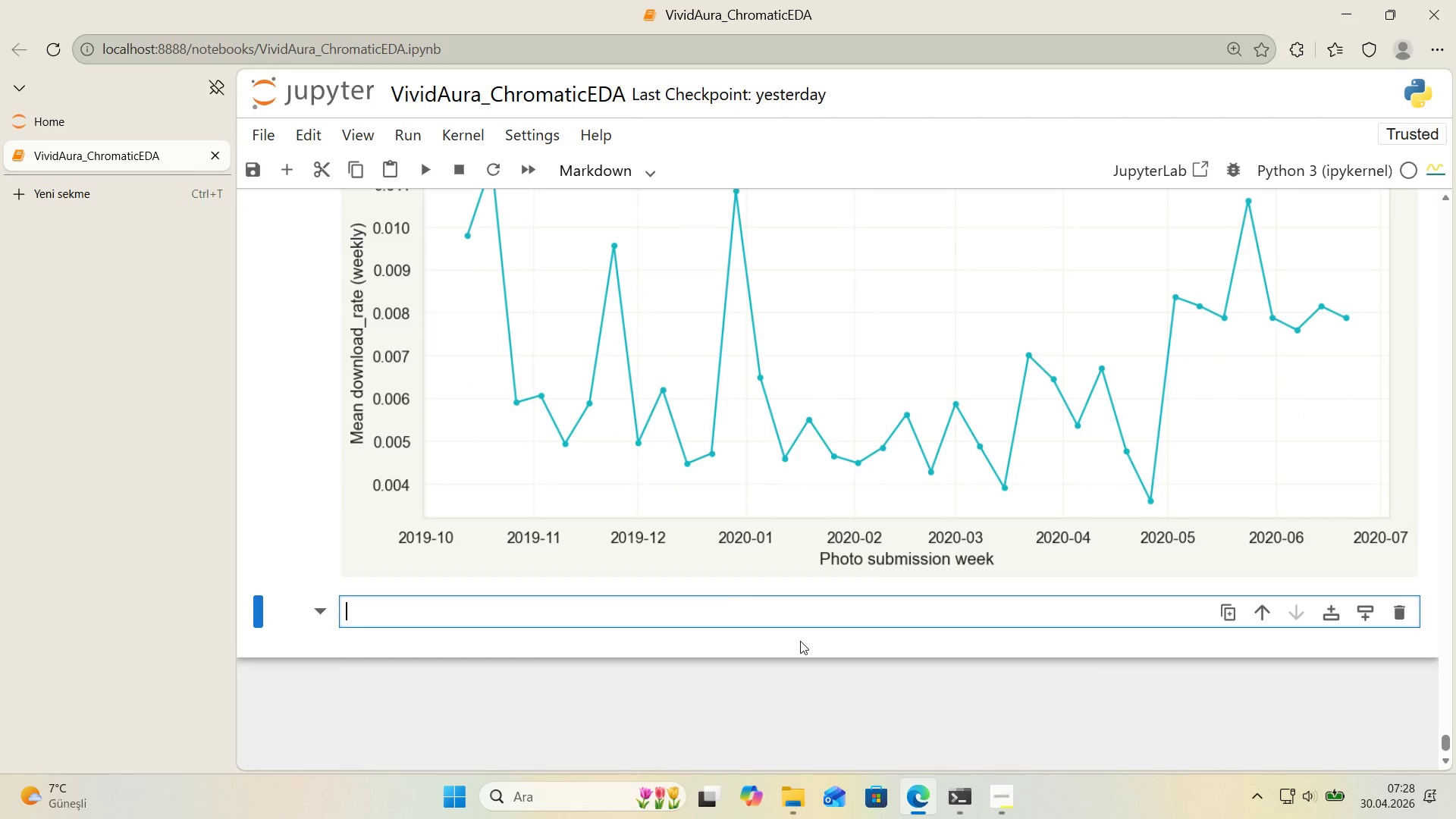 
type([Break] The w;dg)
key(Backspace)
key(Backspace)
key(Backspace)
type('dget surfaces what stat'c charts h'de> retent'on 's not a flat rank'ng but a mov'ng surface. Default state shows the thre )
key(Backspace)
type(e top )
key(Backspace)
type(-ranked styles *()
 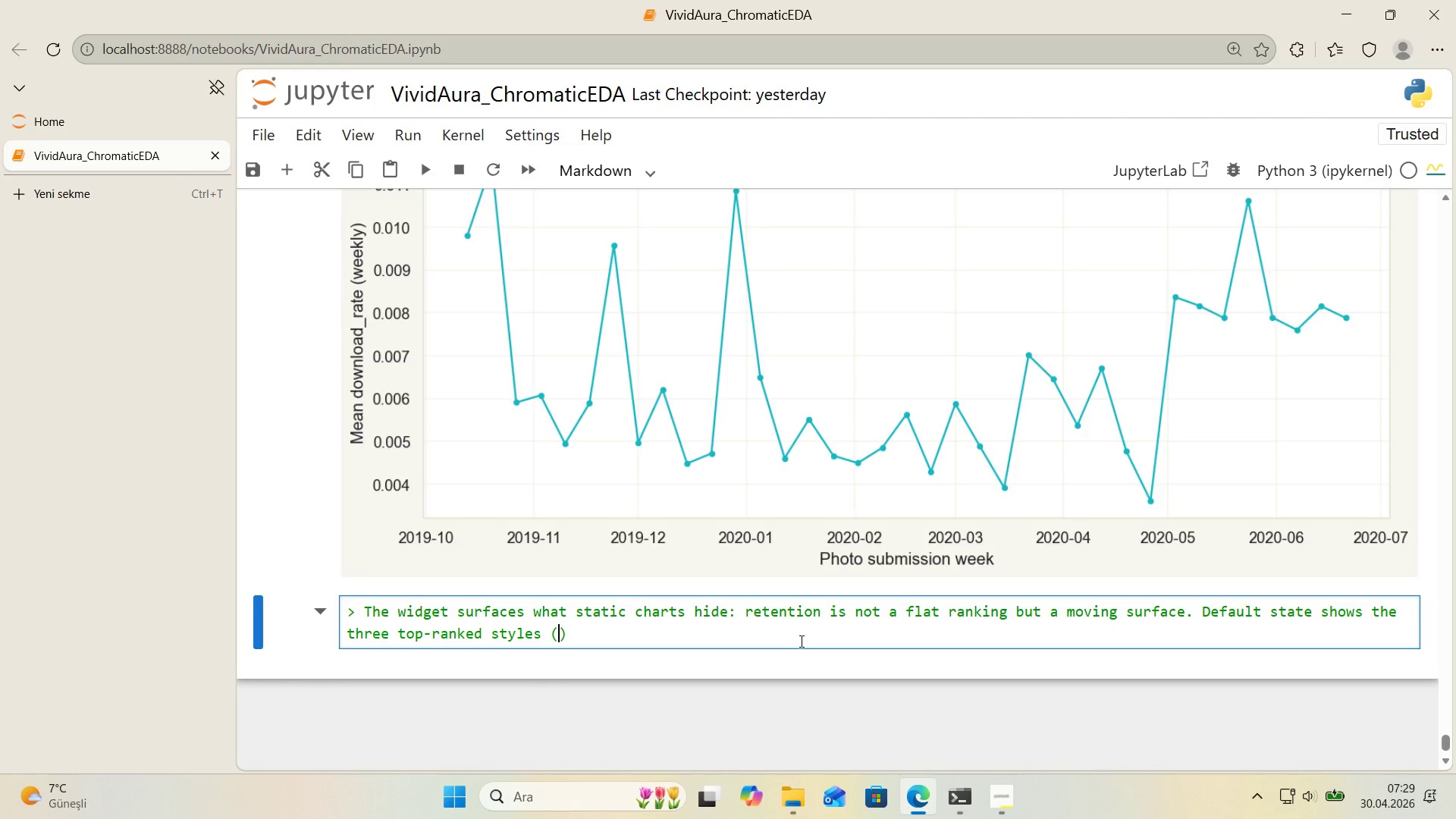 
 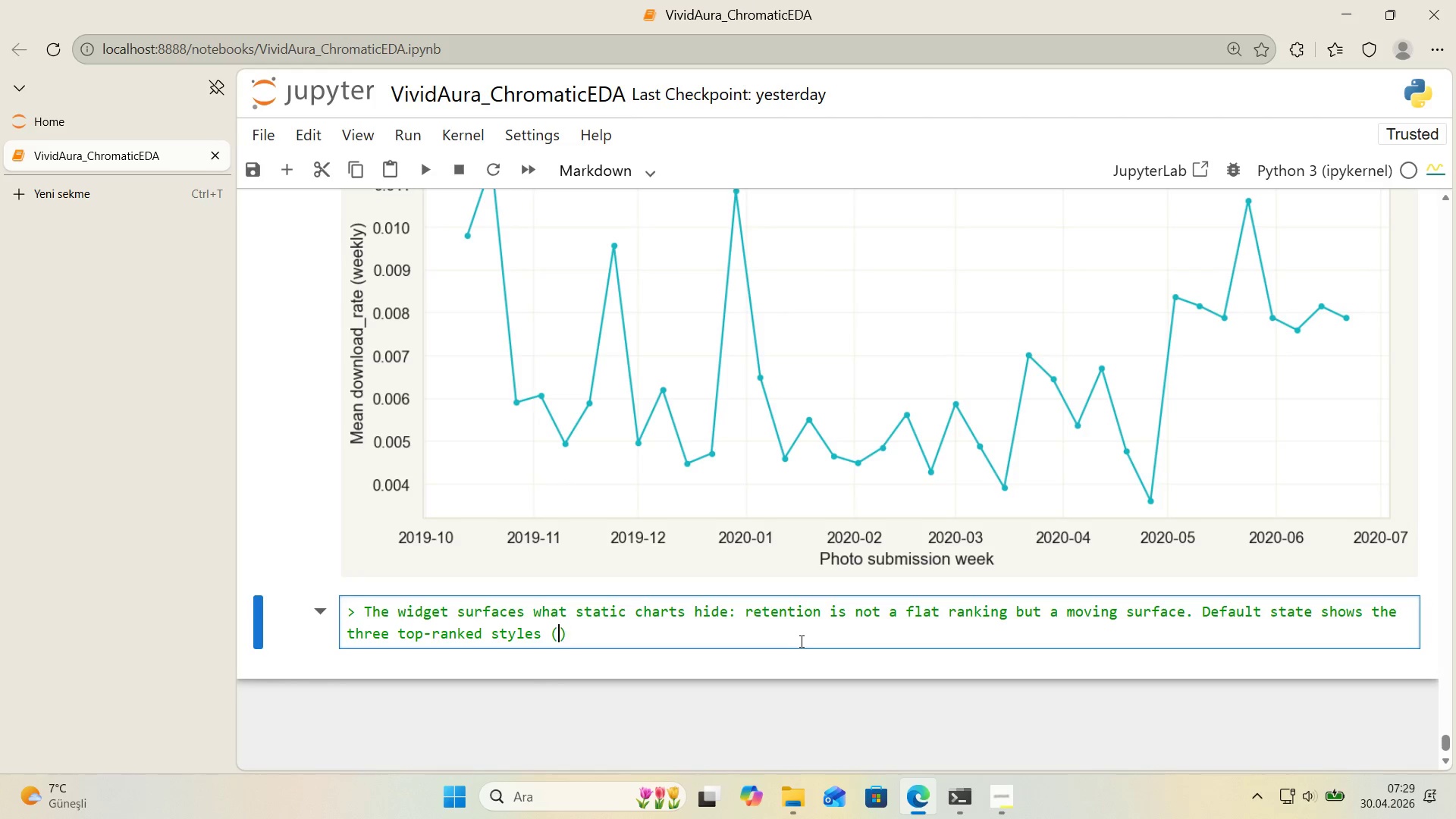 
key(ArrowLeft)
 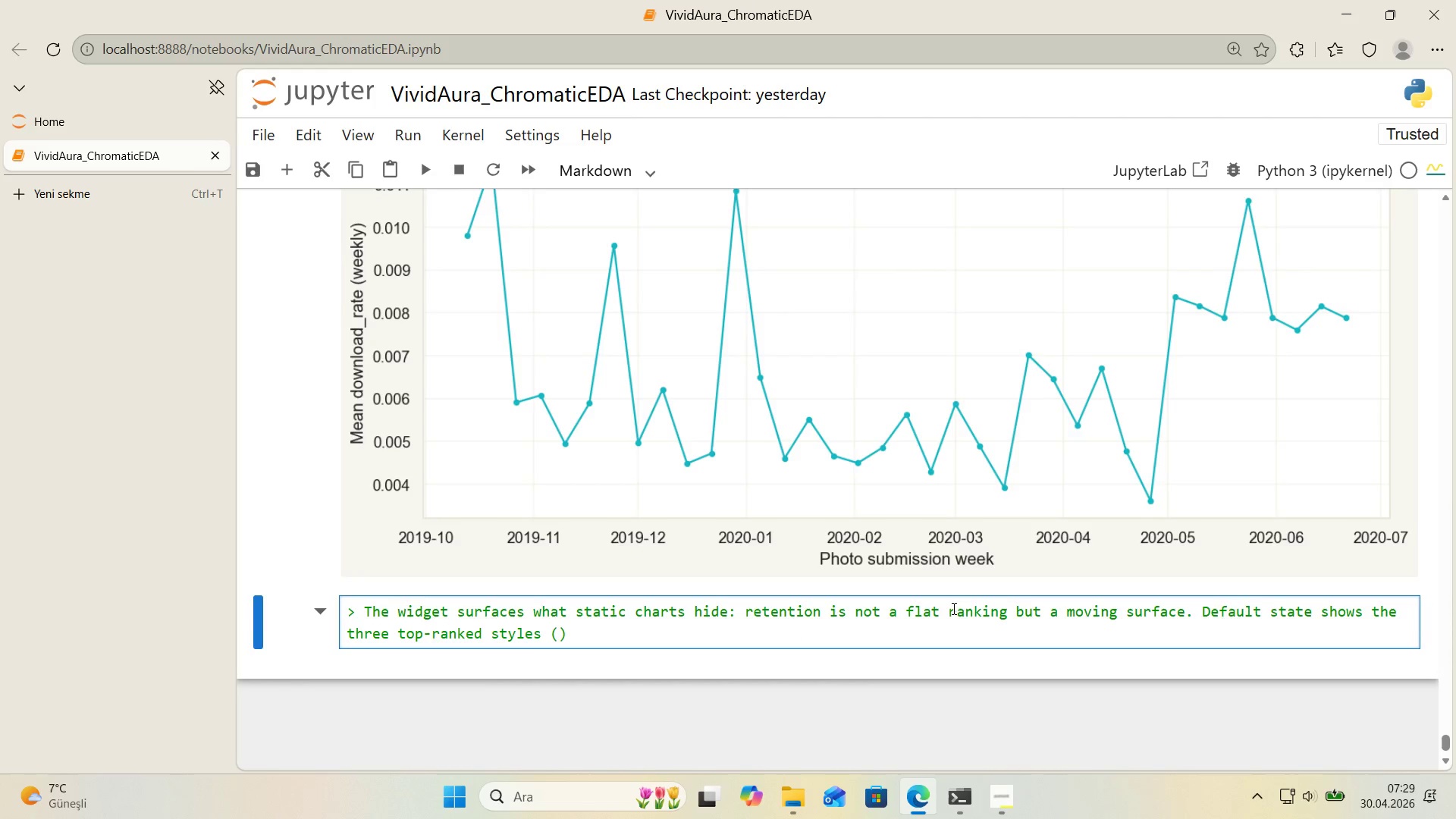 
left_click([927, 455])
 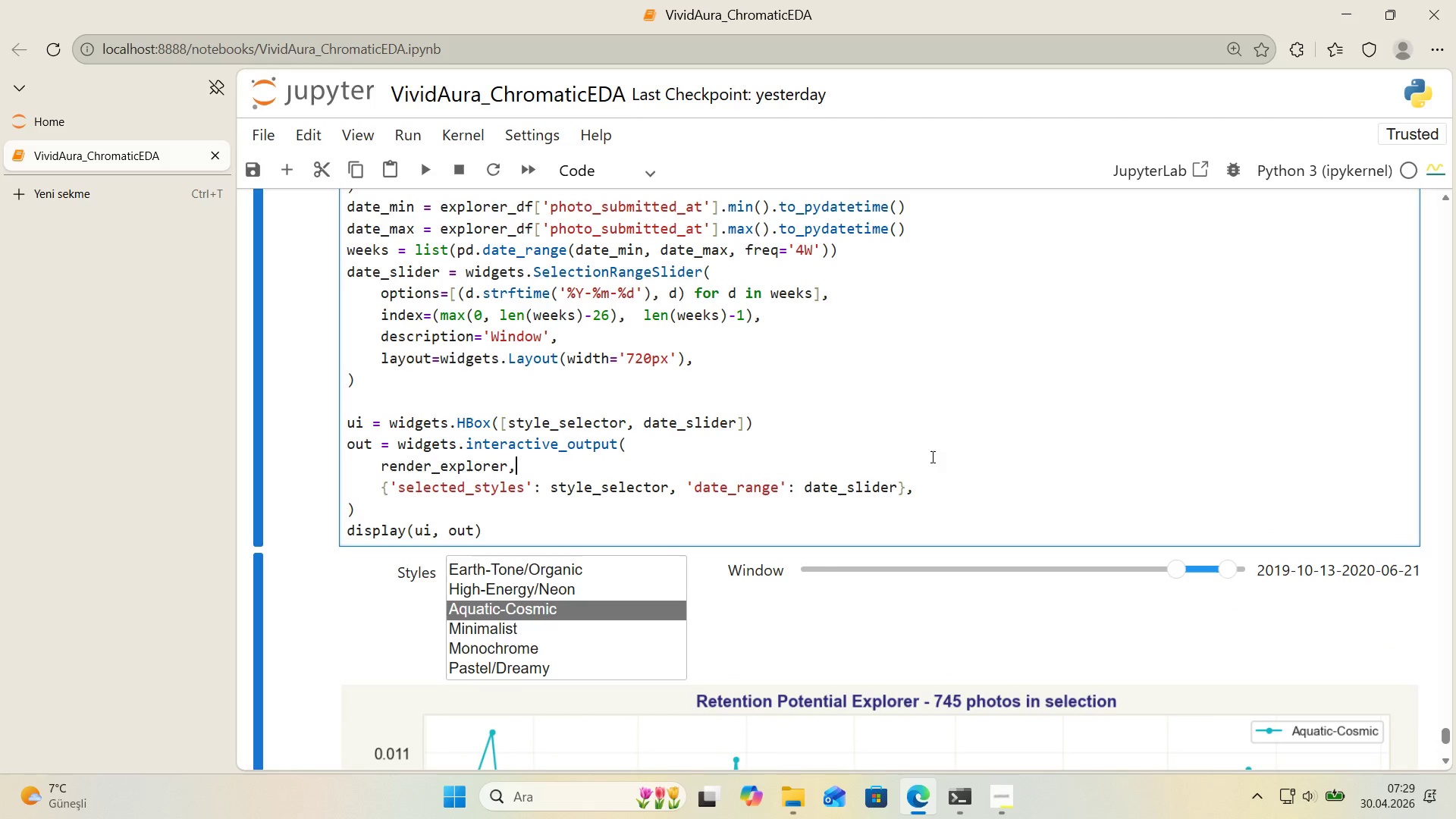 
scroll: coordinate [915, 457], scroll_direction: up, amount: 6.0
 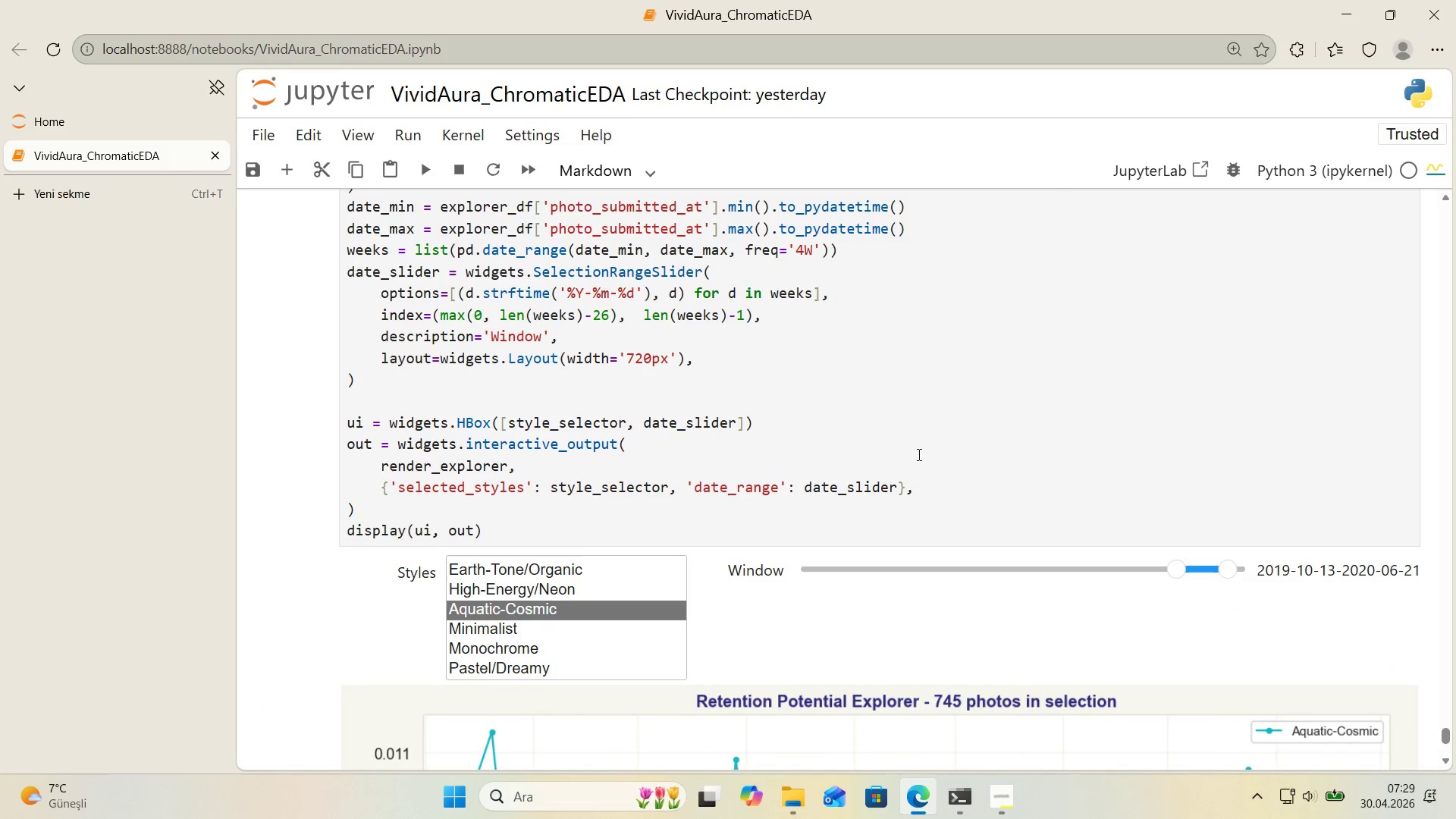 
key(Shift+Enter)
 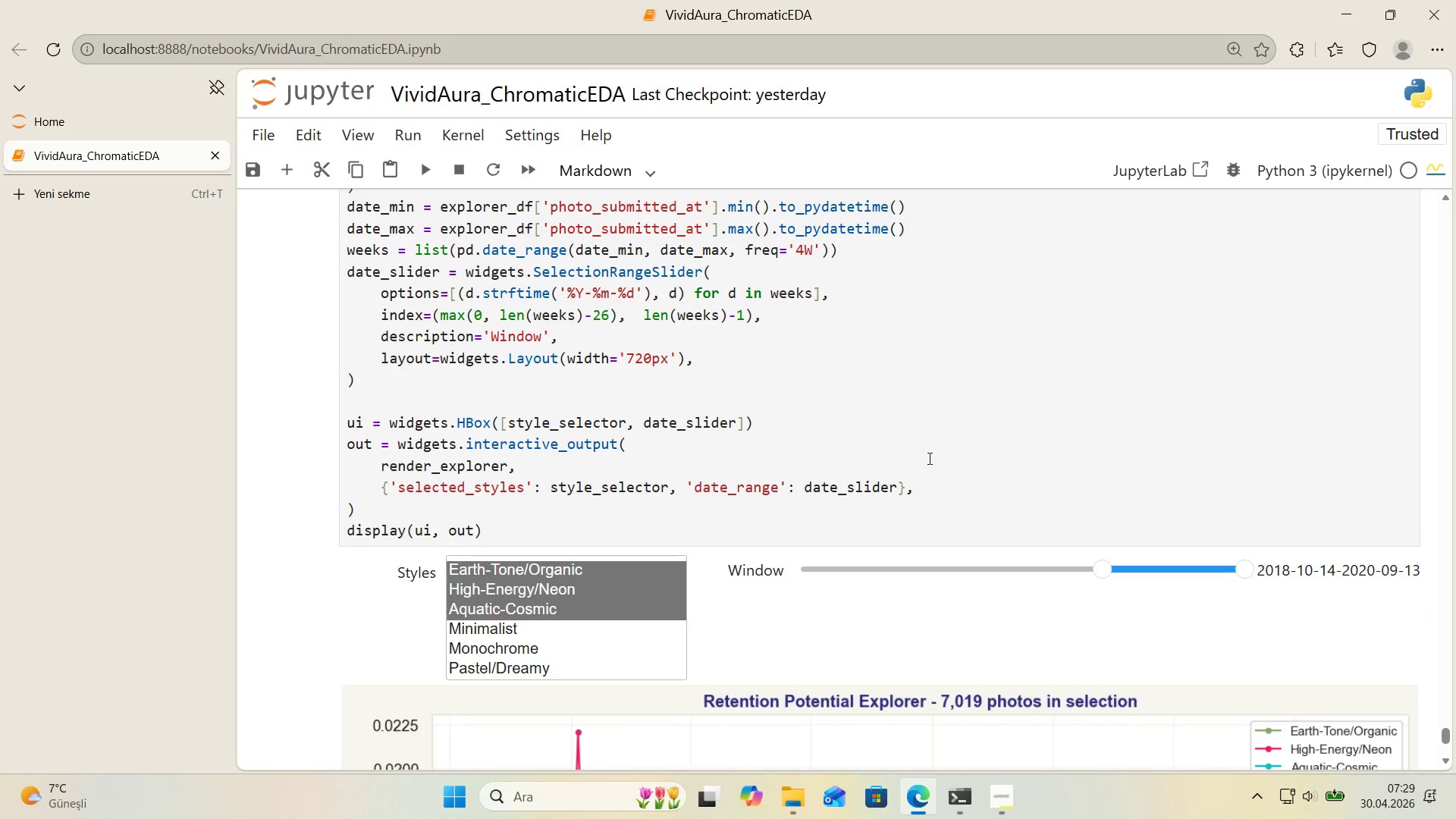 
scroll: coordinate [921, 463], scroll_direction: down, amount: 5.0
 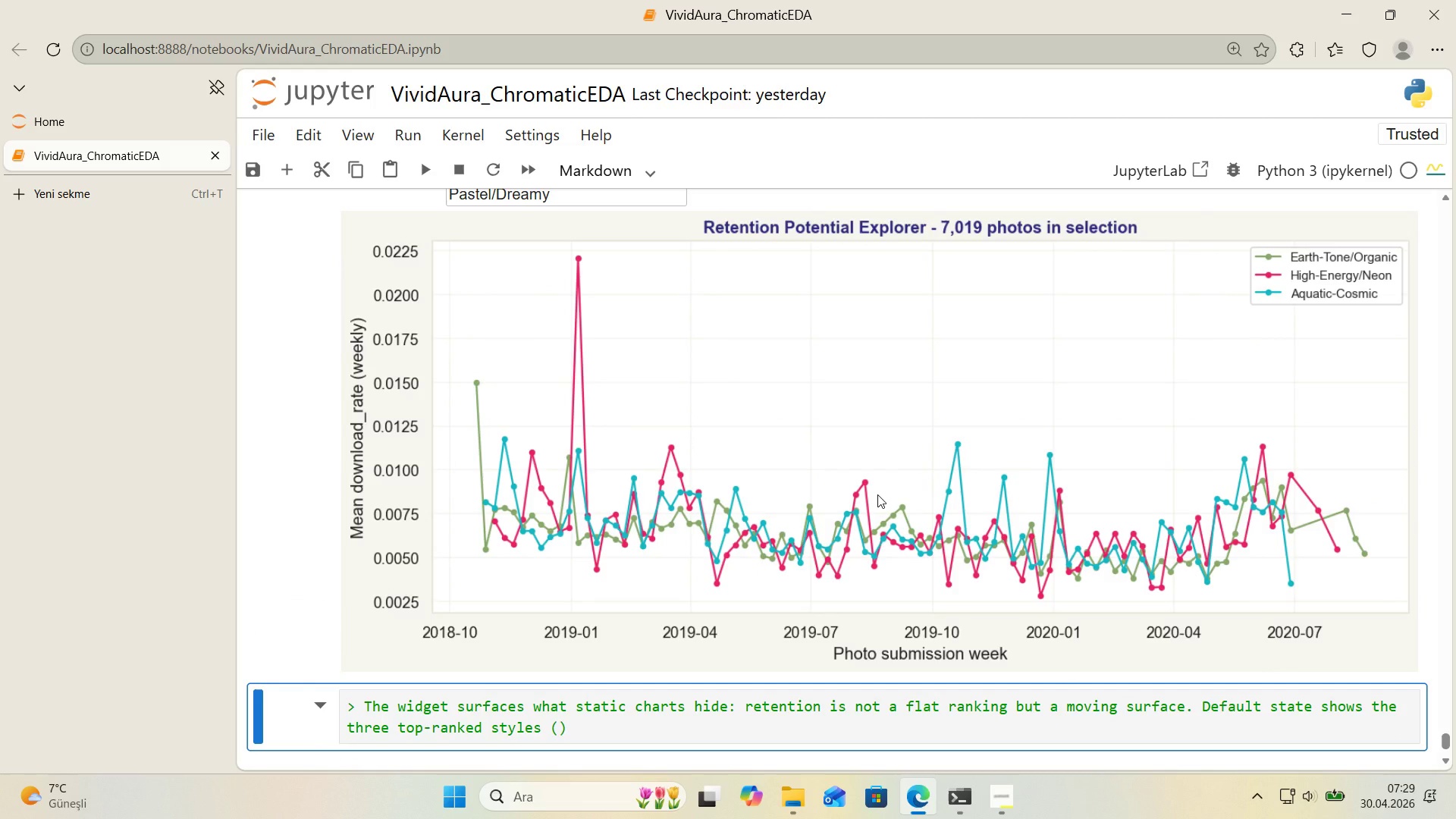 
scroll: coordinate [877, 494], scroll_direction: none, amount: 0.0
 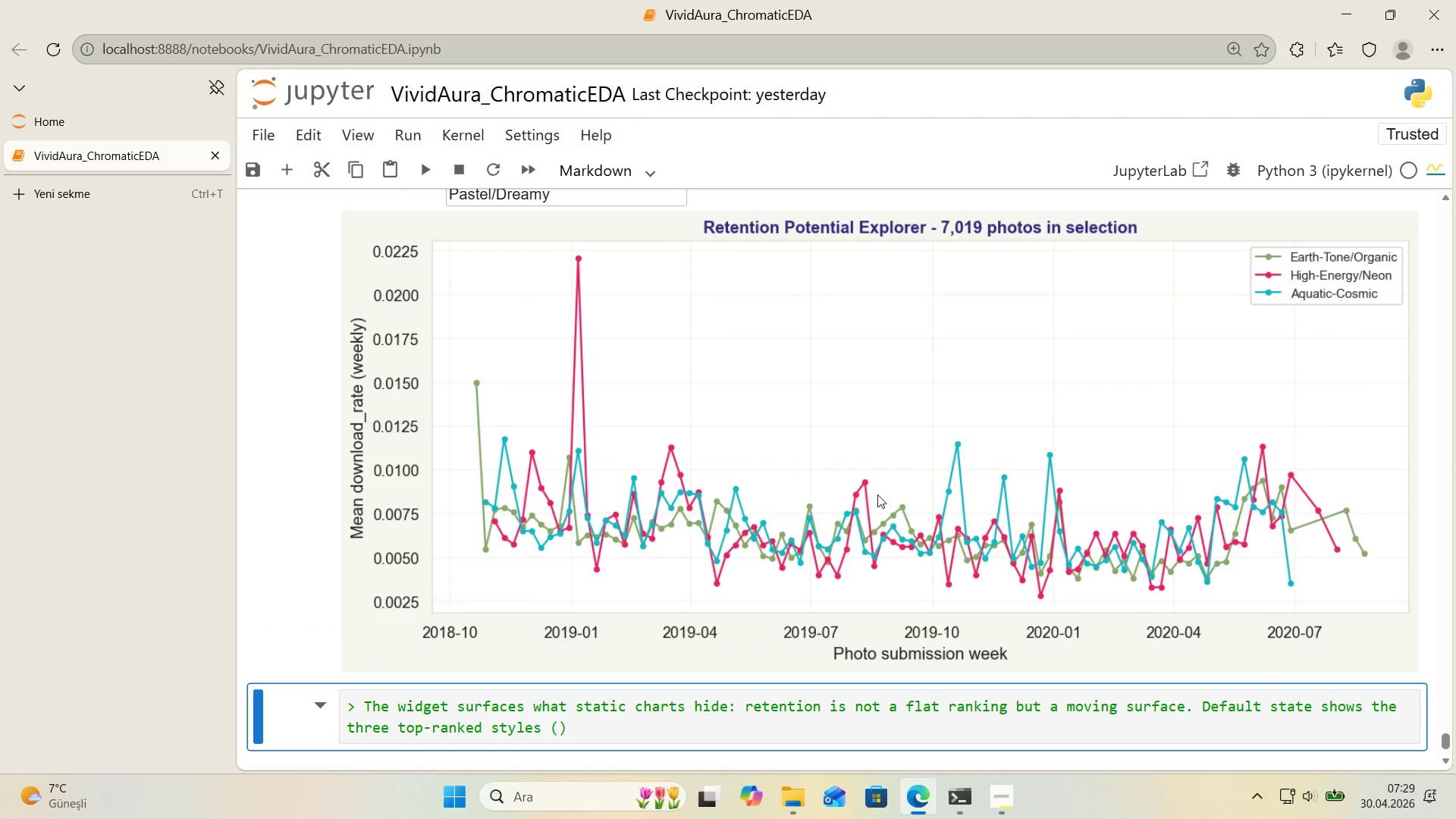 
scroll: coordinate [877, 494], scroll_direction: down, amount: 1.0
 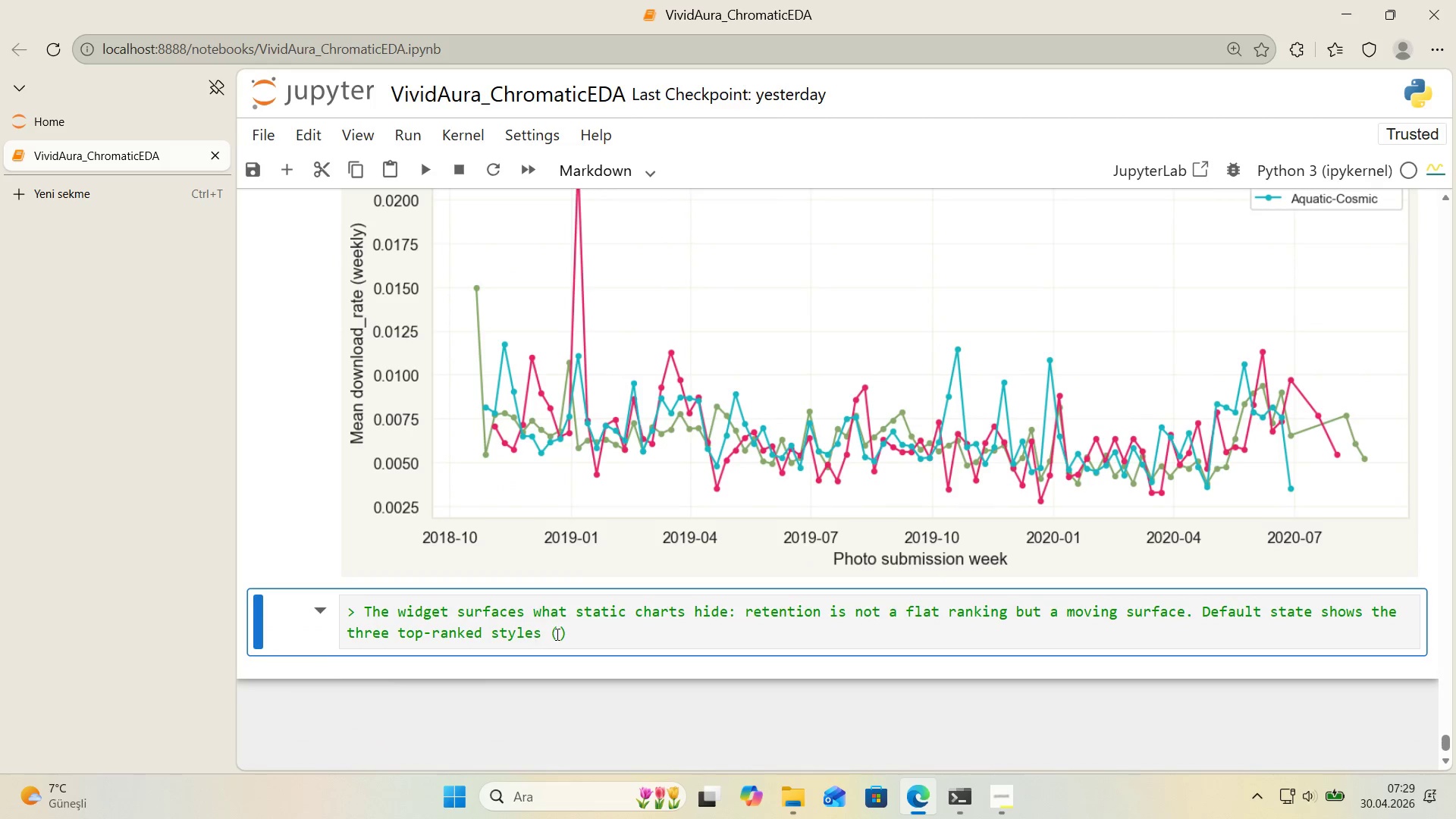 
left_click([556, 634])
 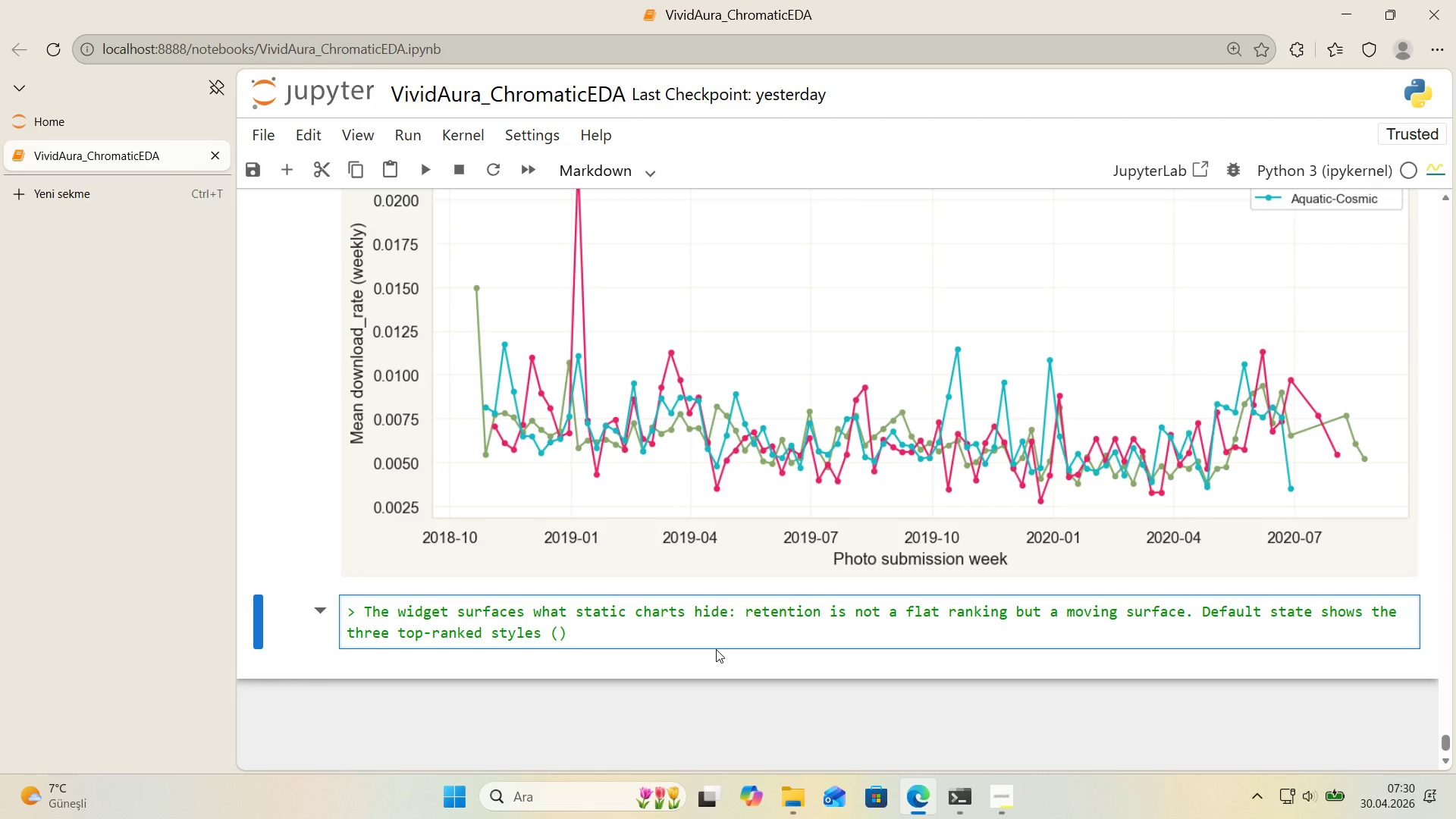 
wait(48.69)
 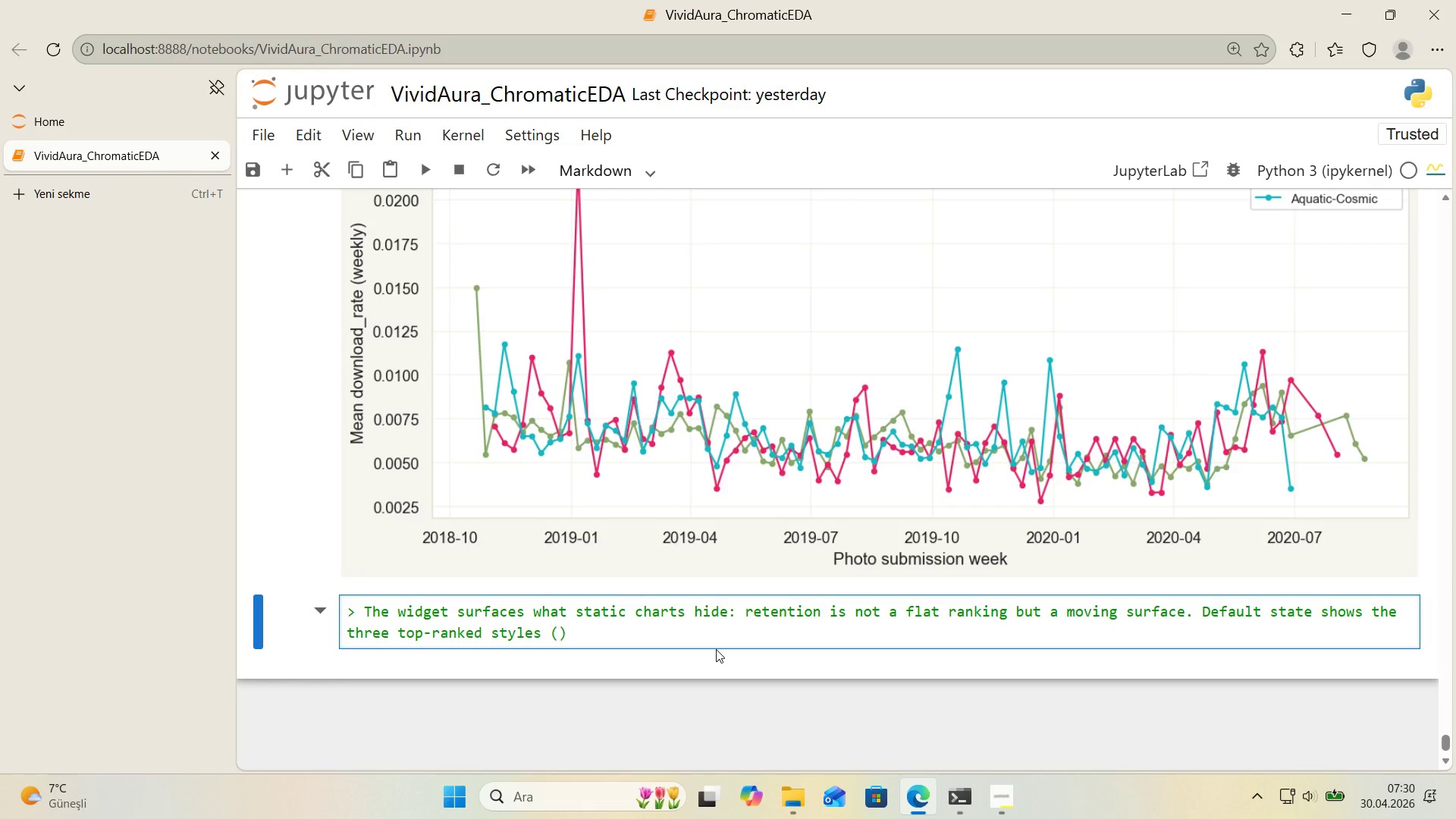 
type(Earth-Tone&Organ'c, H'gh-Energy&Neon, aQUAT'C-cOSM'C)
 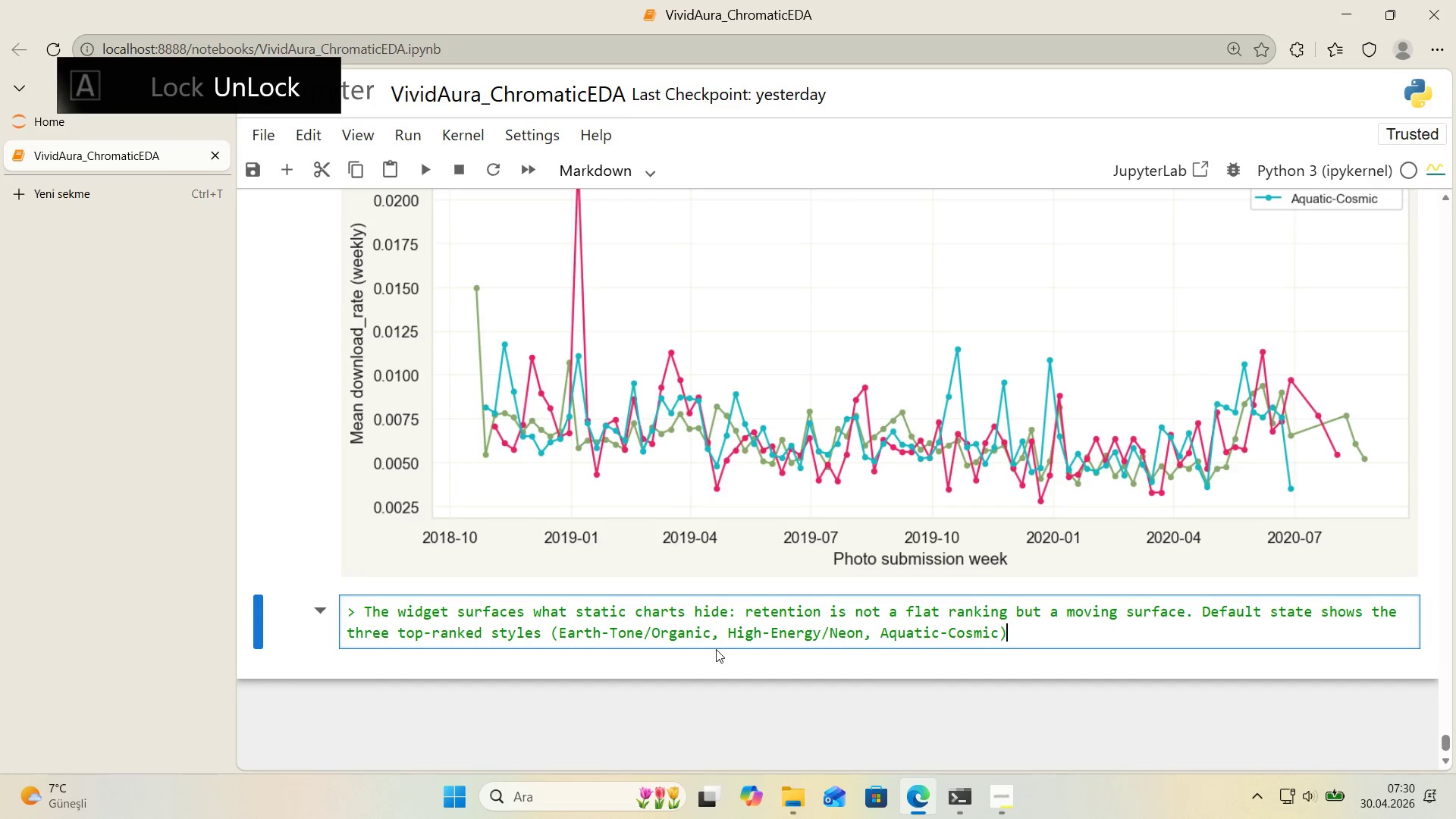 
 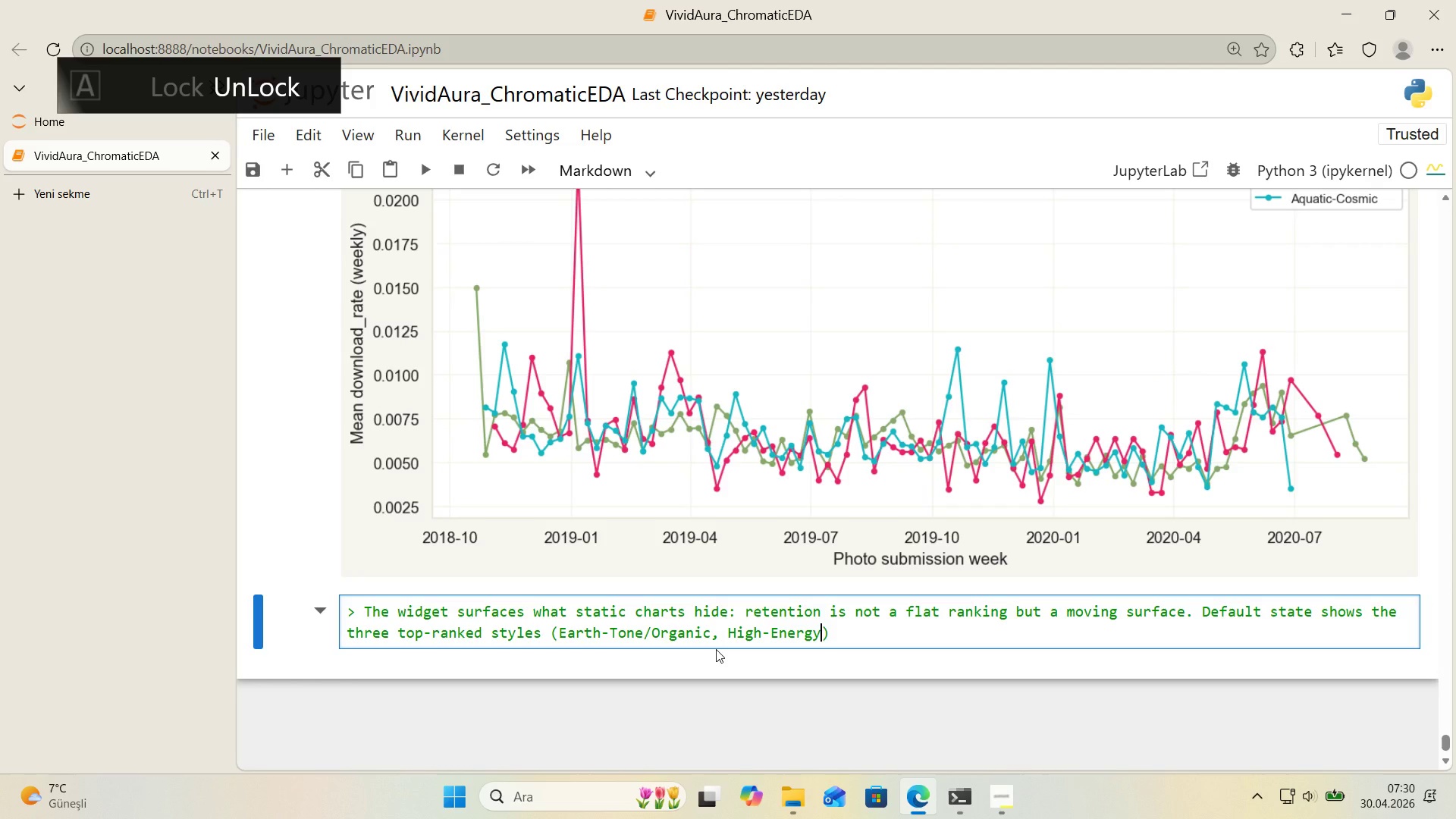 
hold_key(key=CapsLock, duration=0.31)
 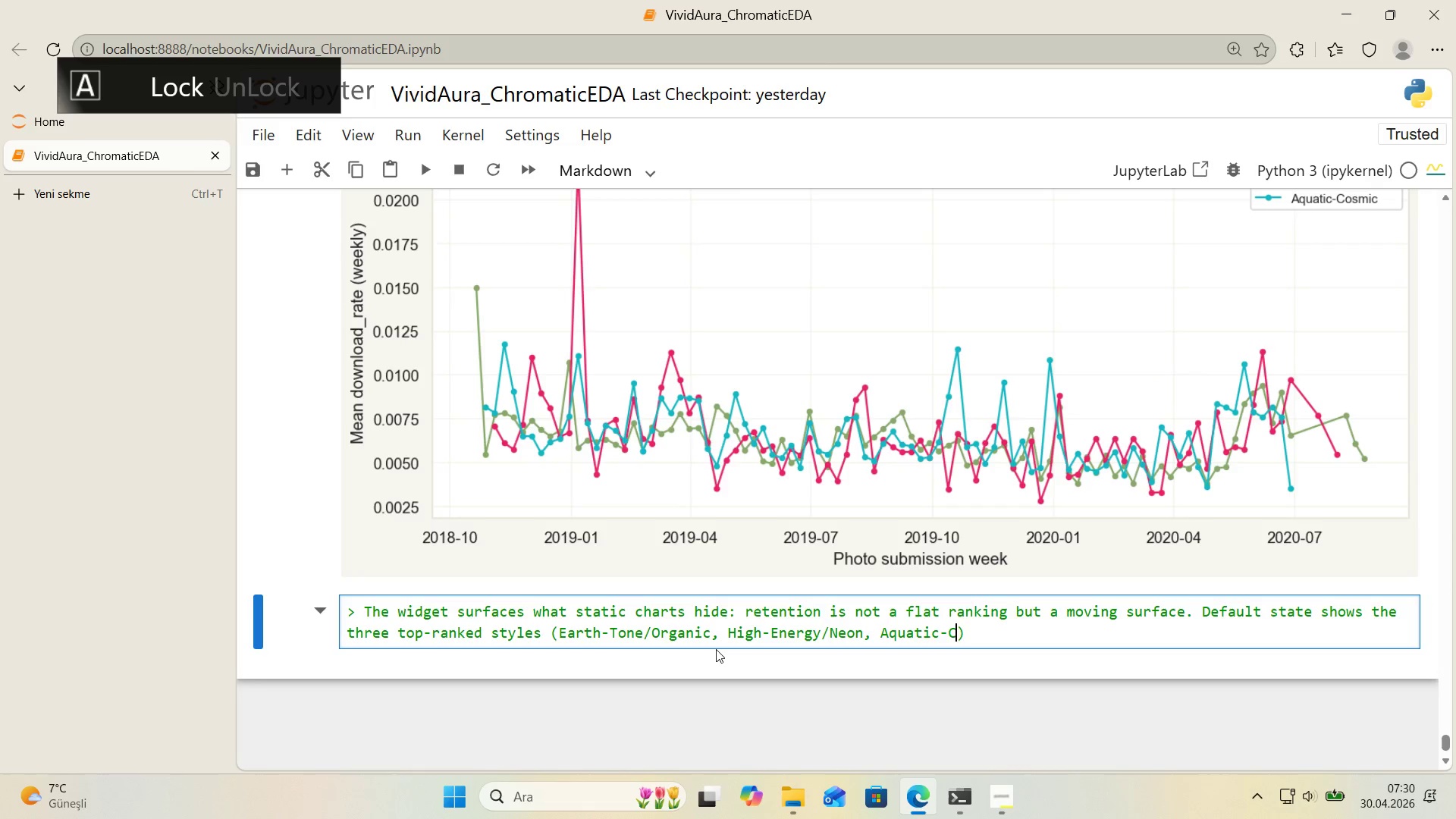 
key(ArrowRight)
 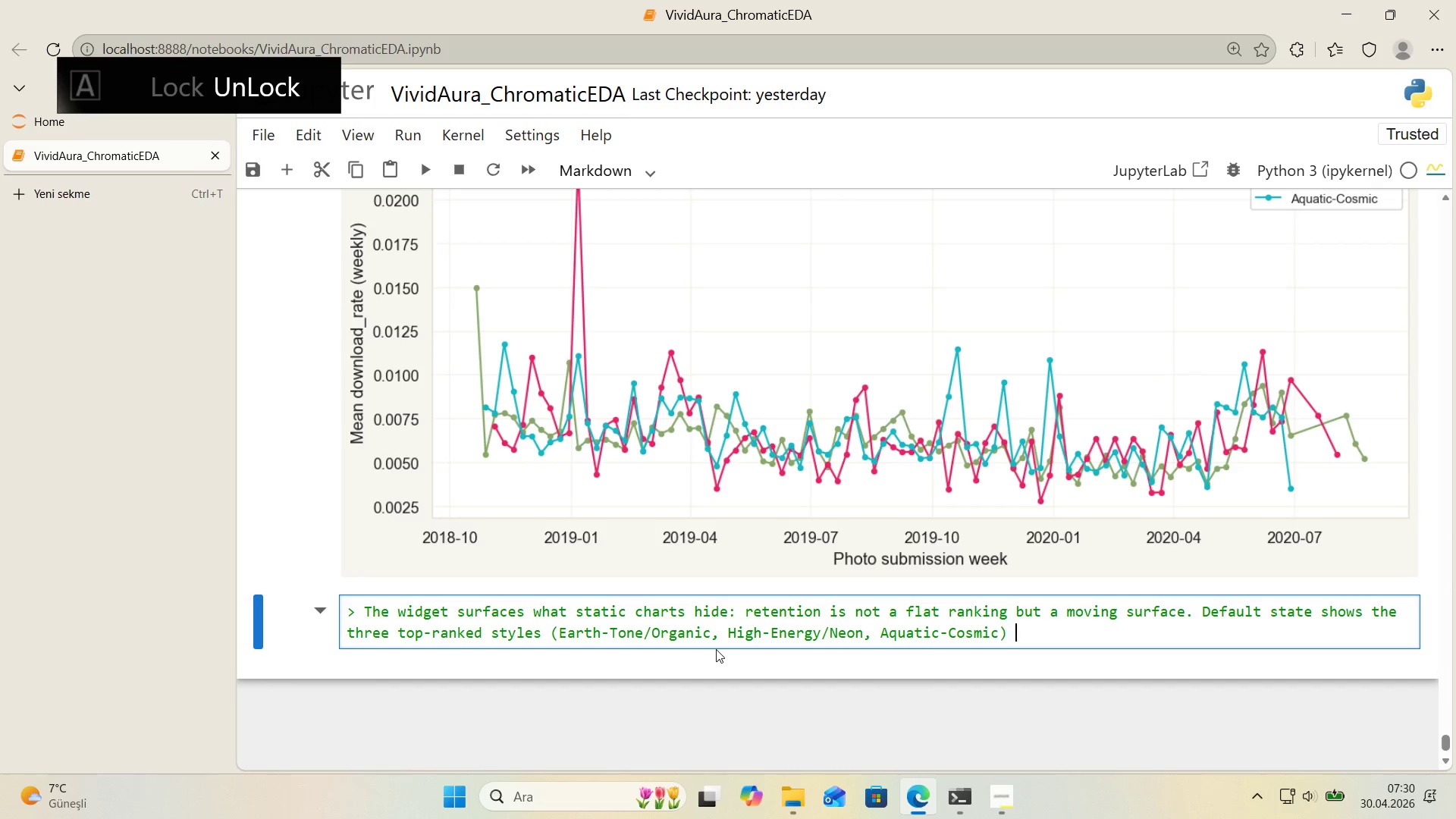 
type( over the most recent 25)
key(Backspace)
type(6-w'ndow sl'd)
key(Backspace)
type(ce< the t'me ser'es v'ew makes clear that no s'ngle style holds the lead every week. Aquat'c )
key(Backspace)
key(Backspace)
type(-C)
key(Backspace)
key(Backspace)
type(C)
key(Backspace)
type(c-Cosm'c@s lead 'n the stat'c)
 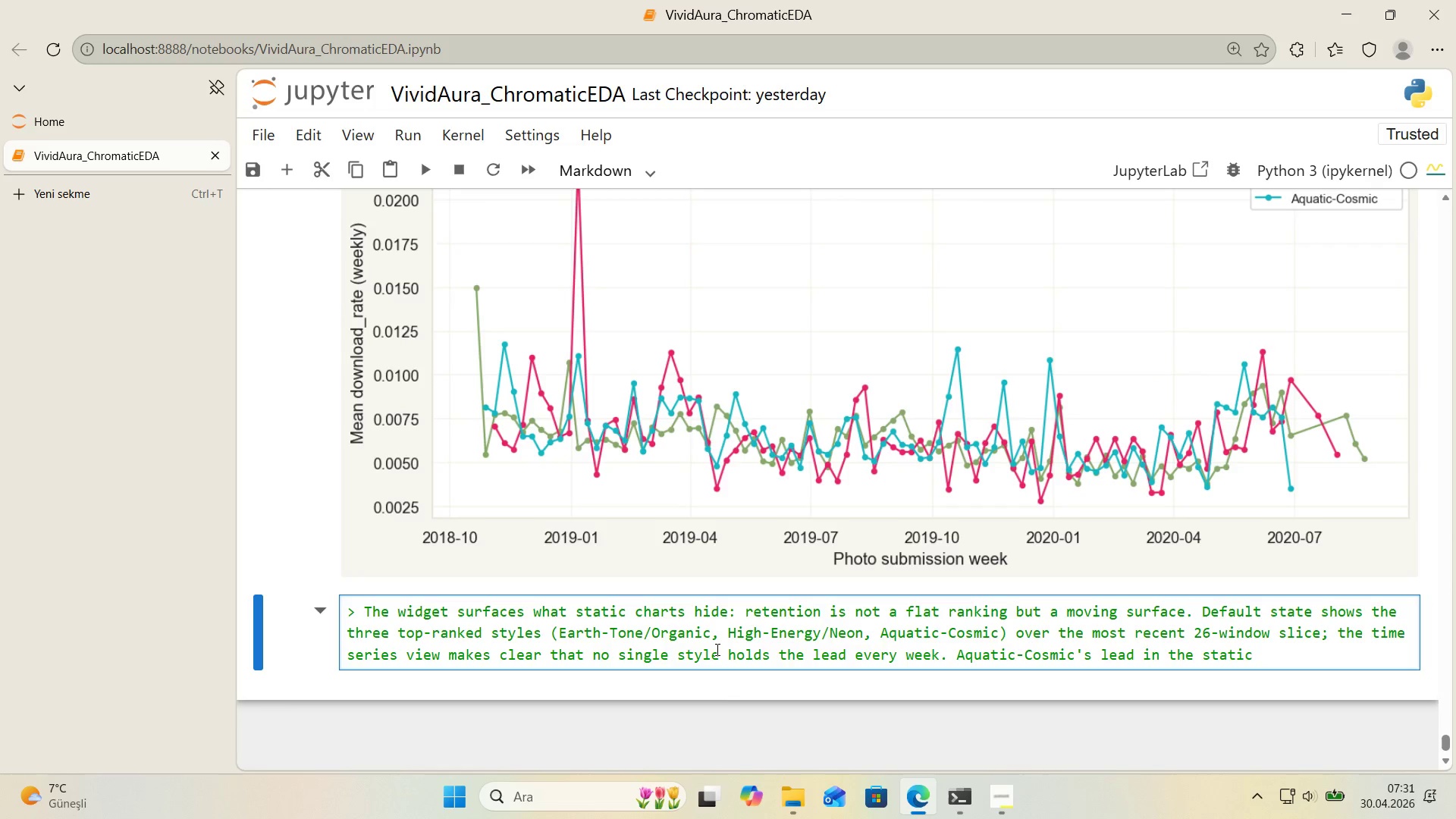 
type( rank'ng 's a *mean over the full w'ndow* weel)
key(Backspace)
type(k-by-week)
 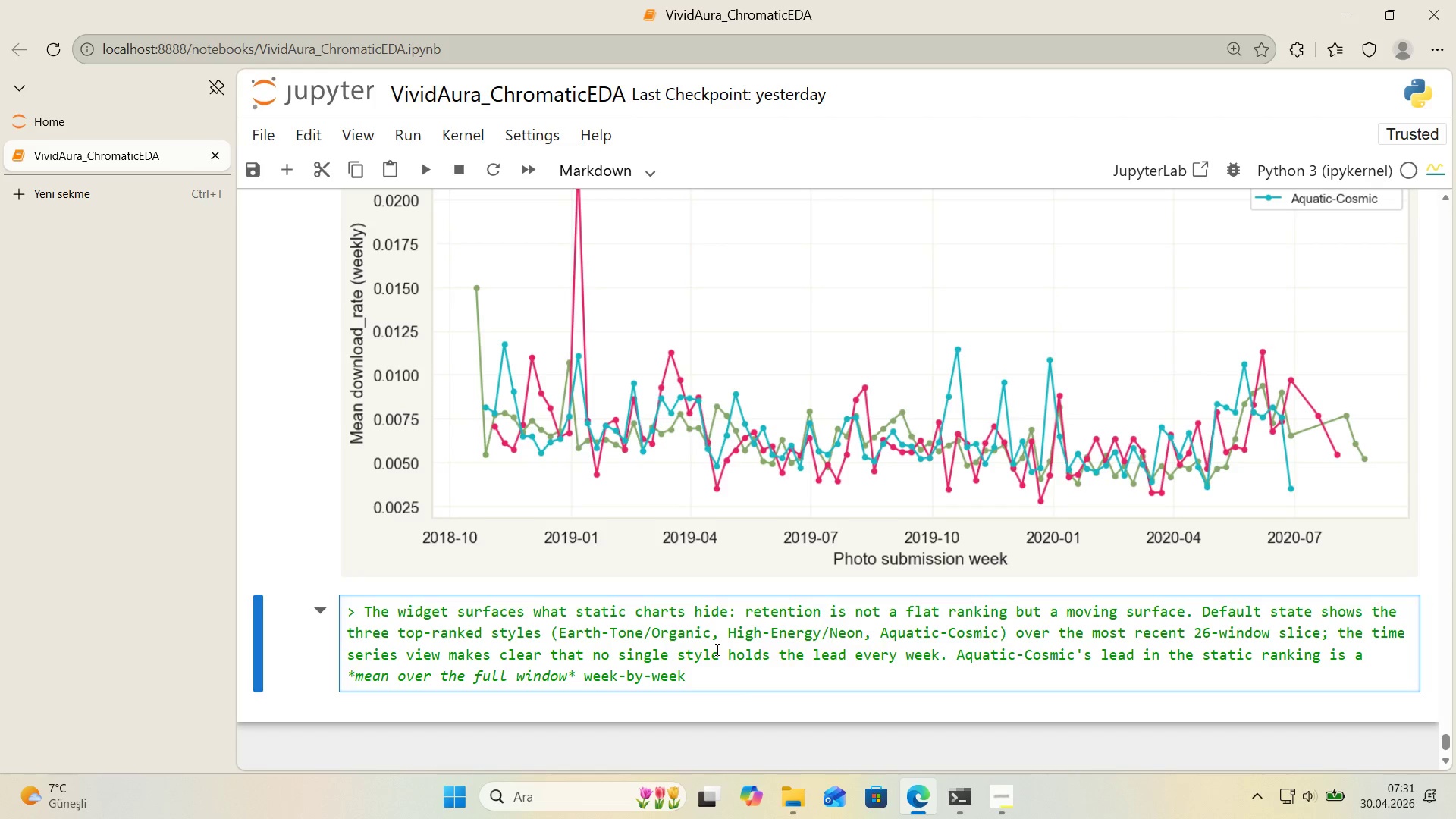 
wait(6.02)
 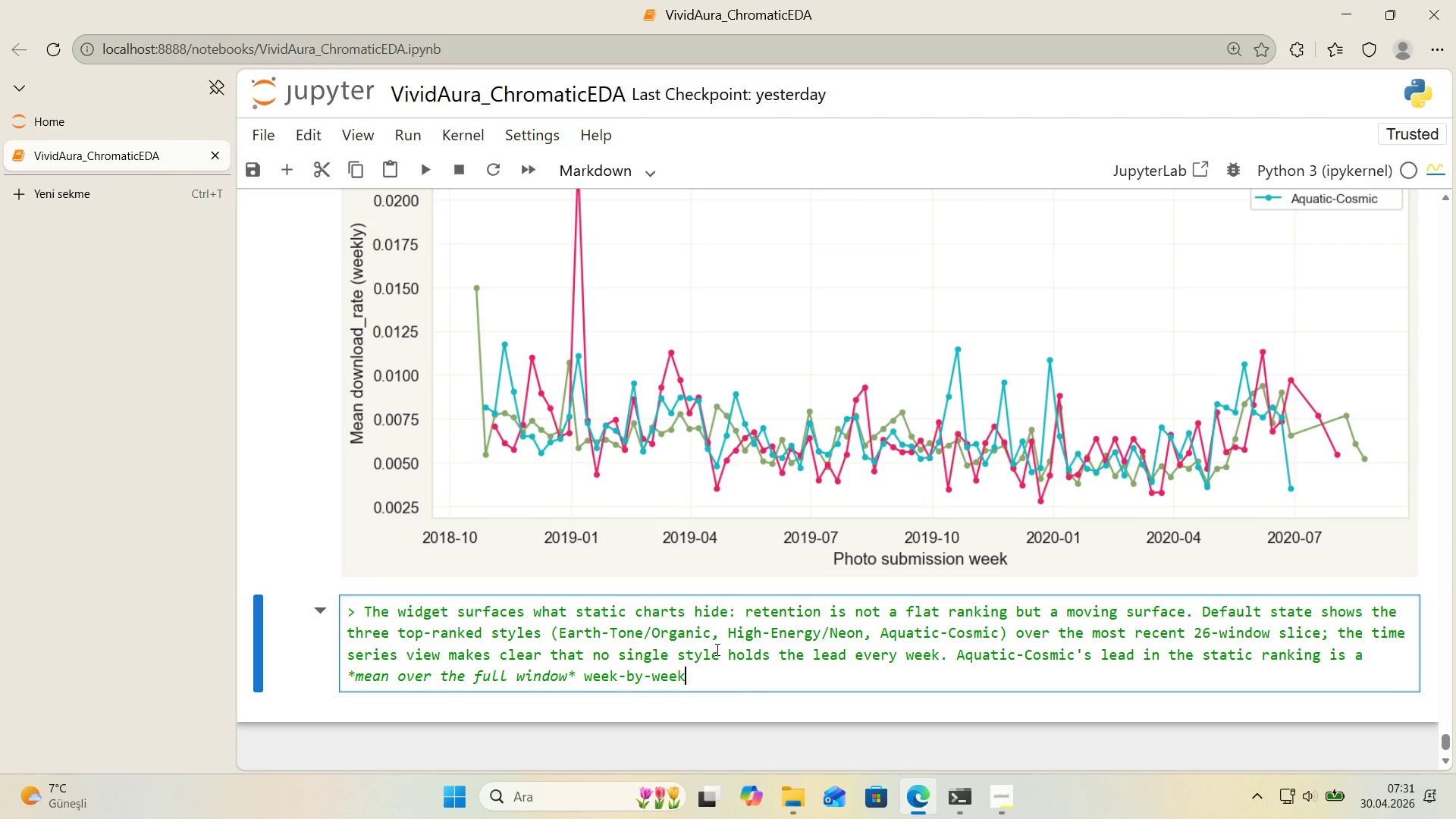 
type(, leadersh'p rotates.)
 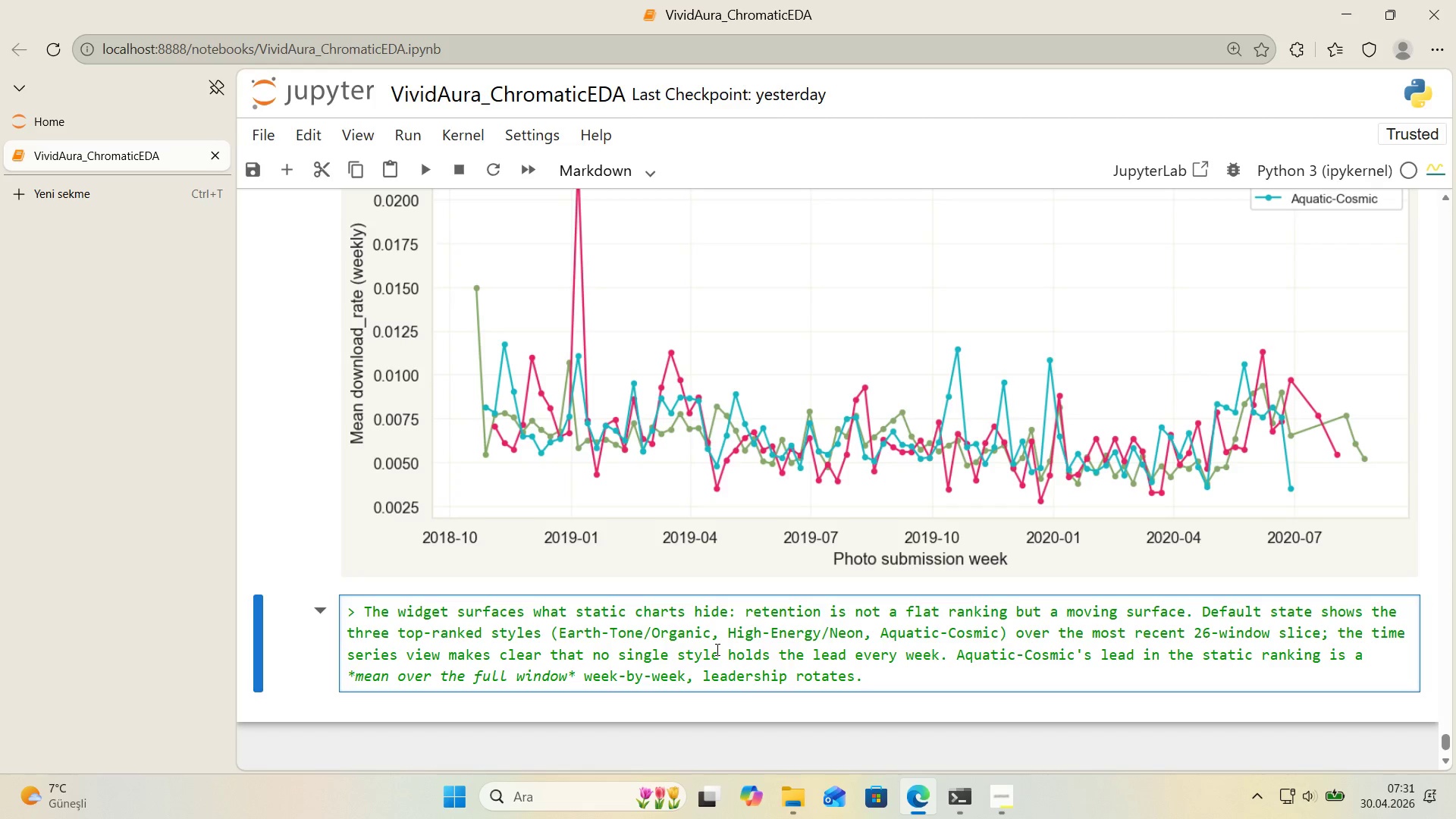 
type( The narroest )
key(Backspace)
key(Backspace)
key(Backspace)
key(Backspace)
key(Backspace)
type(owesr)
key(Backspace)
type(t spread s'ts 'n m'd-291)
key(Backspace)
key(Backspace)
type(019 )
 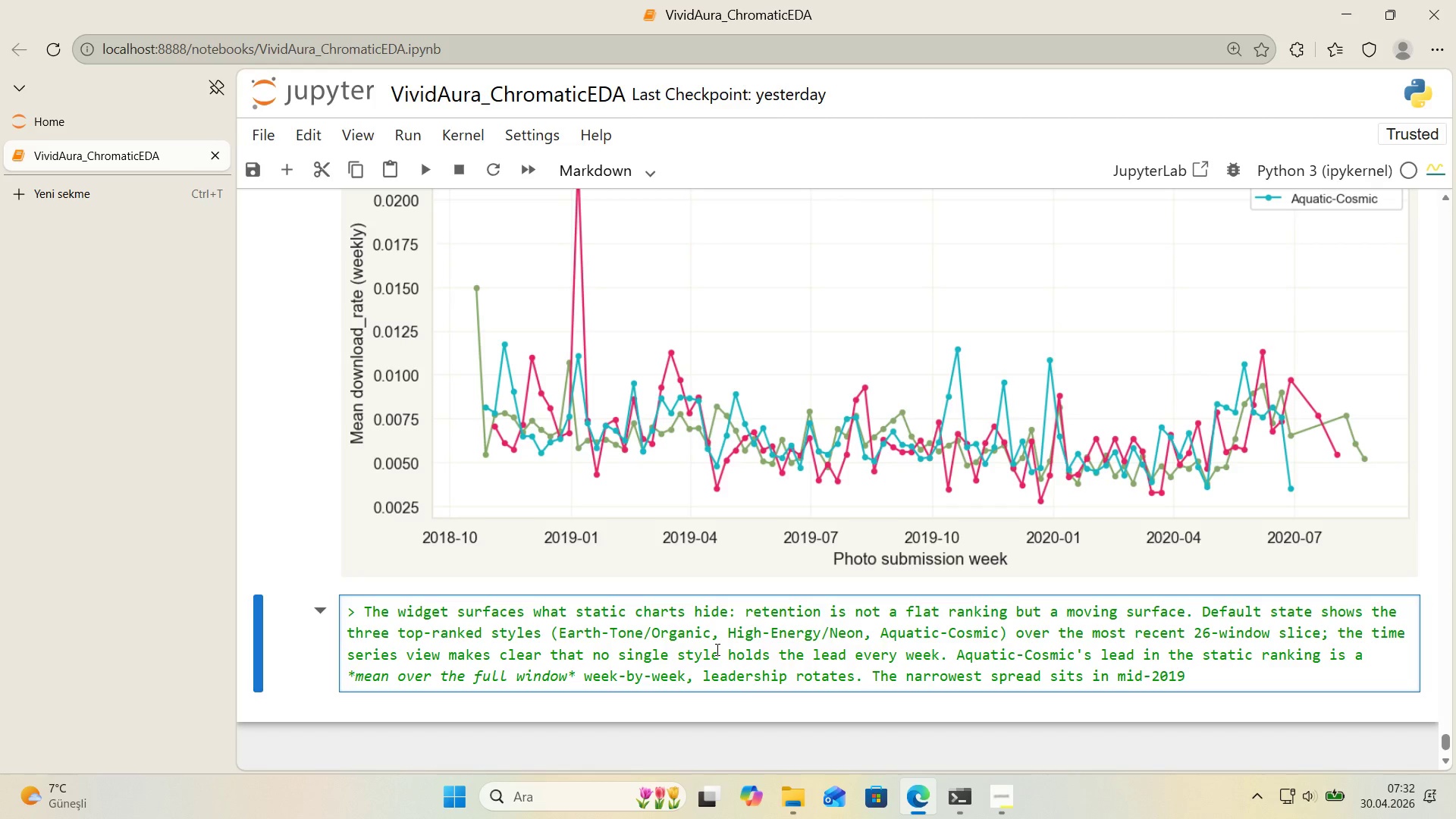 
wait(6.09)
 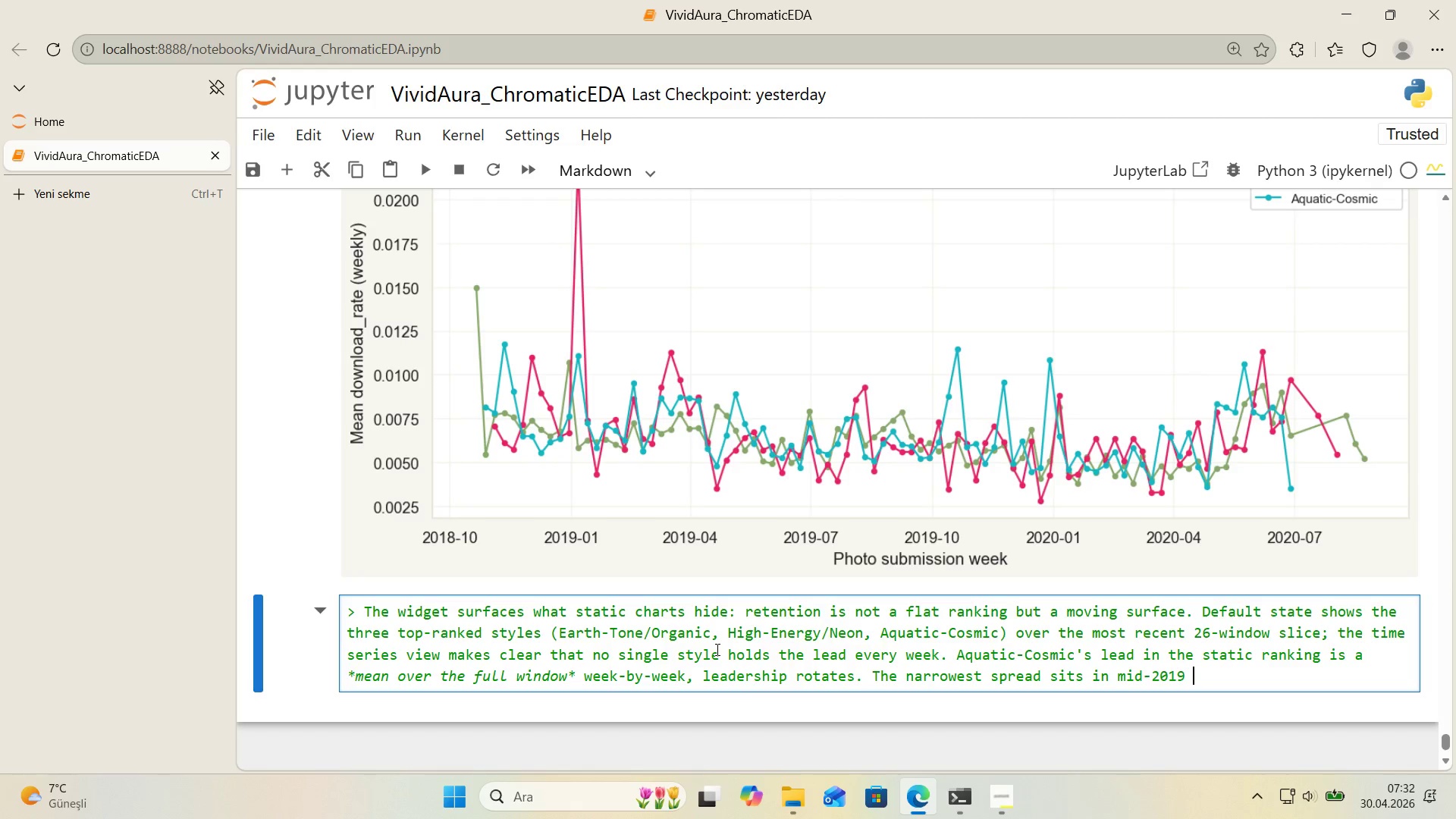 
key(Backspace)
type(< tj)
key(Backspace)
type(he w'dest spreads s't at the w'ndow)
 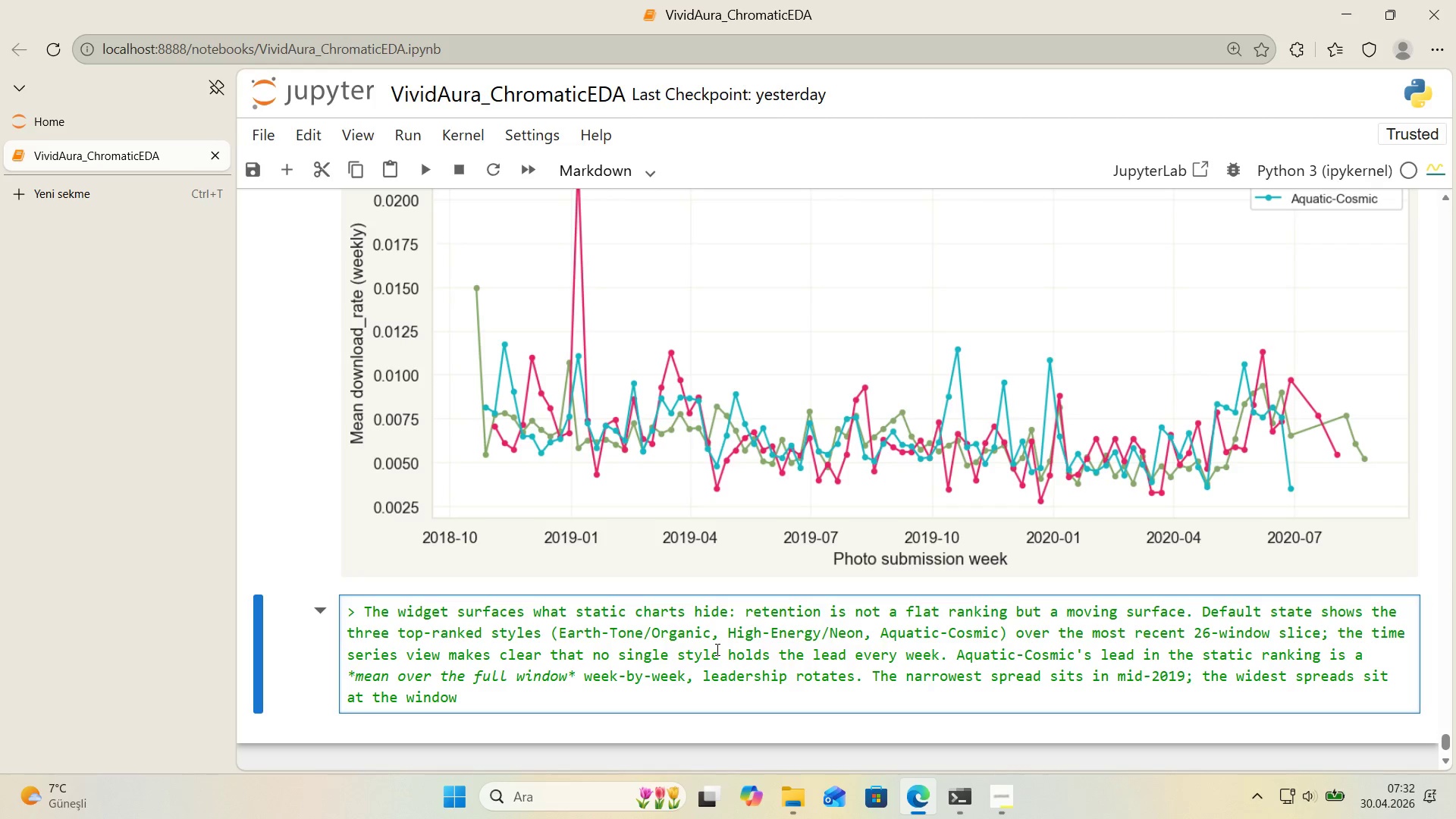 
type( edges where smaller weekly sample s'zes ampl'fy no'se.)
 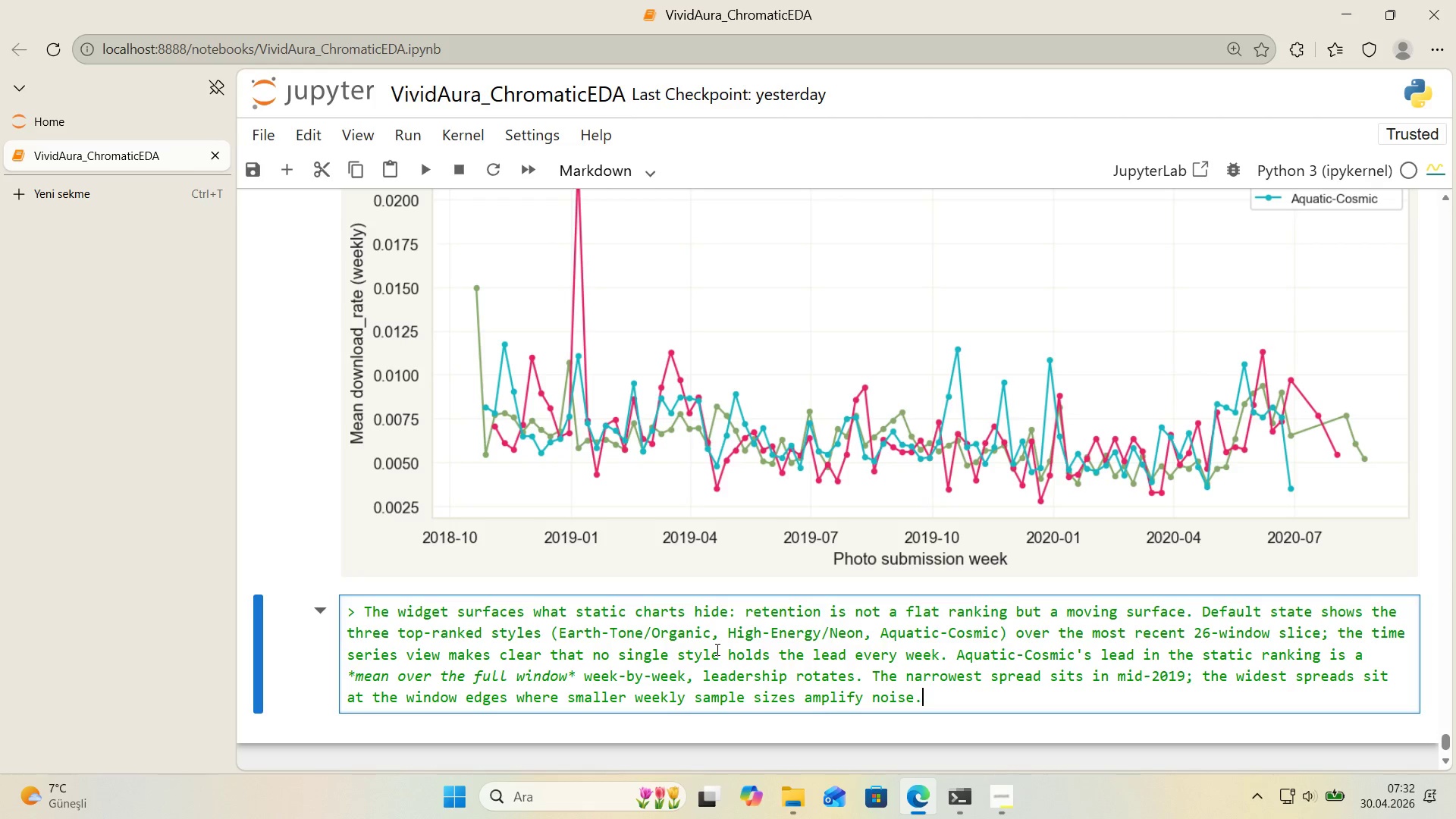 
key(Enter)
 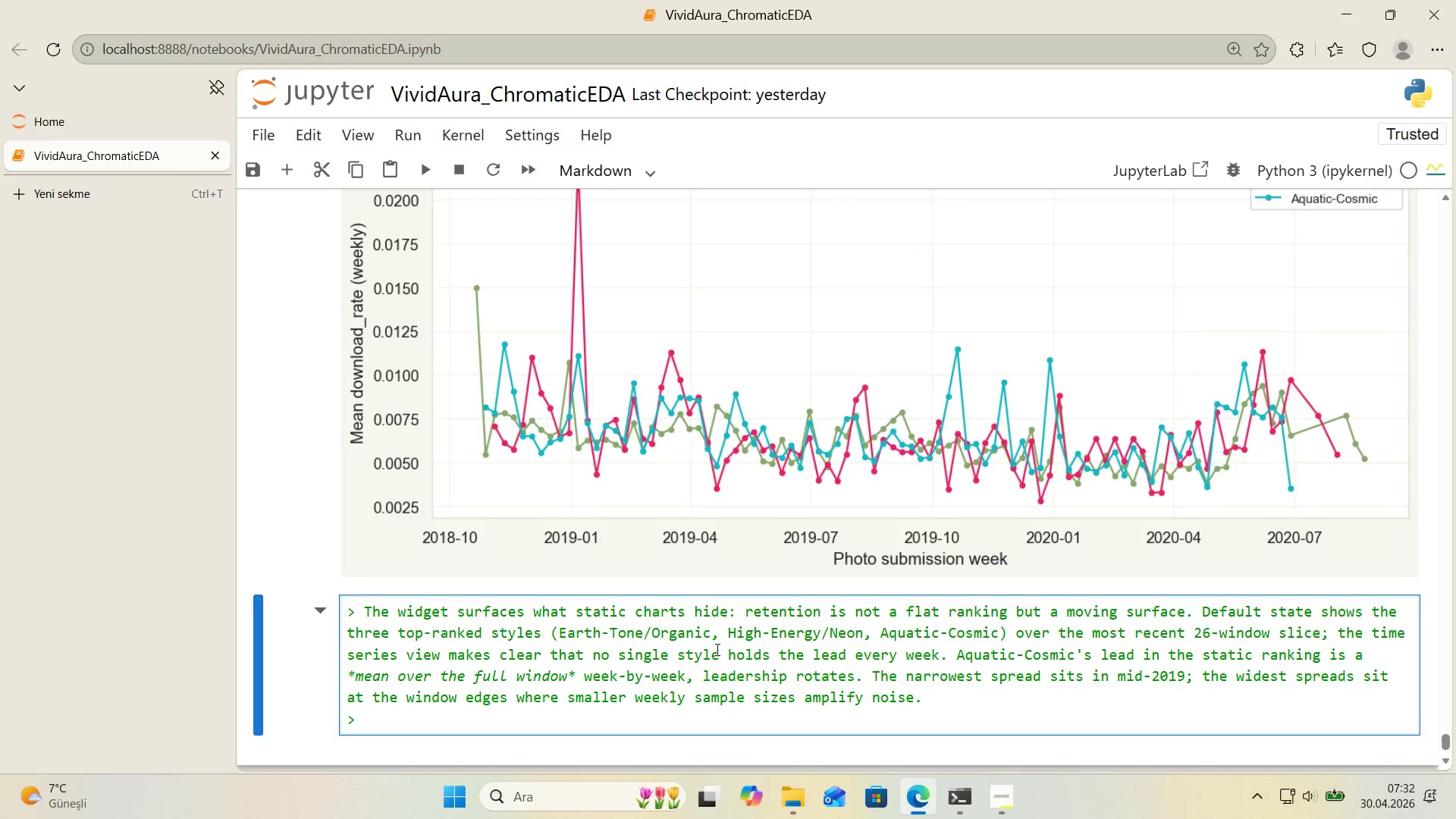 
key(Enter)
 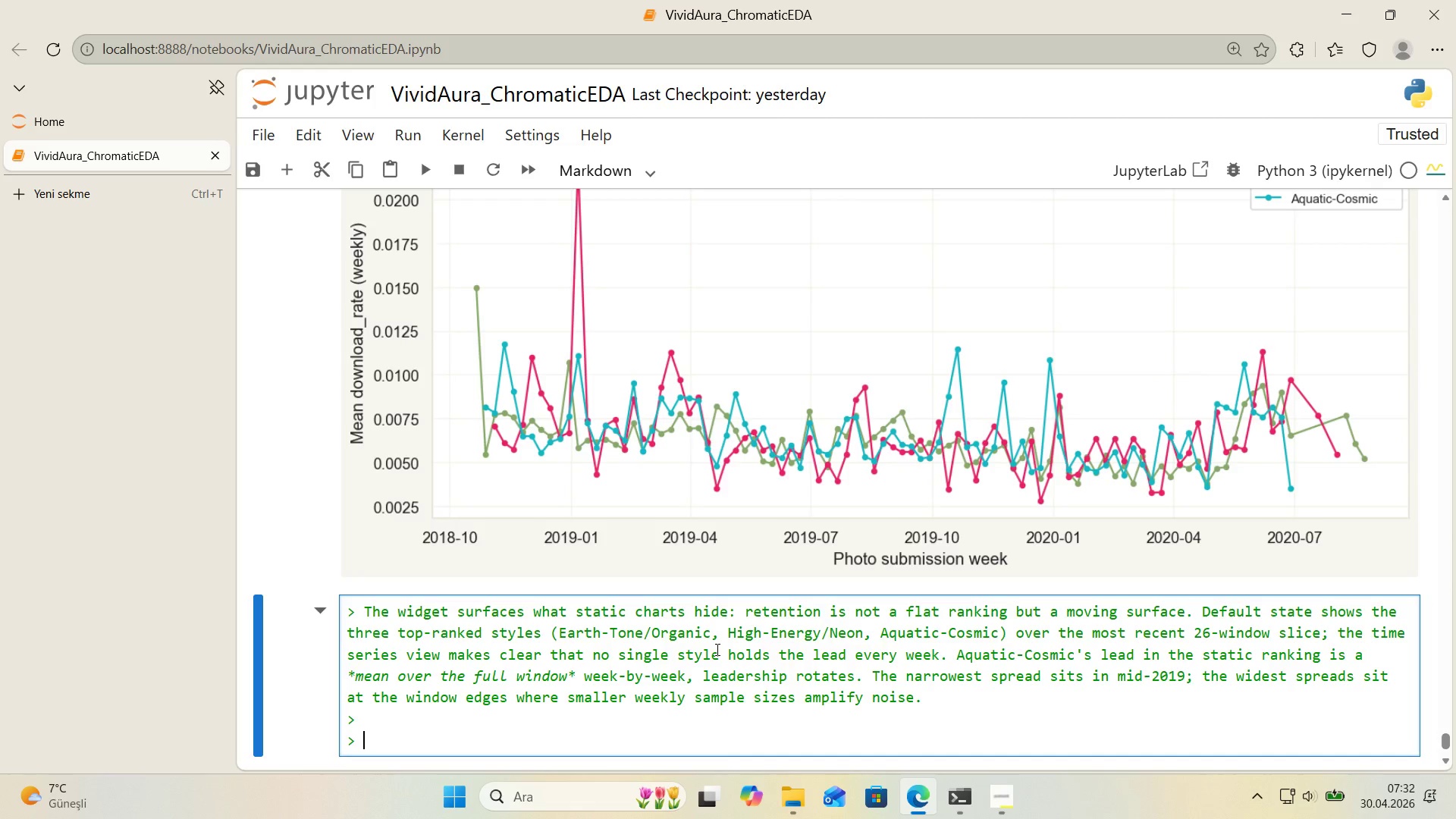 
key(ArrowUp)
 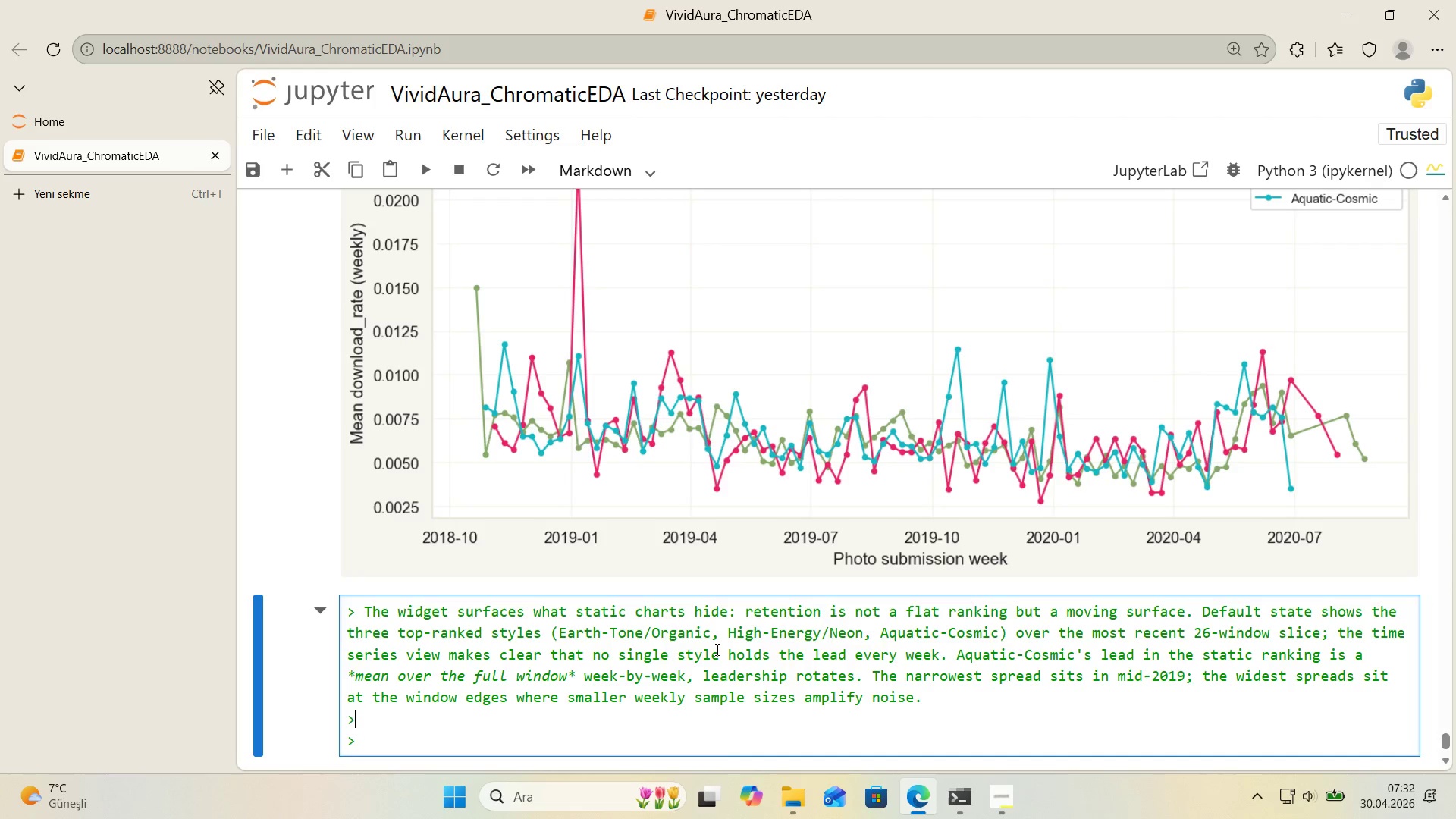 
key(Backspace)
 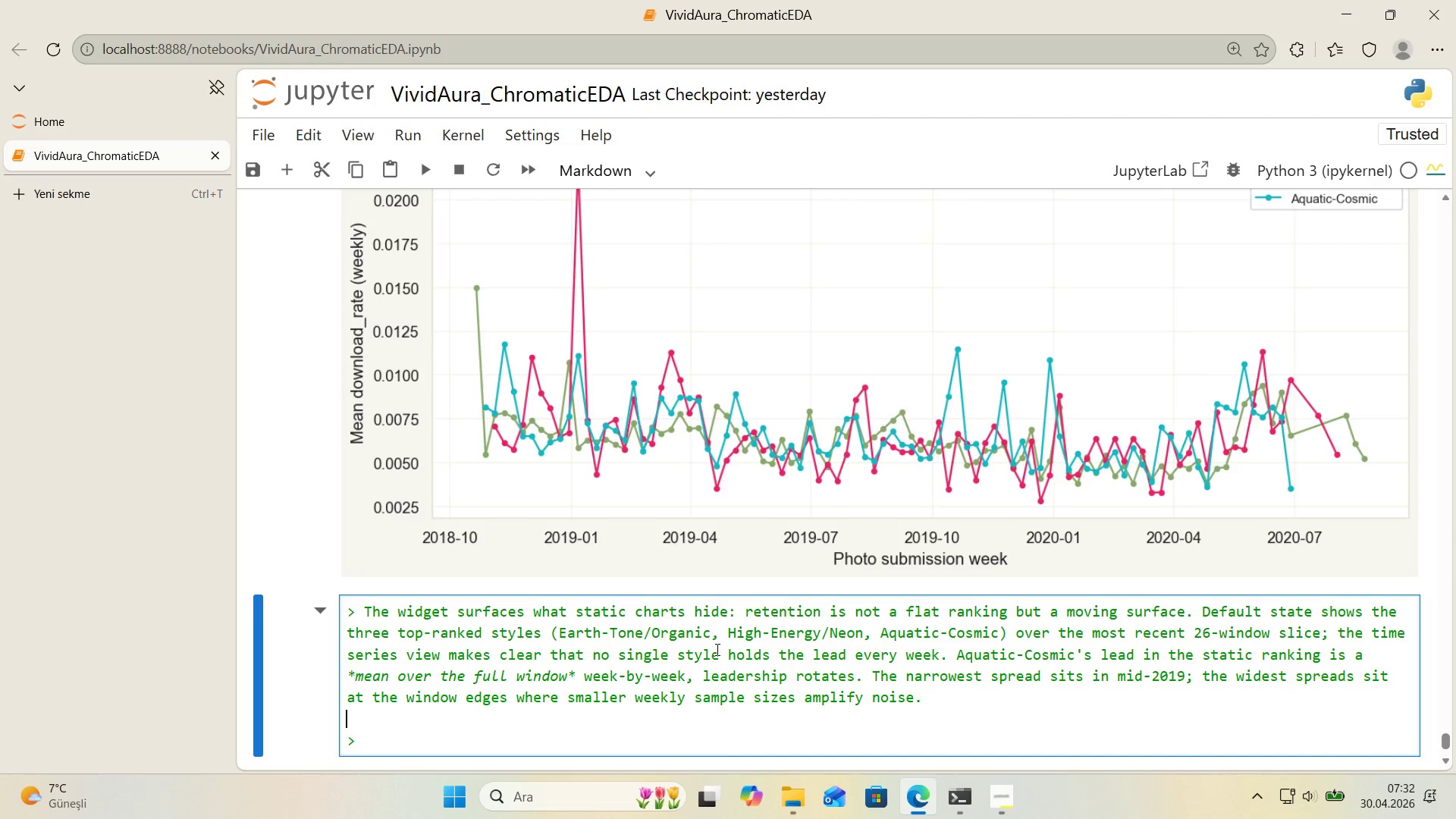 
key(ArrowDown)
 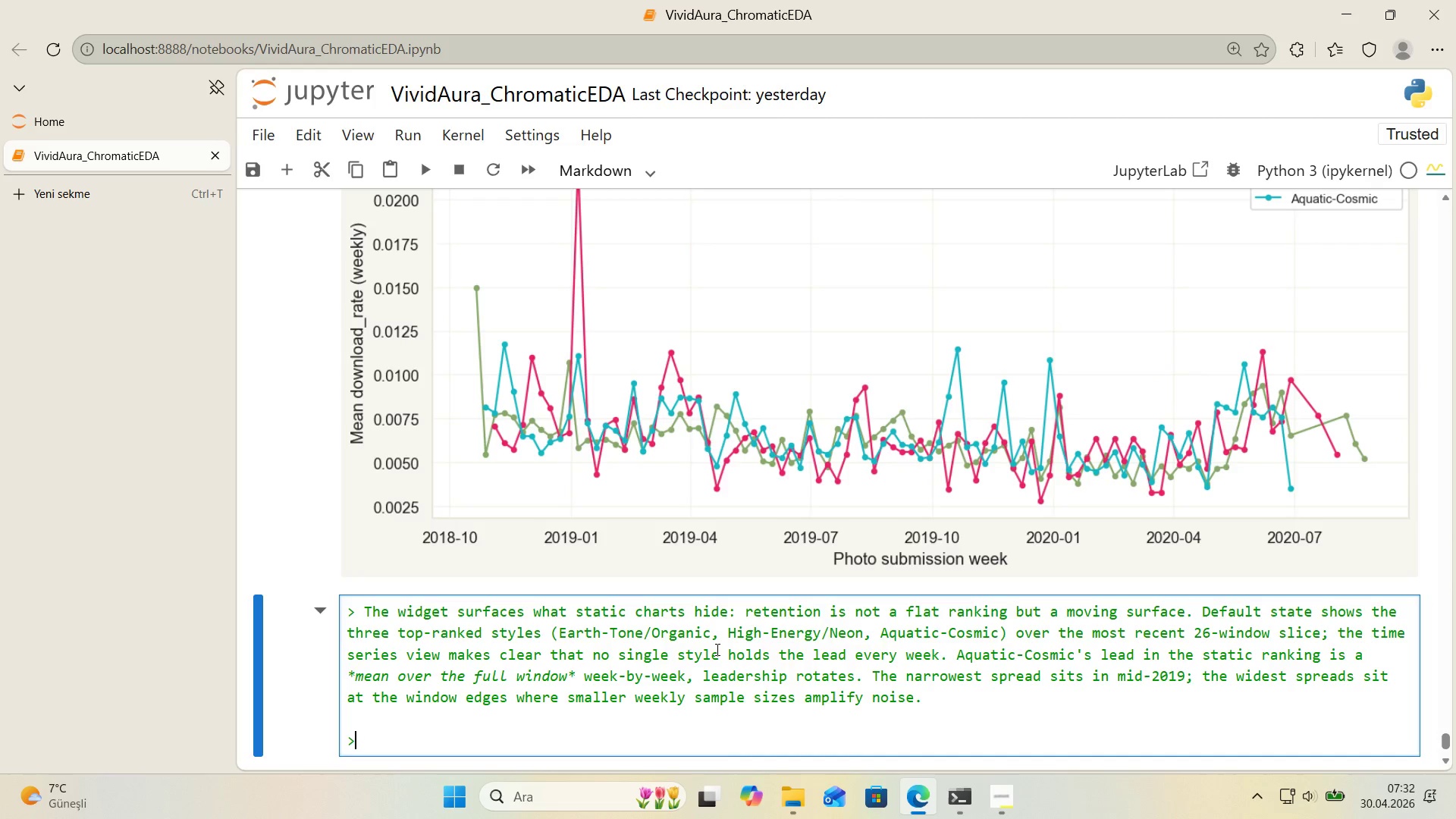 
key(ArrowRight)
 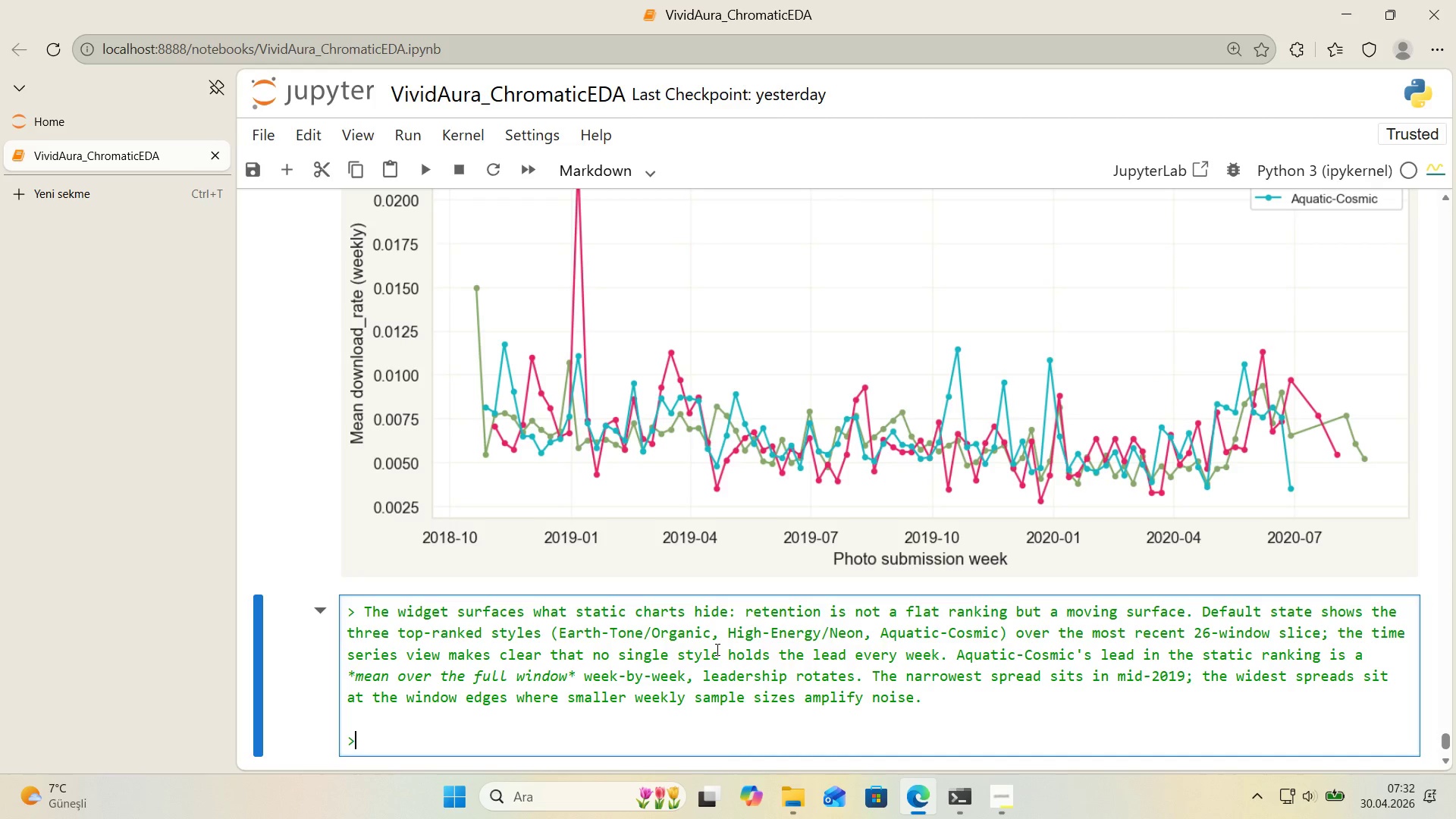 
key(Space)
 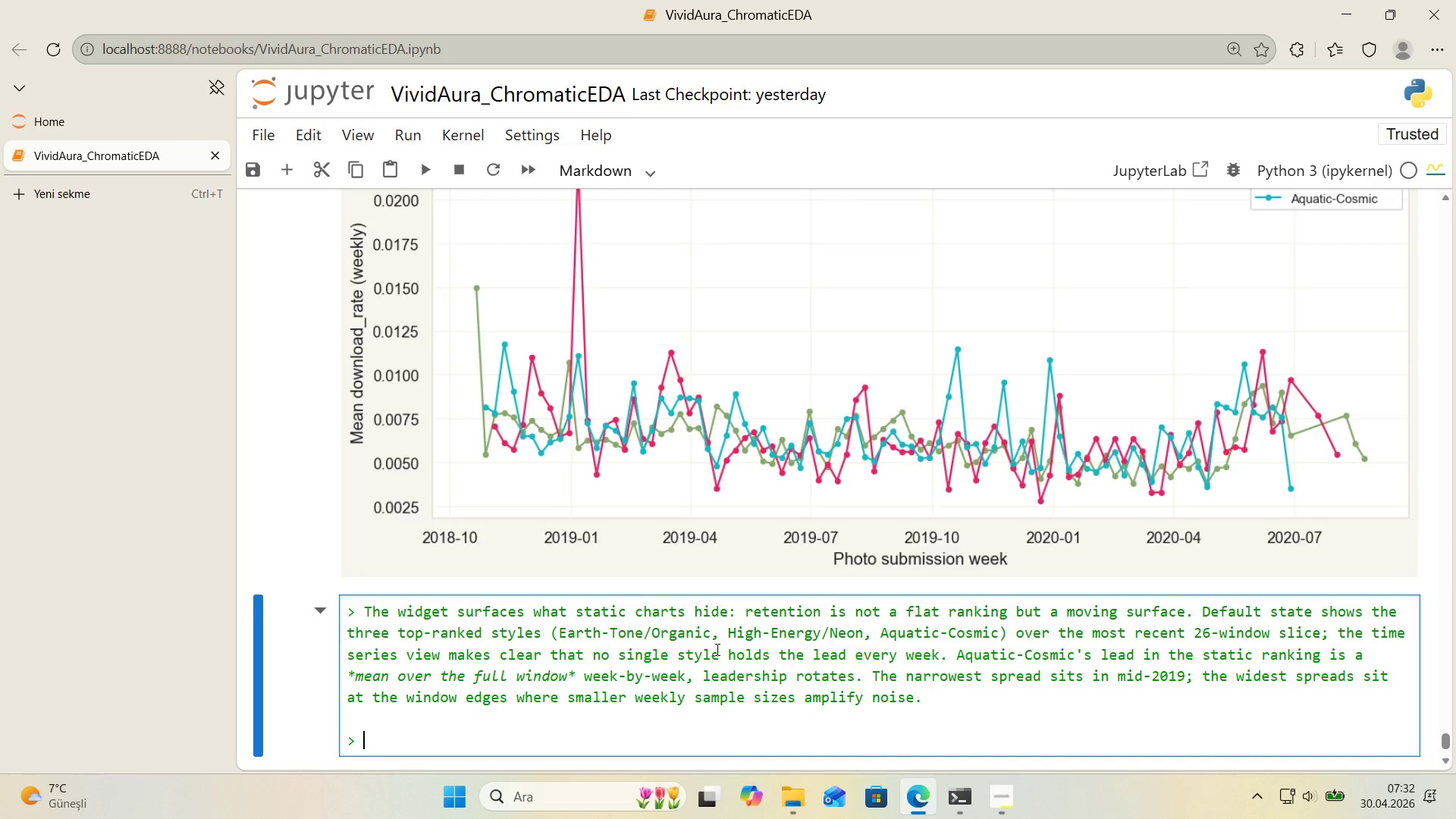 
type(**So What[IntlYen]**)
 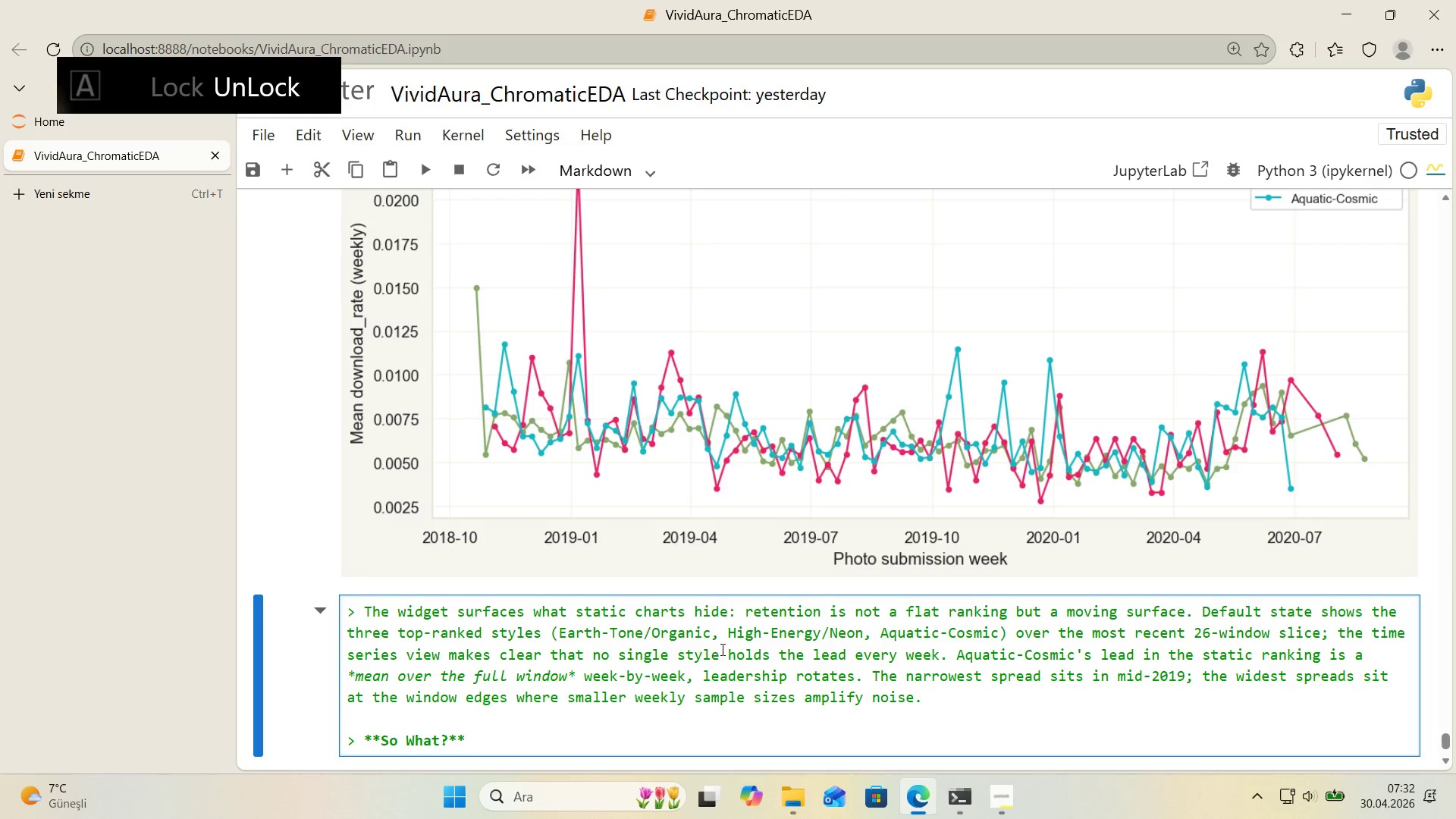 
scroll: coordinate [765, 635], scroll_direction: down, amount: 1.0
 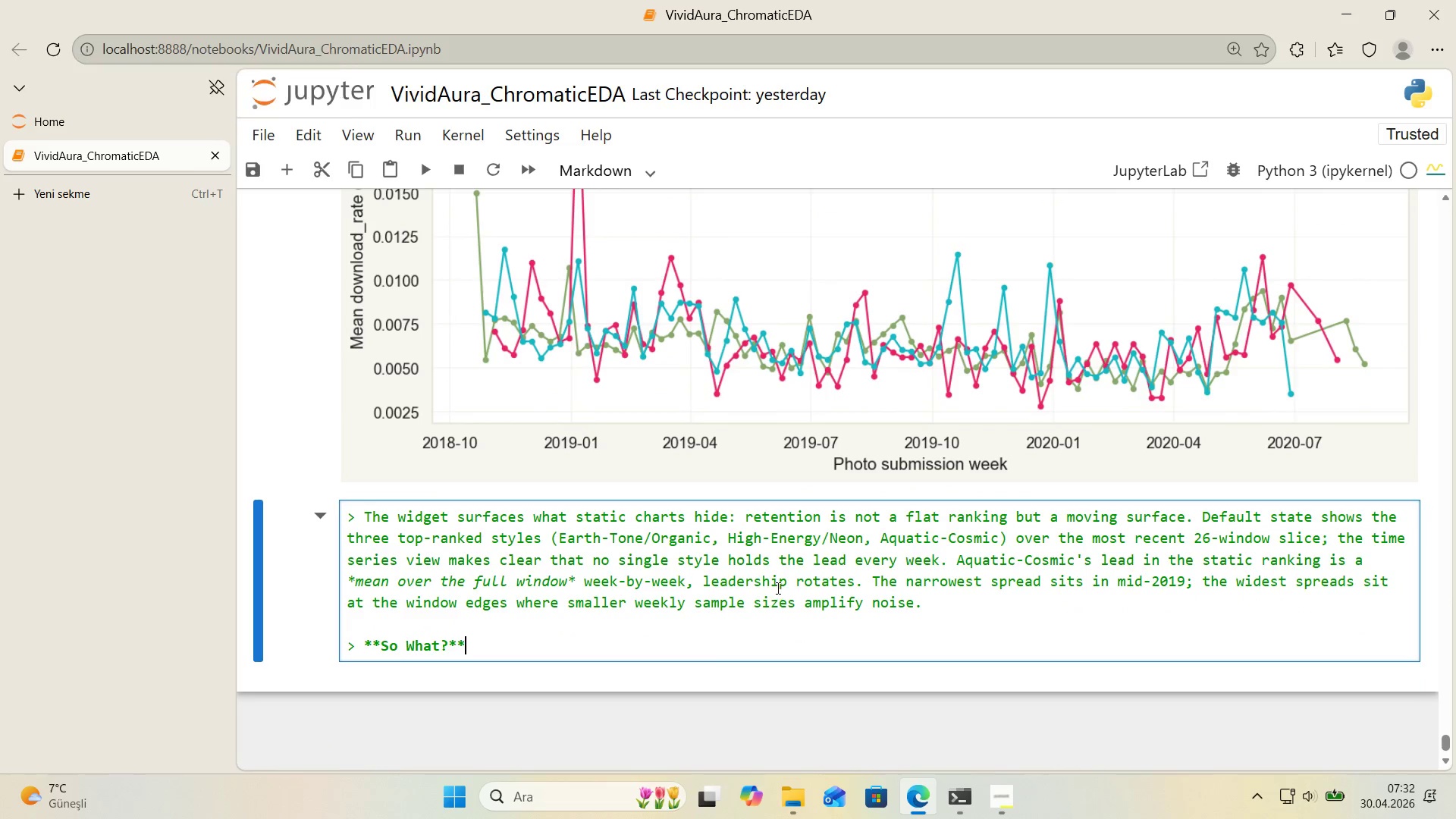 
type( Twwo t)
key(Backspace)
key(Backspace)
key(Backspace)
key(Backspace)
type(o th'ngs matter for the agency. ***()
 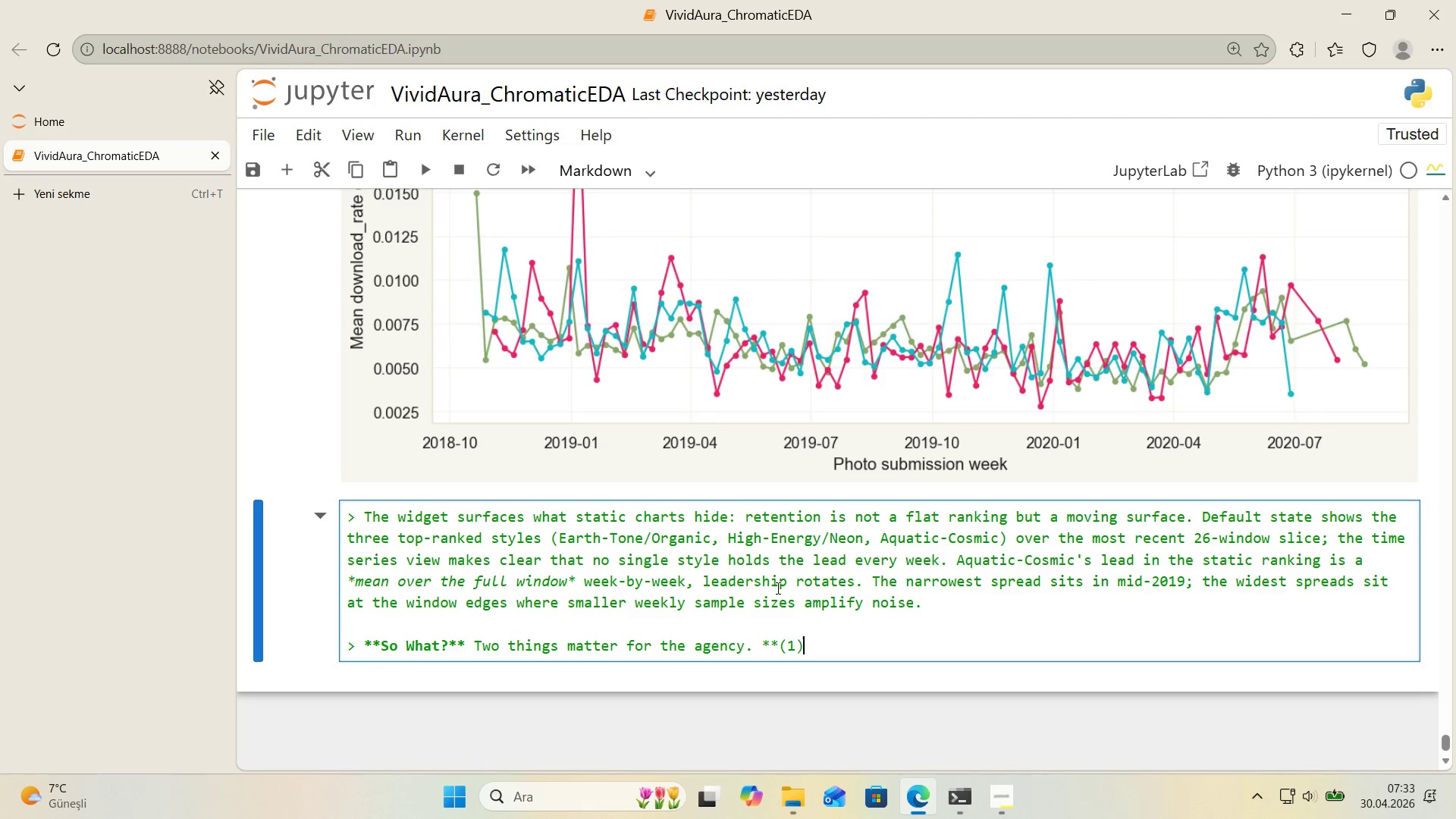 
 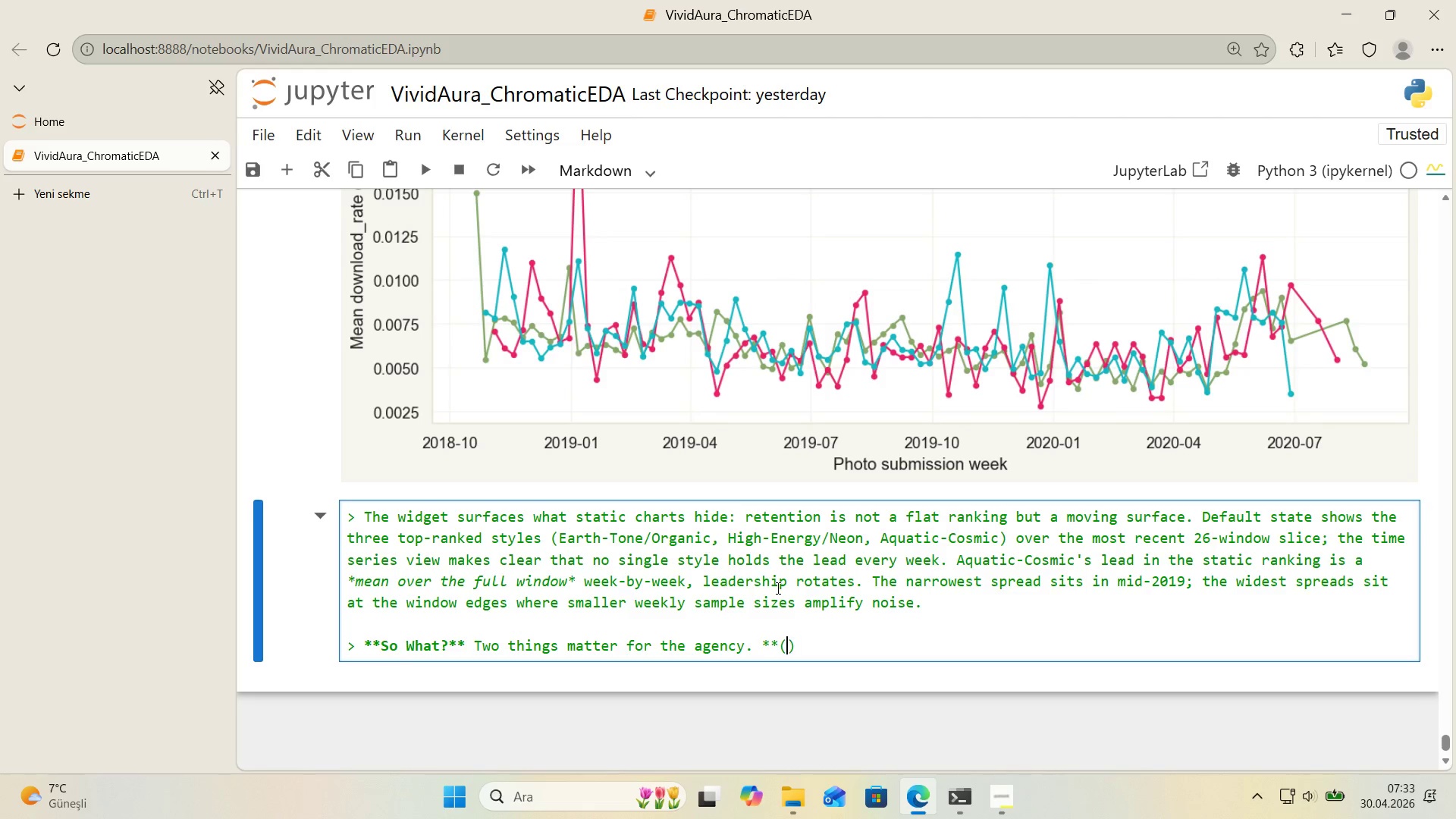 
key(ArrowLeft)
 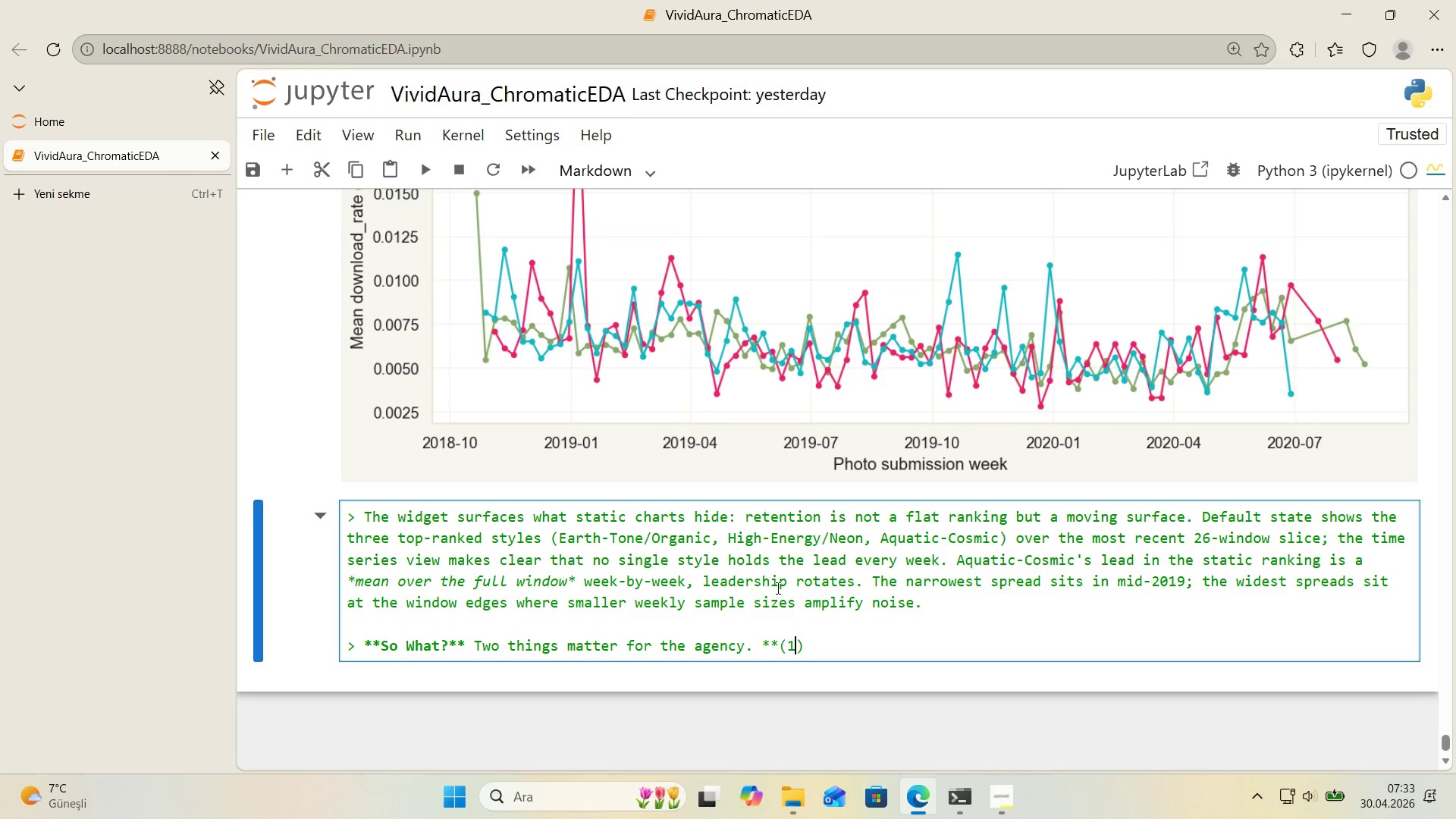 
key(1)
 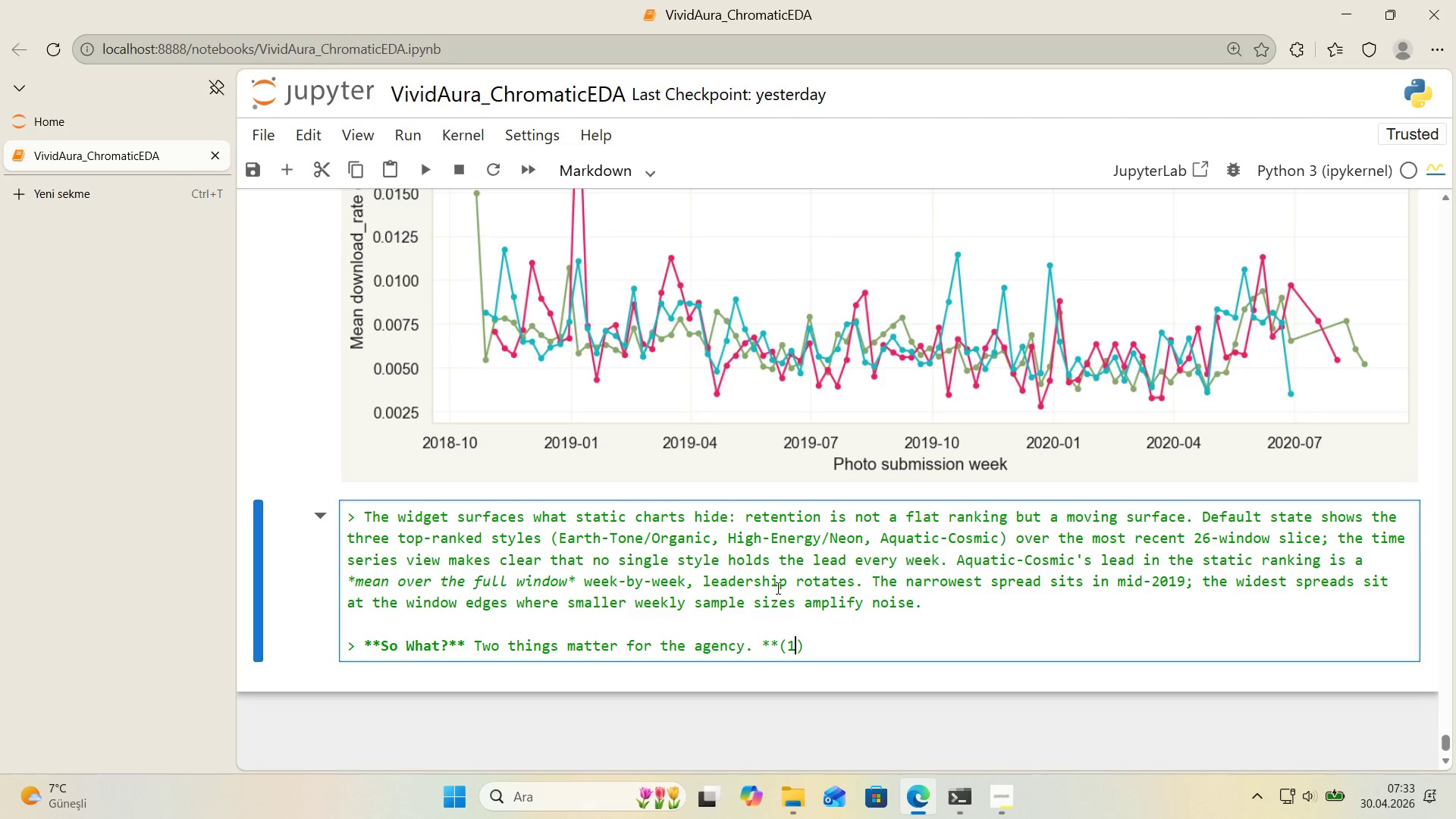 
key(ArrowRight)
 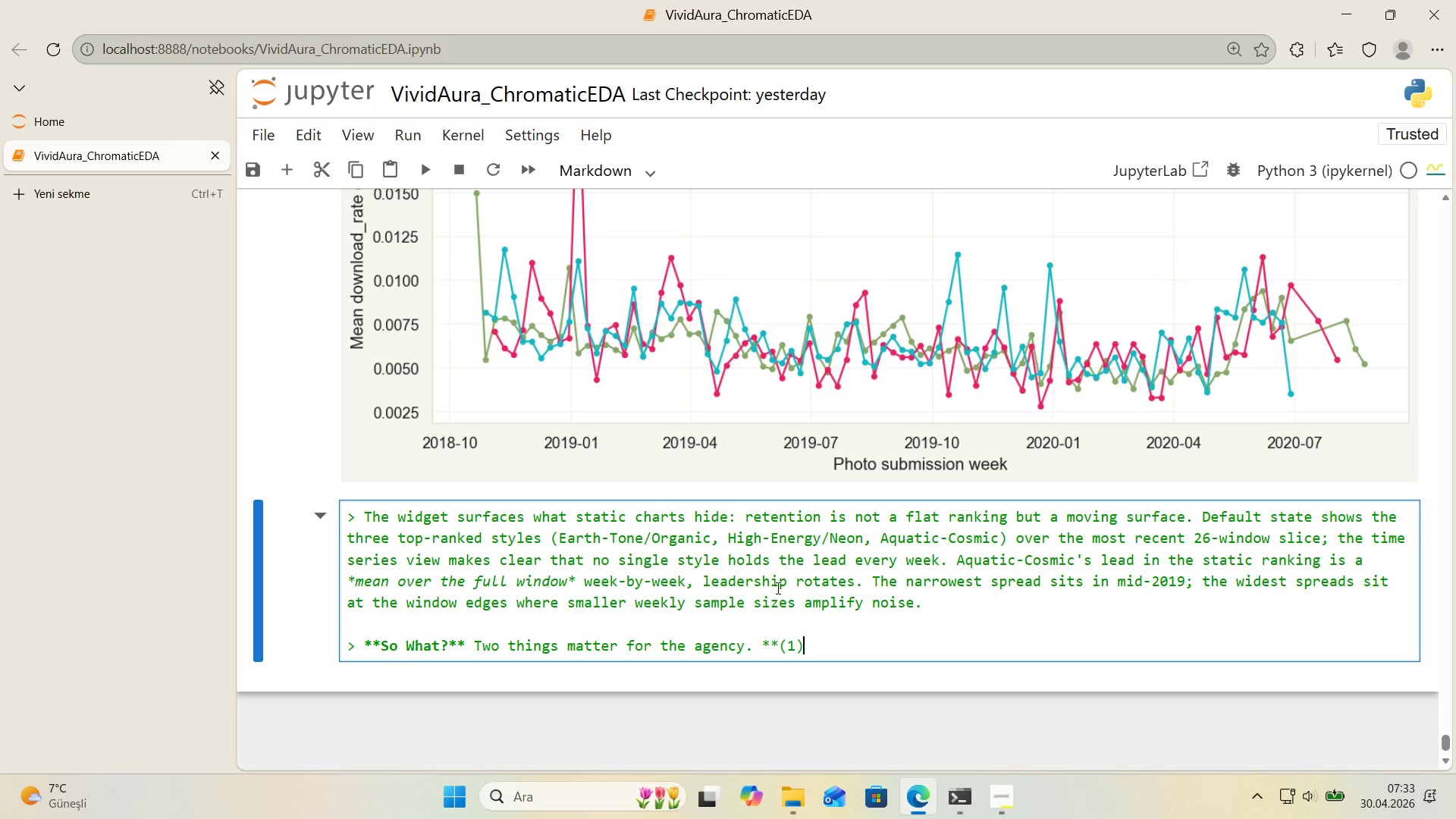 
type(** Style cho'ce and campa'gn t'm'ng are not 'ndependent dec's'ons.** )
 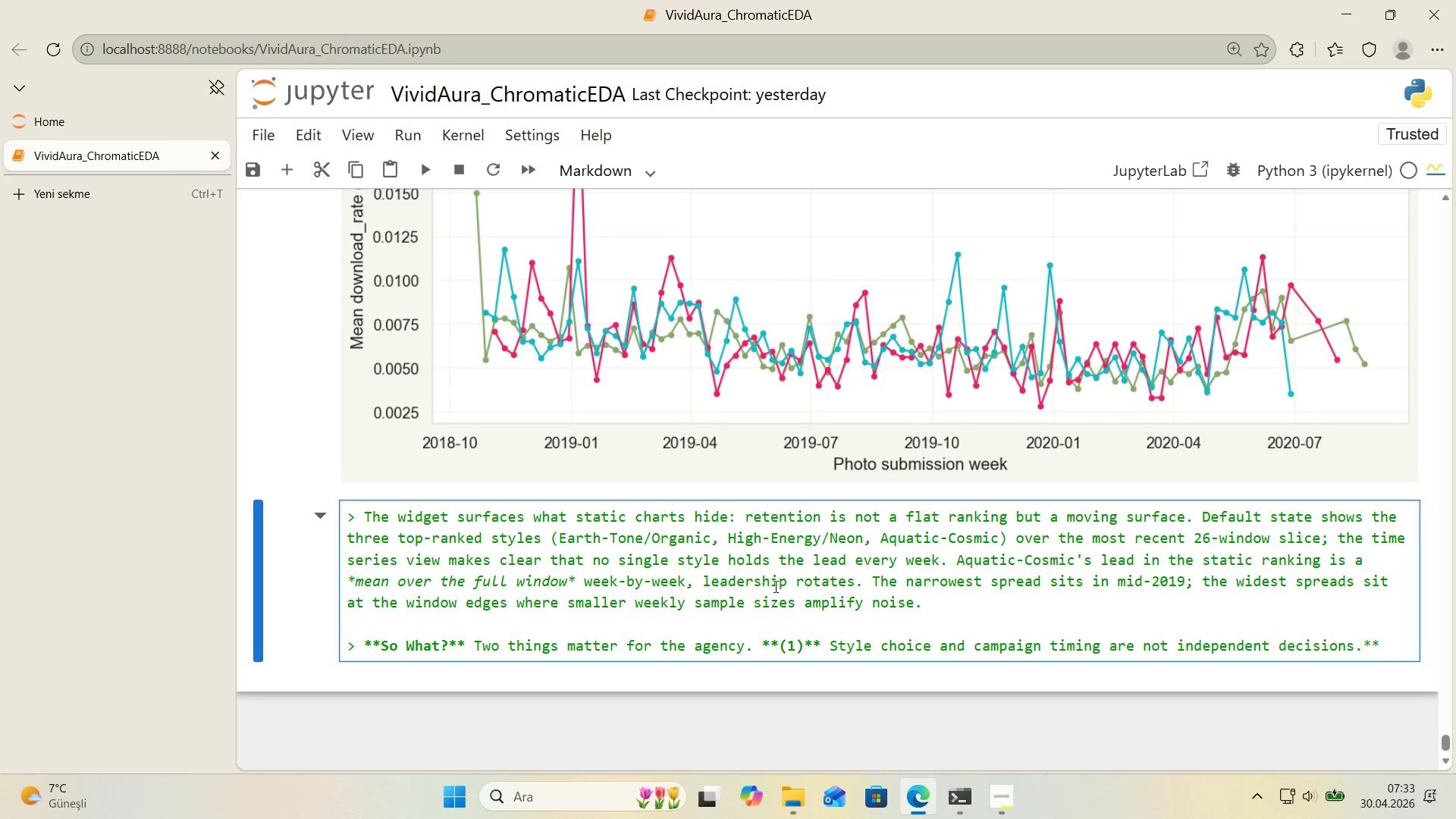 
wait(6.06)
 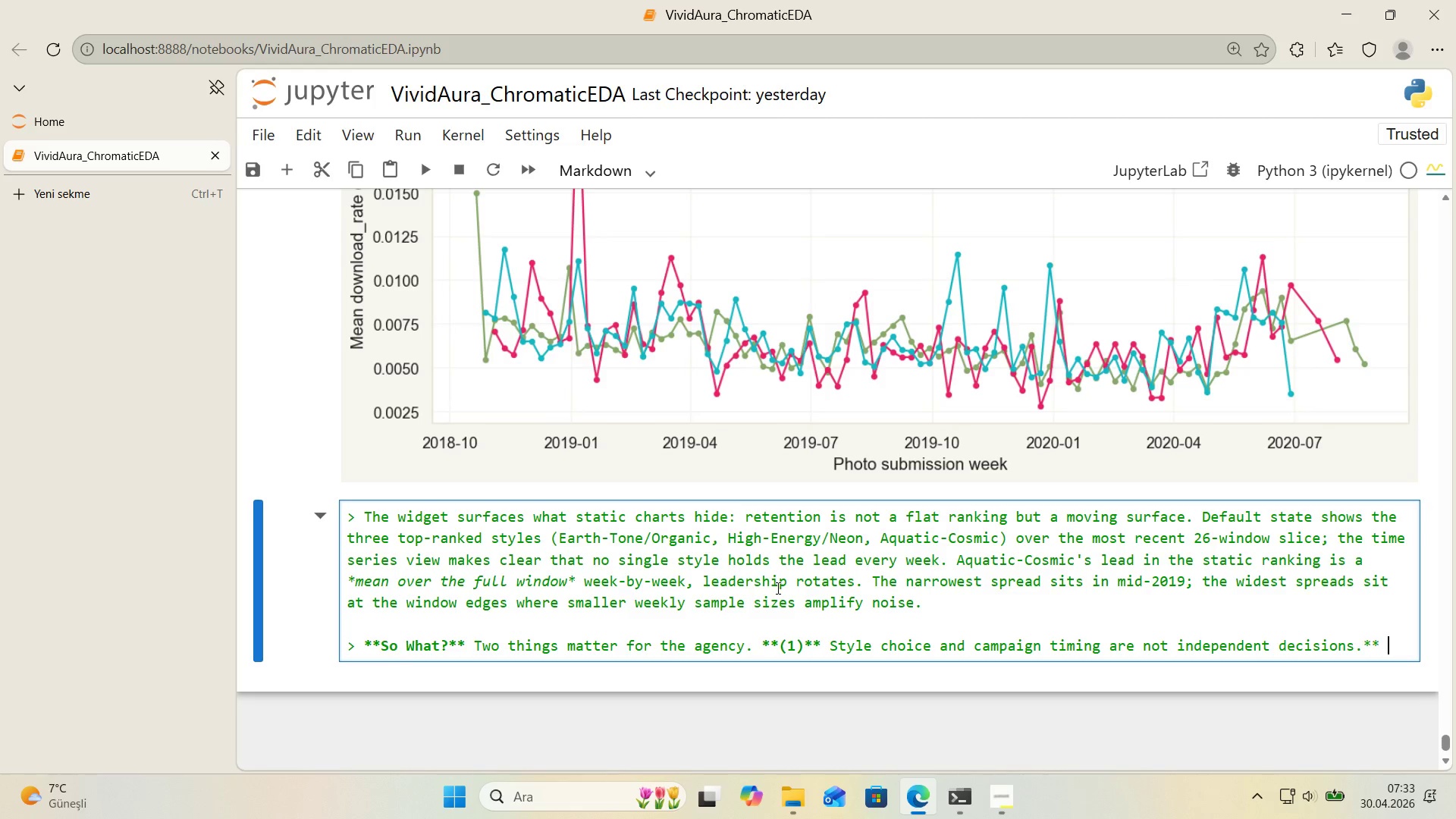 
left_click([831, 645])
 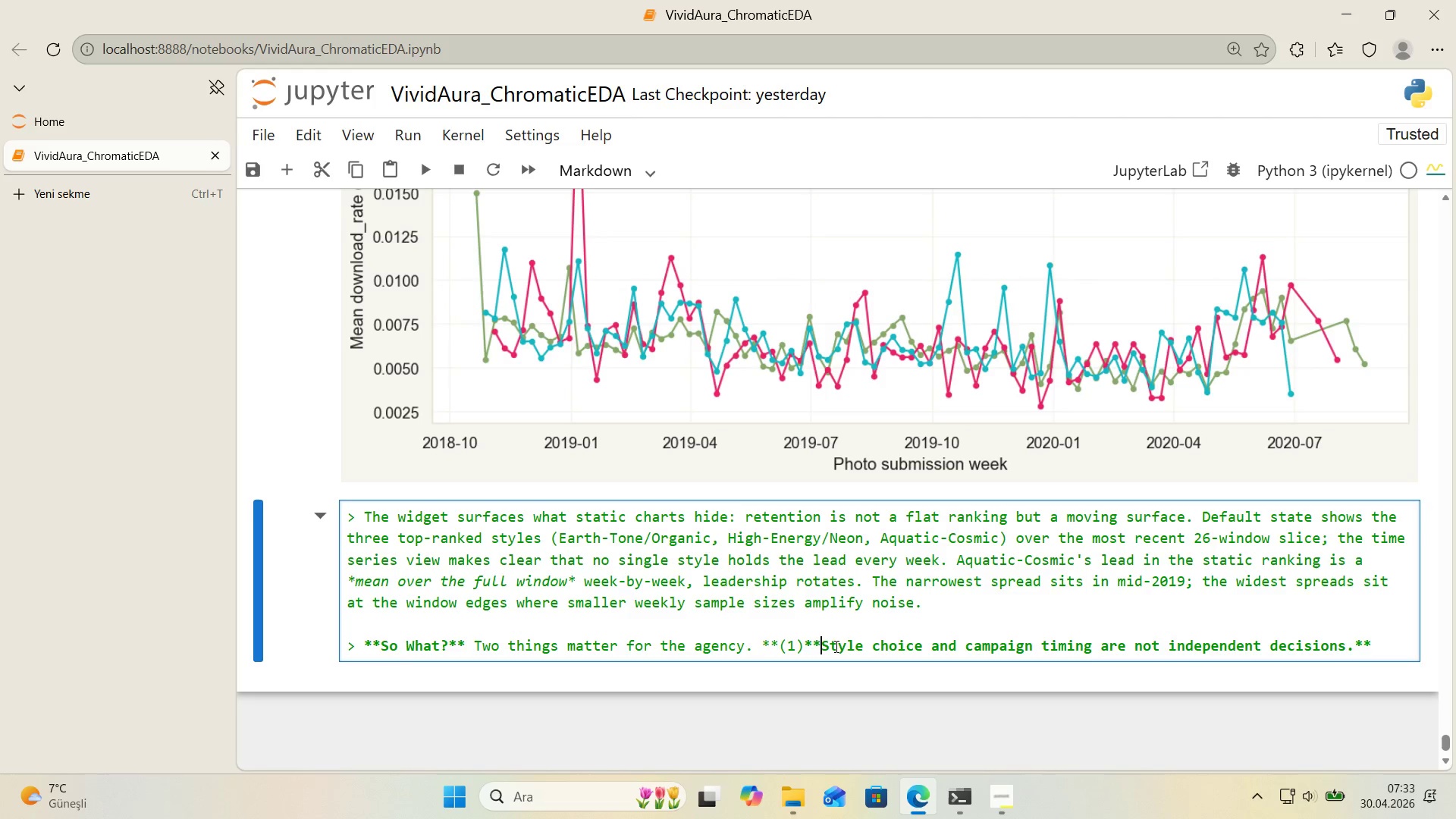 
key(Backspace)
key(Backspace)
key(Backspace)
type( )
key(Backspace)
type( A stat'c recommenadt'on *()
 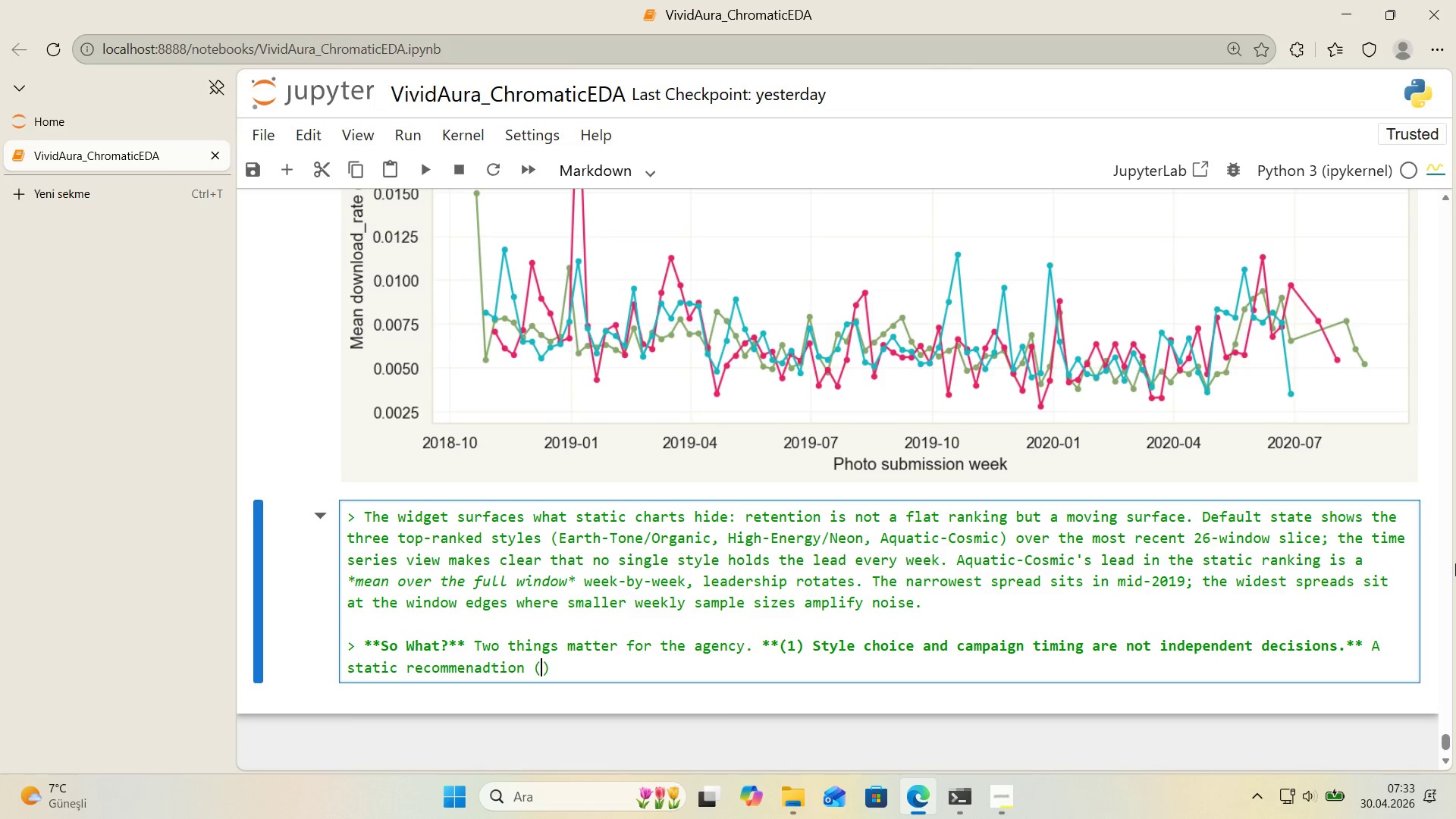 
 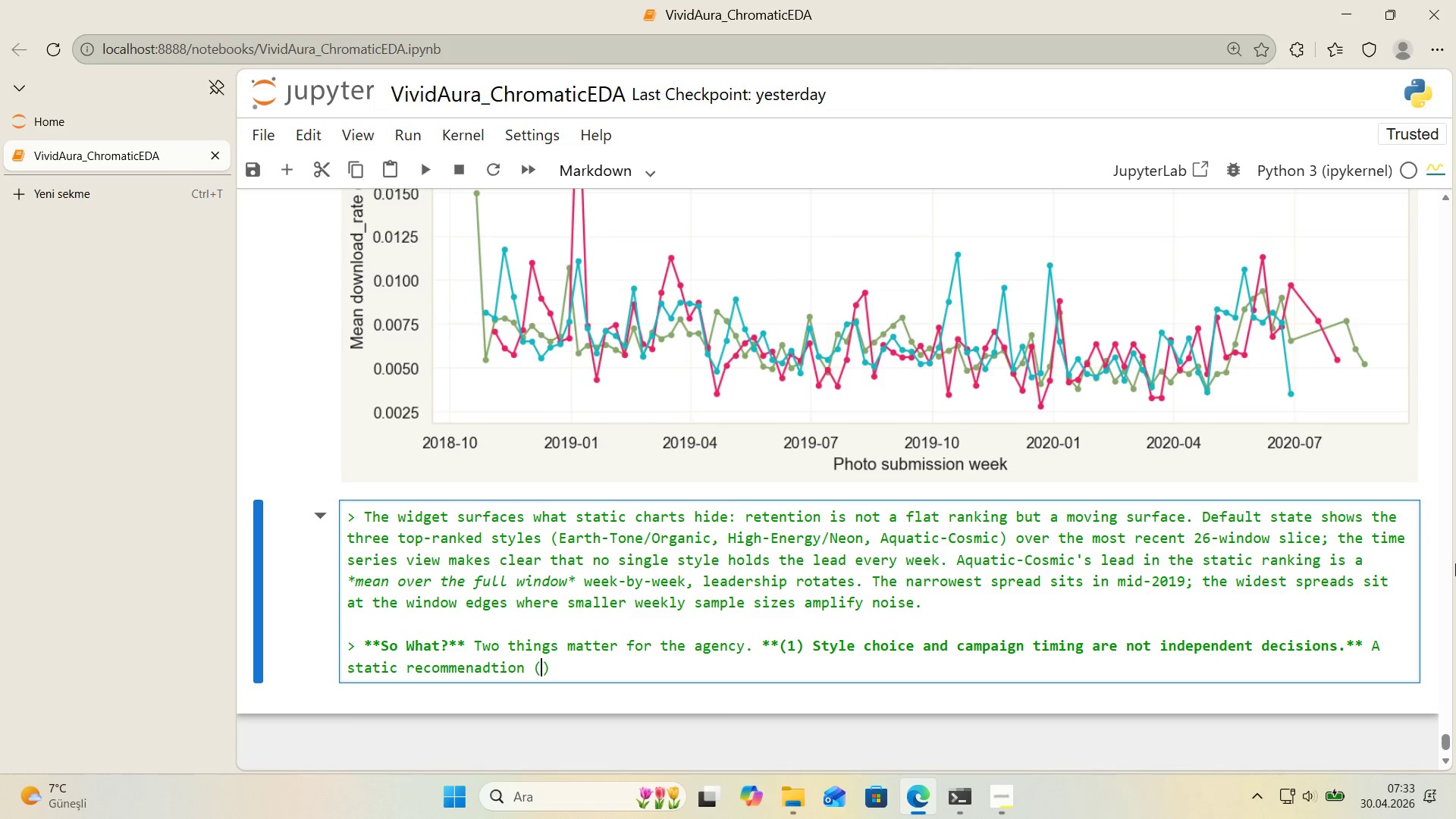 
key(ArrowLeft)
 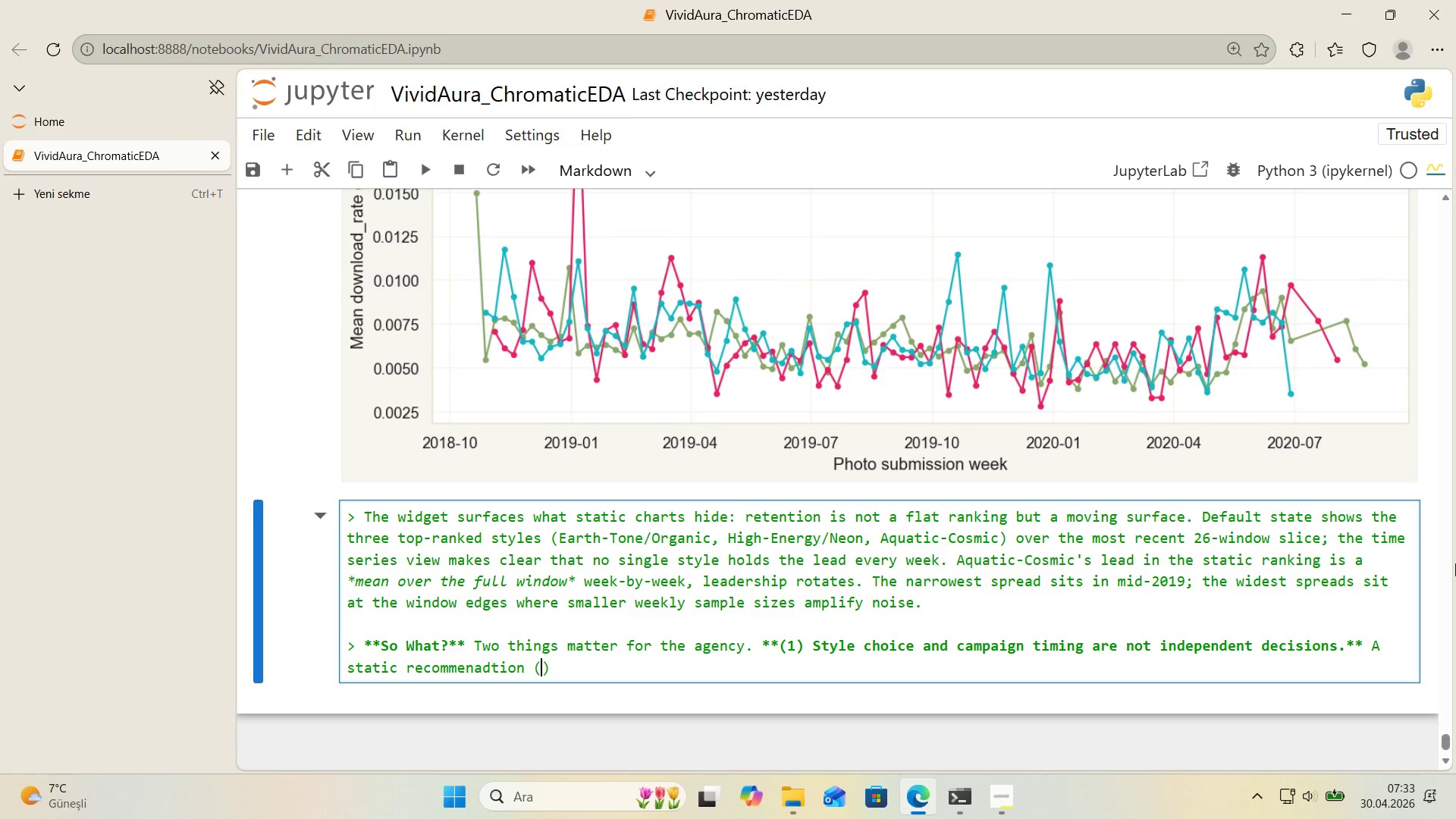 
wait(17.28)
 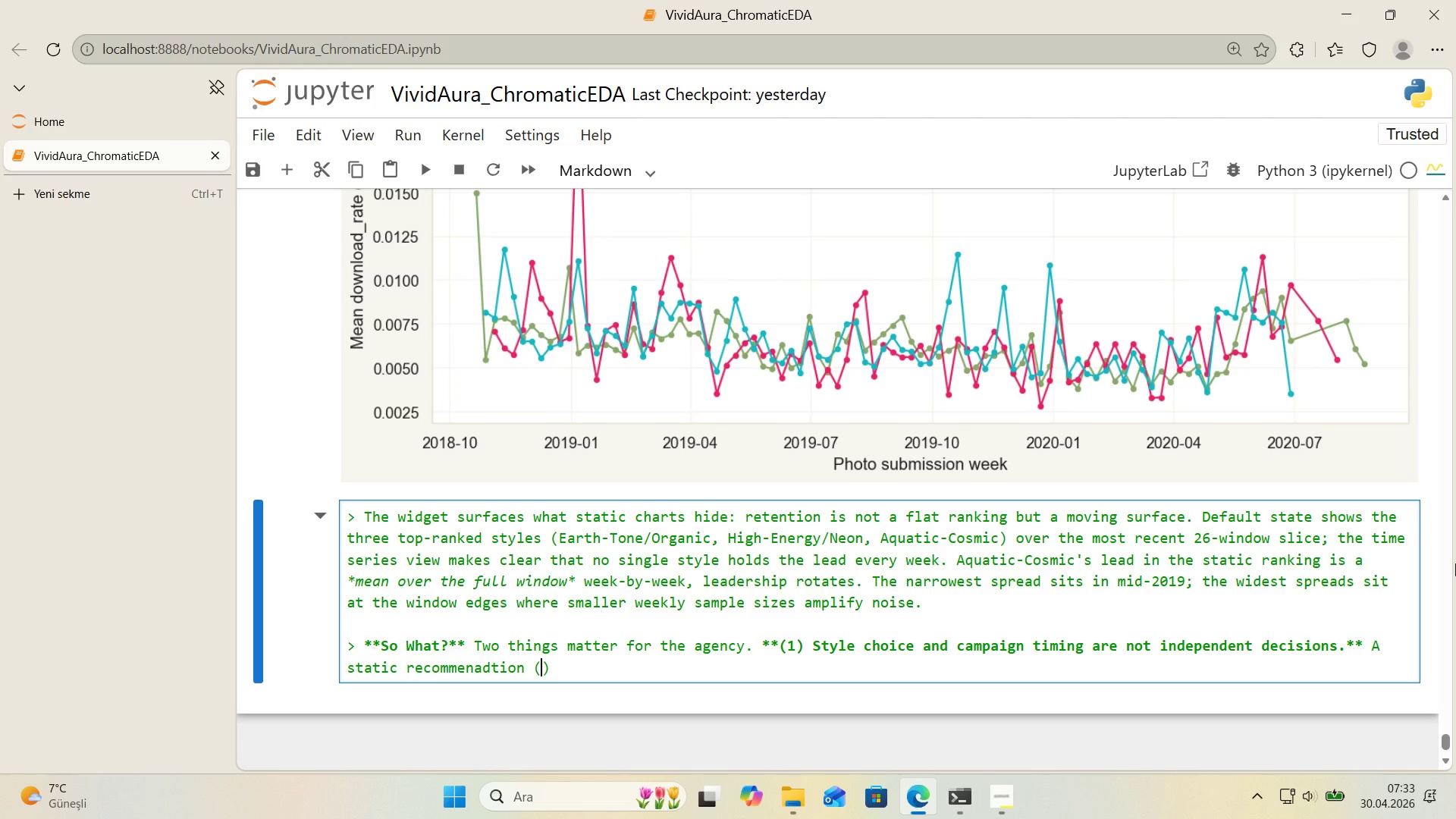 
hold_key(key=Backquote, duration=0.39)
 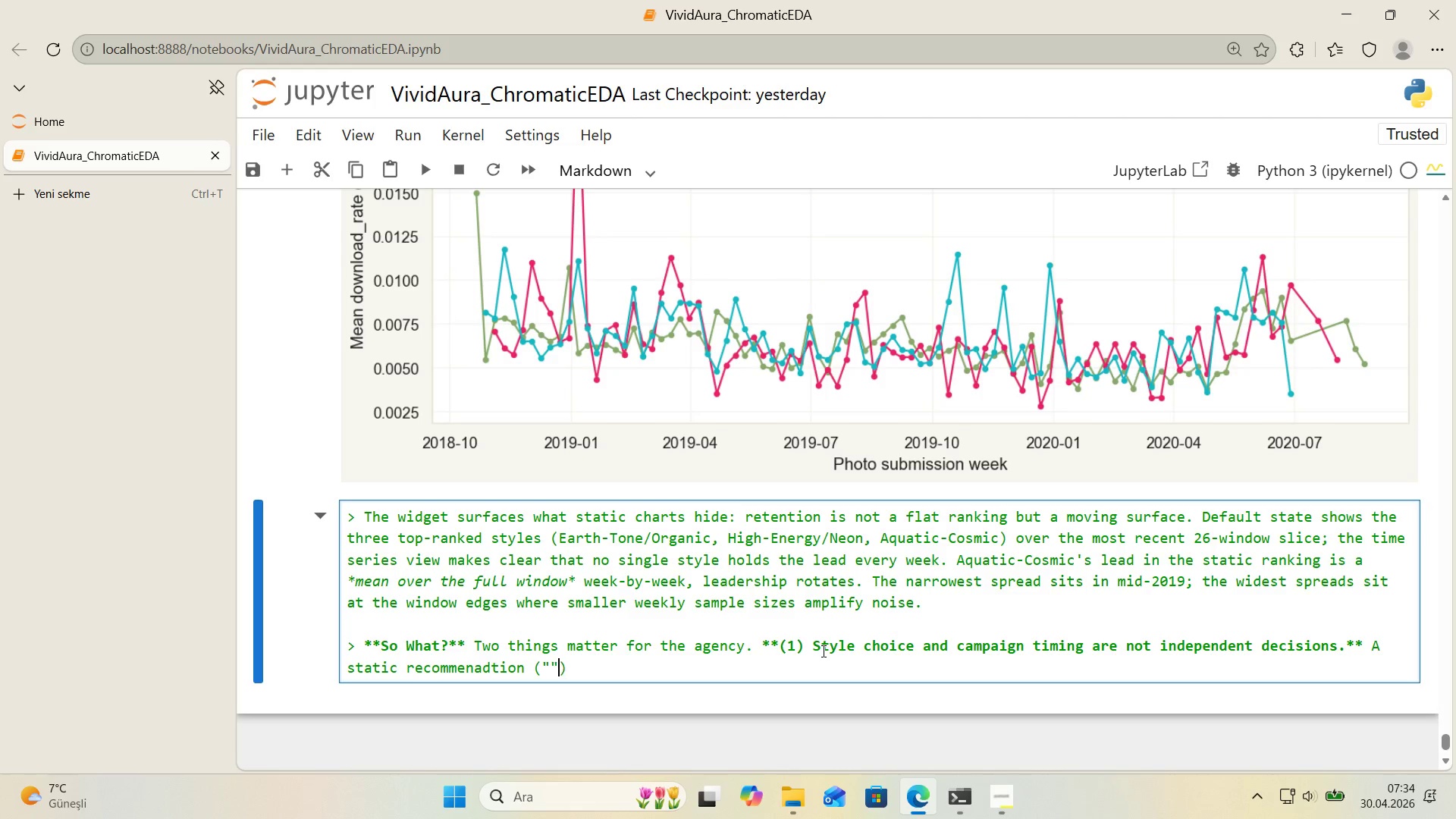 
key(Backquote)
 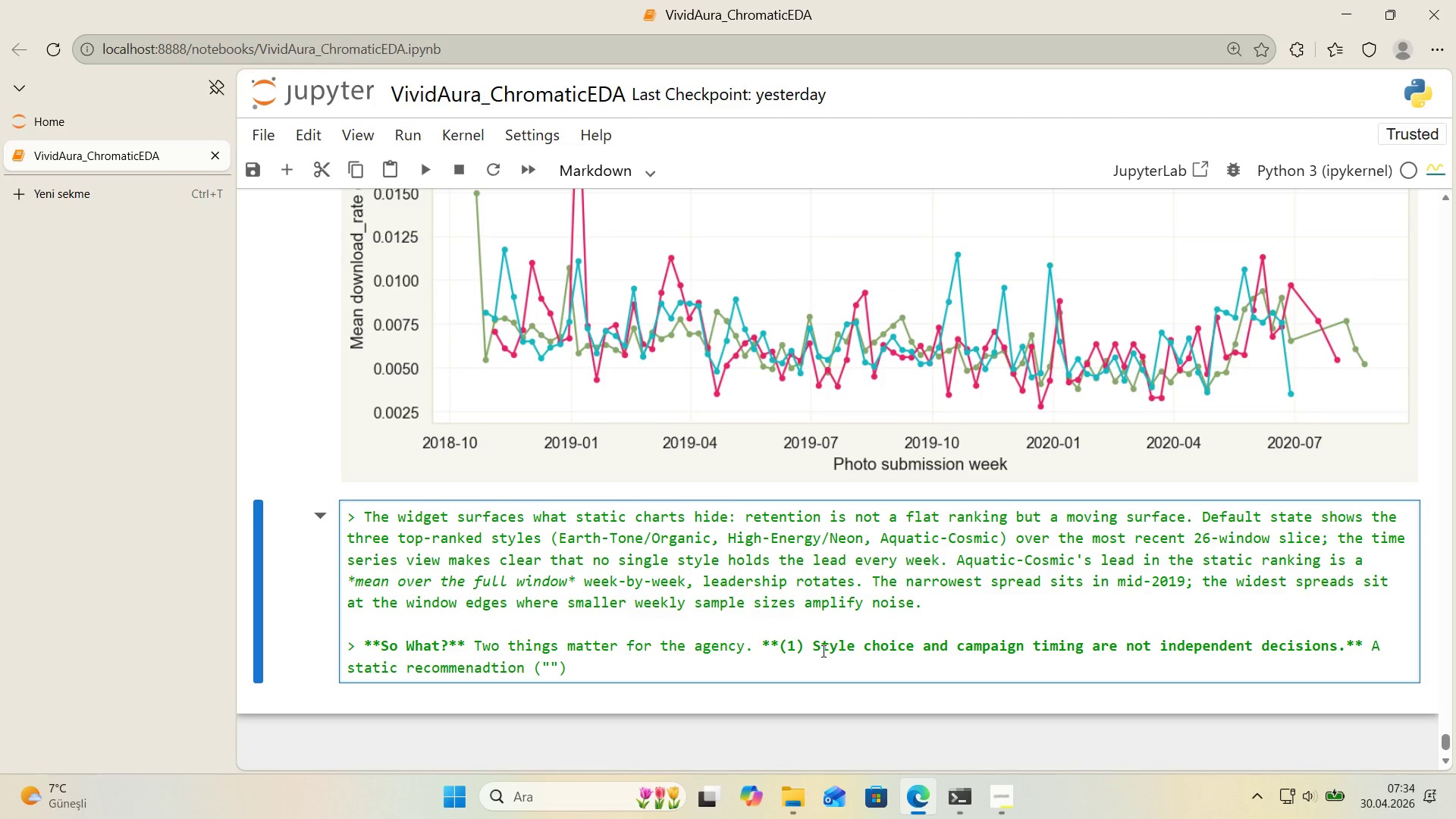 
key(ArrowLeft)
 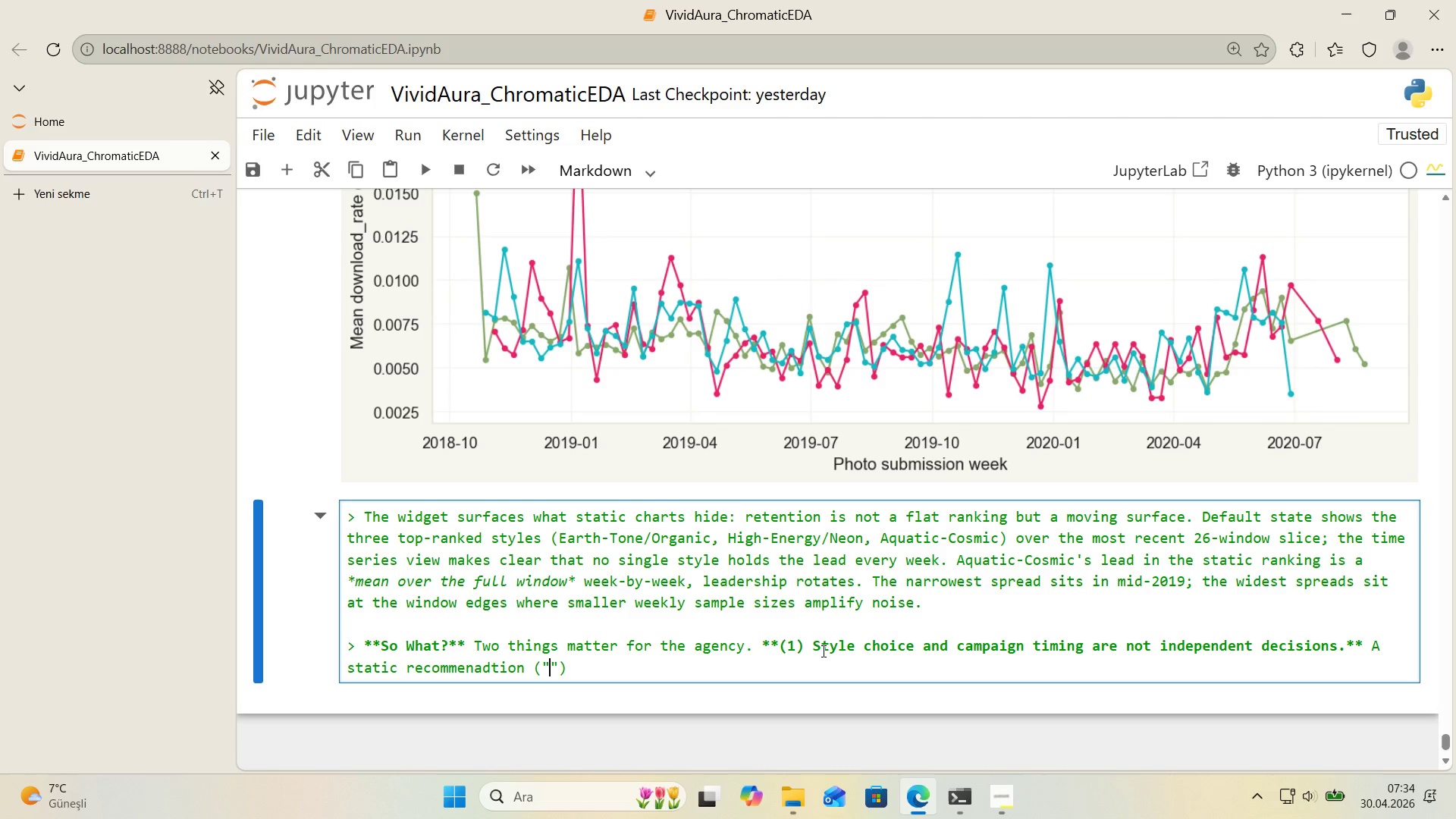 
type(use Aquat'c-Cosm'c)
 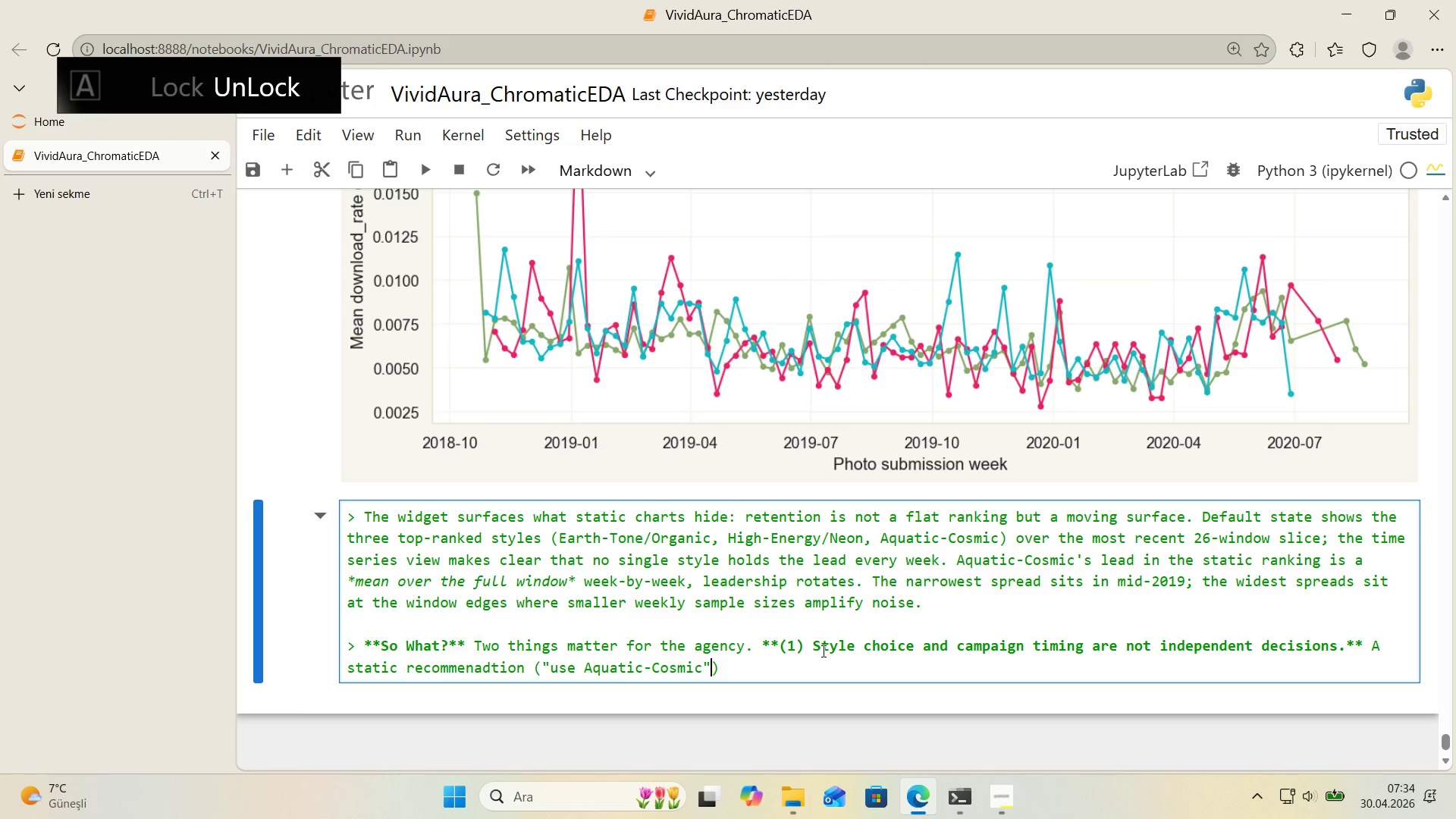 
key(ArrowRight)
 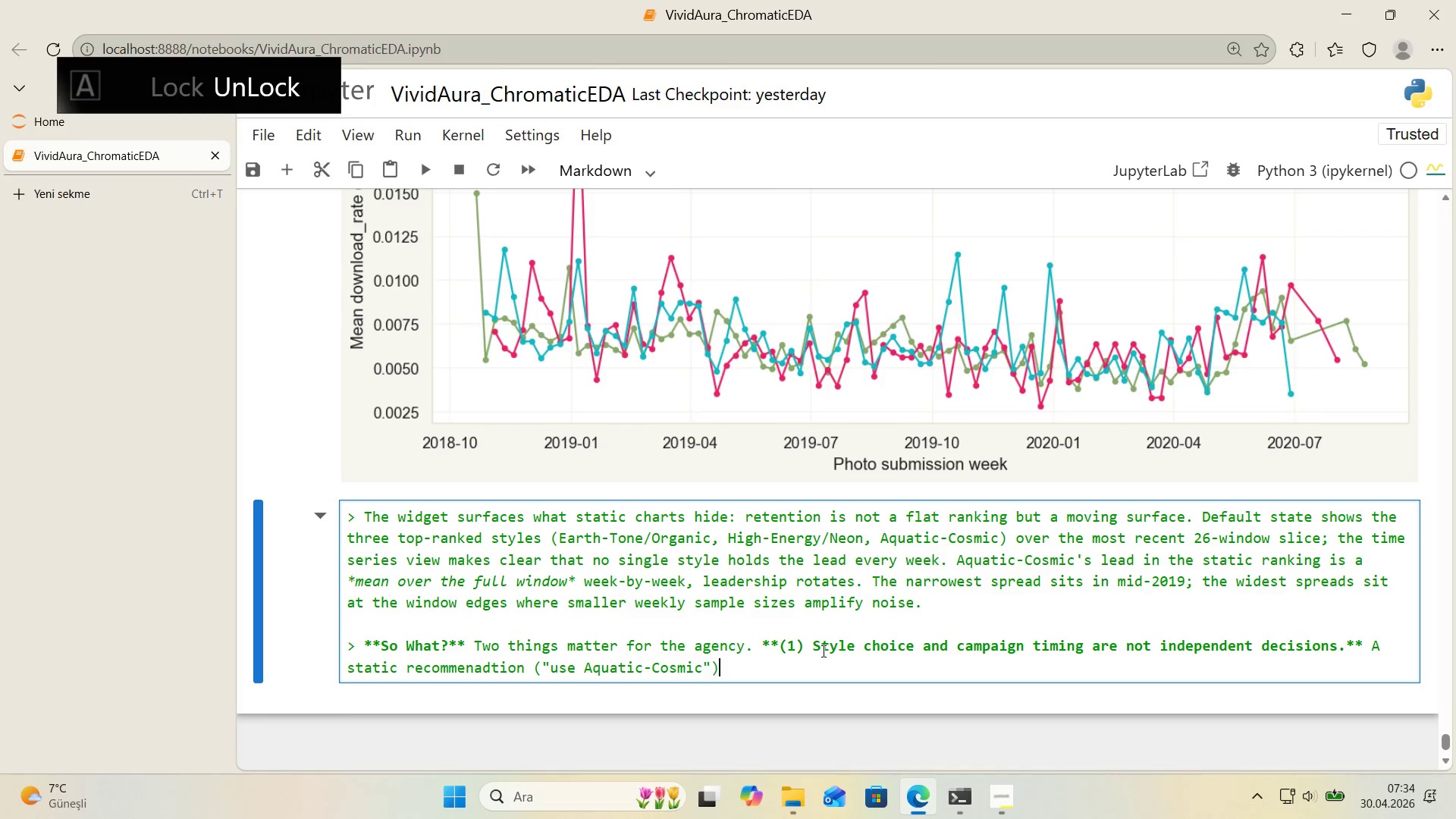 
key(ArrowRight)
 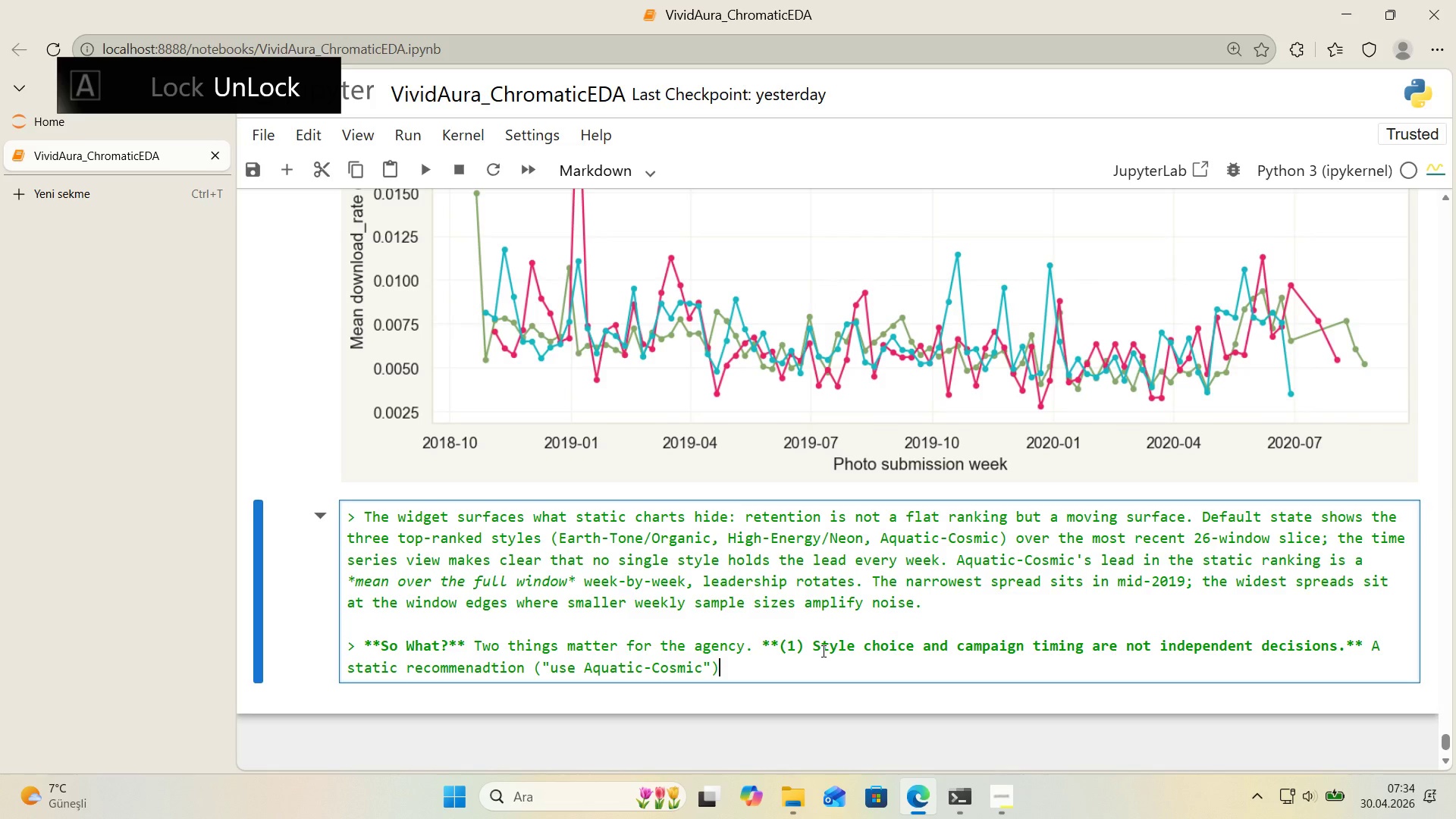 
type( 's correct as a long-run bet, but a)
 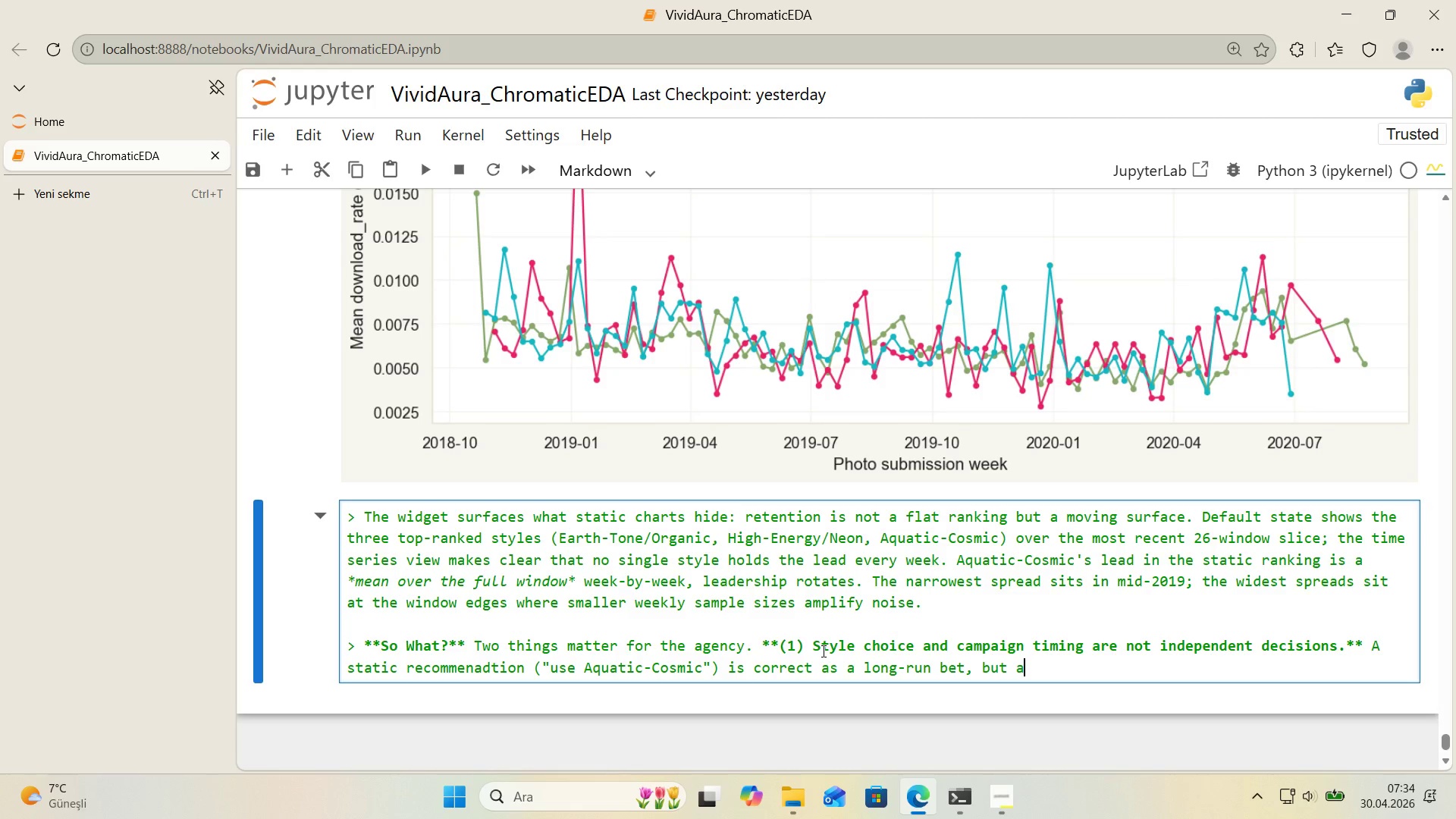 
wait(6.33)
 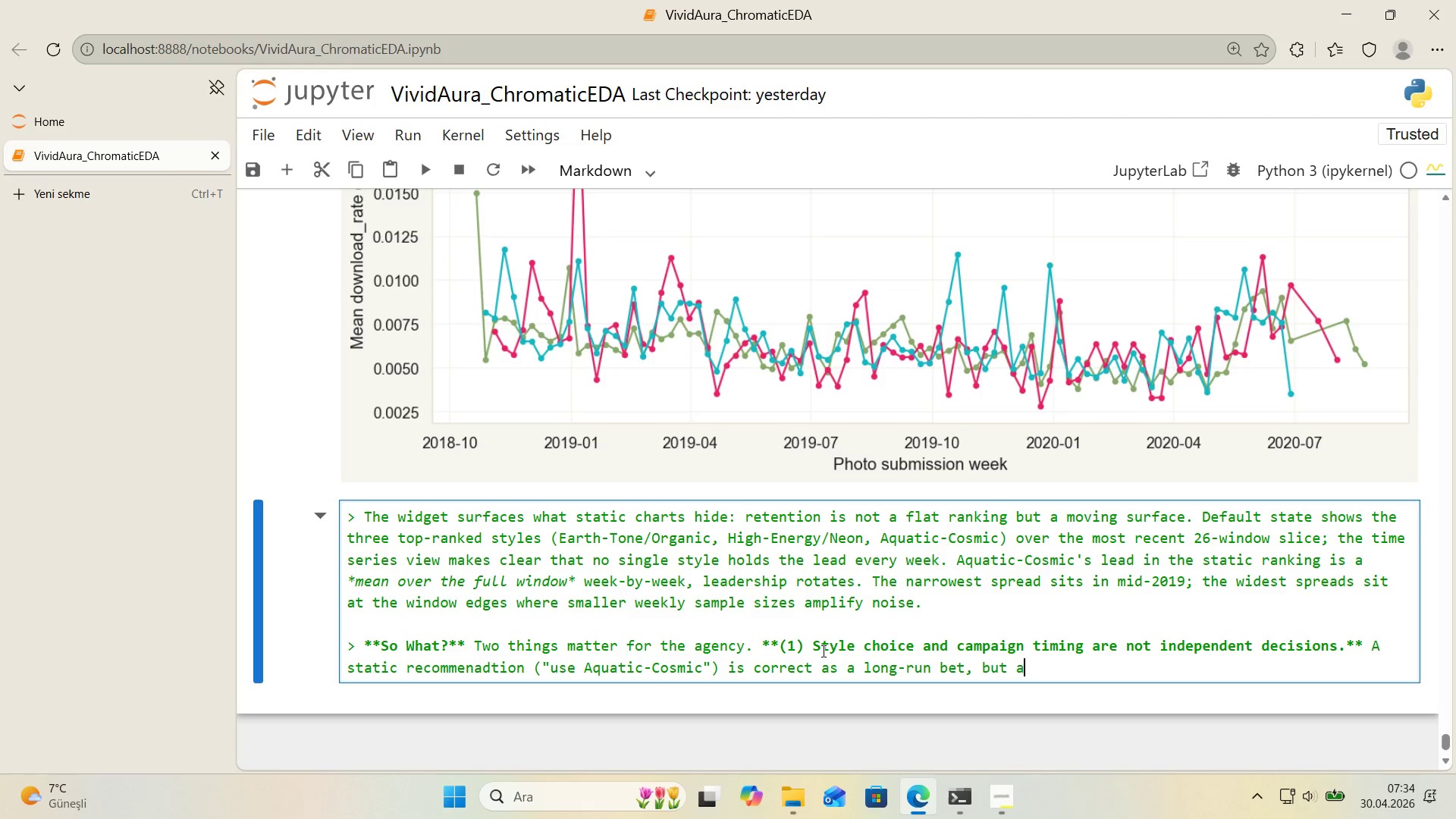 
type( campa'gn launch'ng 'n a spec'f'c w'ndow may beef)
key(Backspace)
key(Backspace)
type(nef't from a d'fferent style 'f the matr'x@s recent quaar)
key(Backspace)
key(Backspace)
type(rters favour 't< )
 